 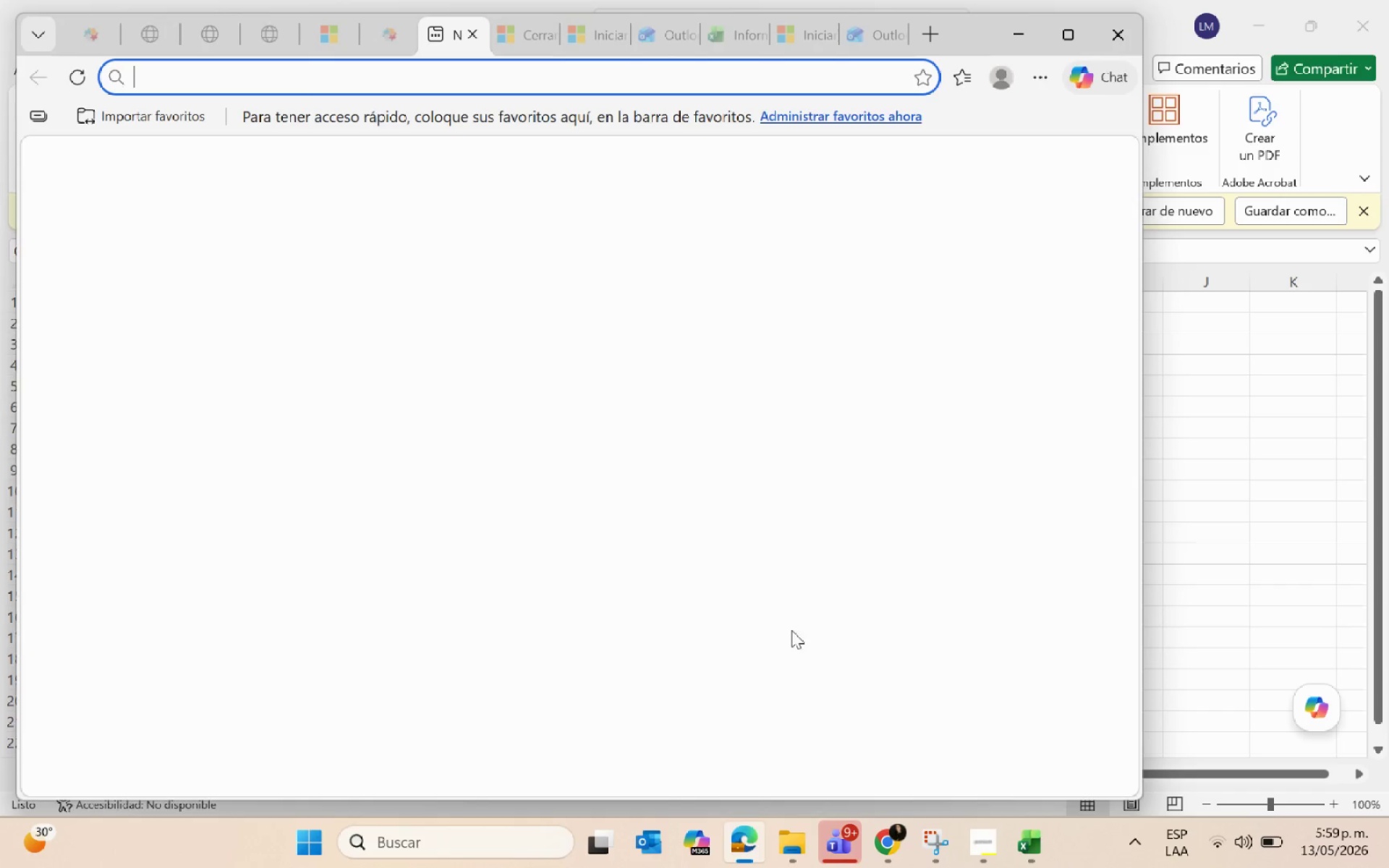 
left_click([1009, 38])
 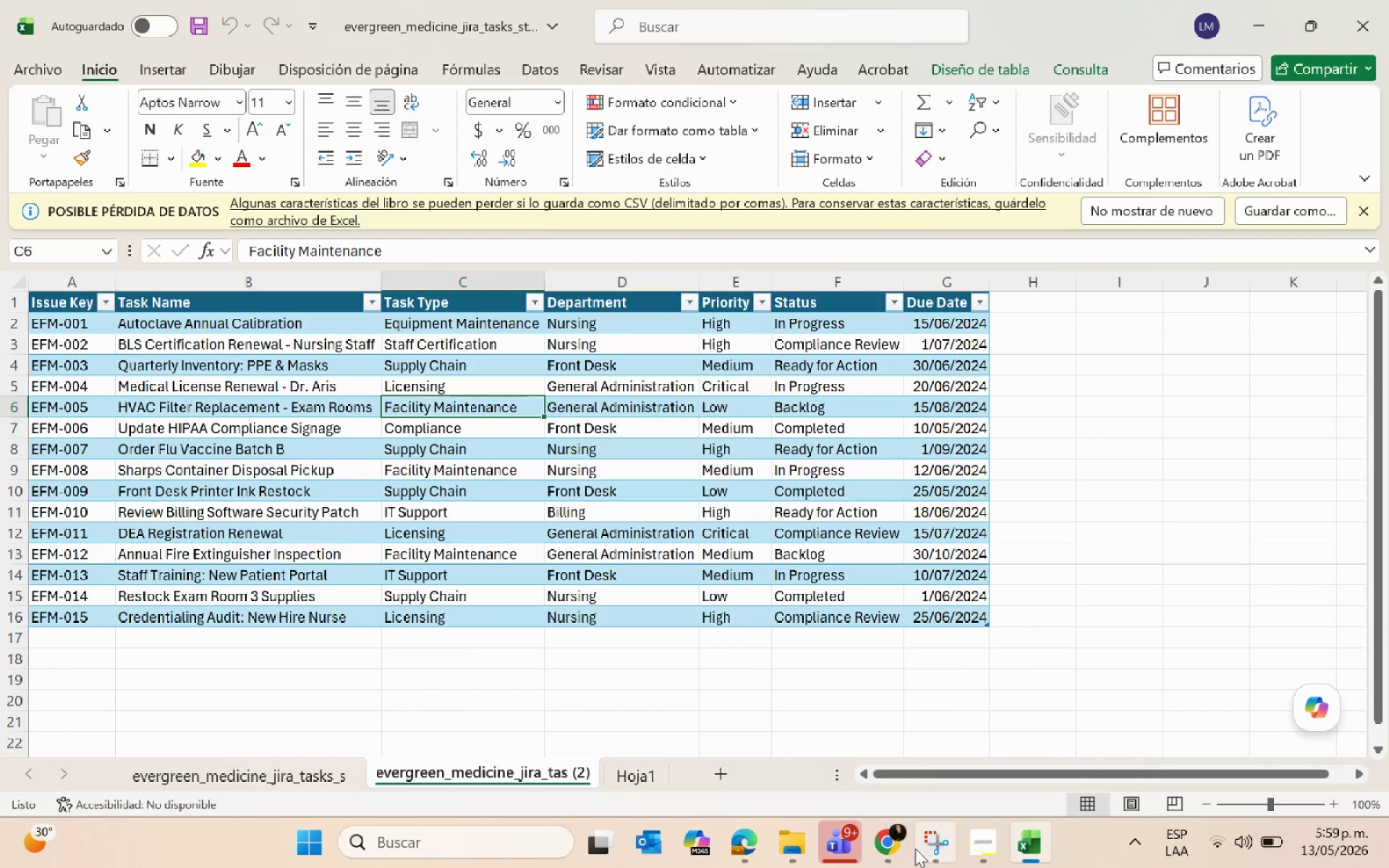 
left_click([898, 838])
 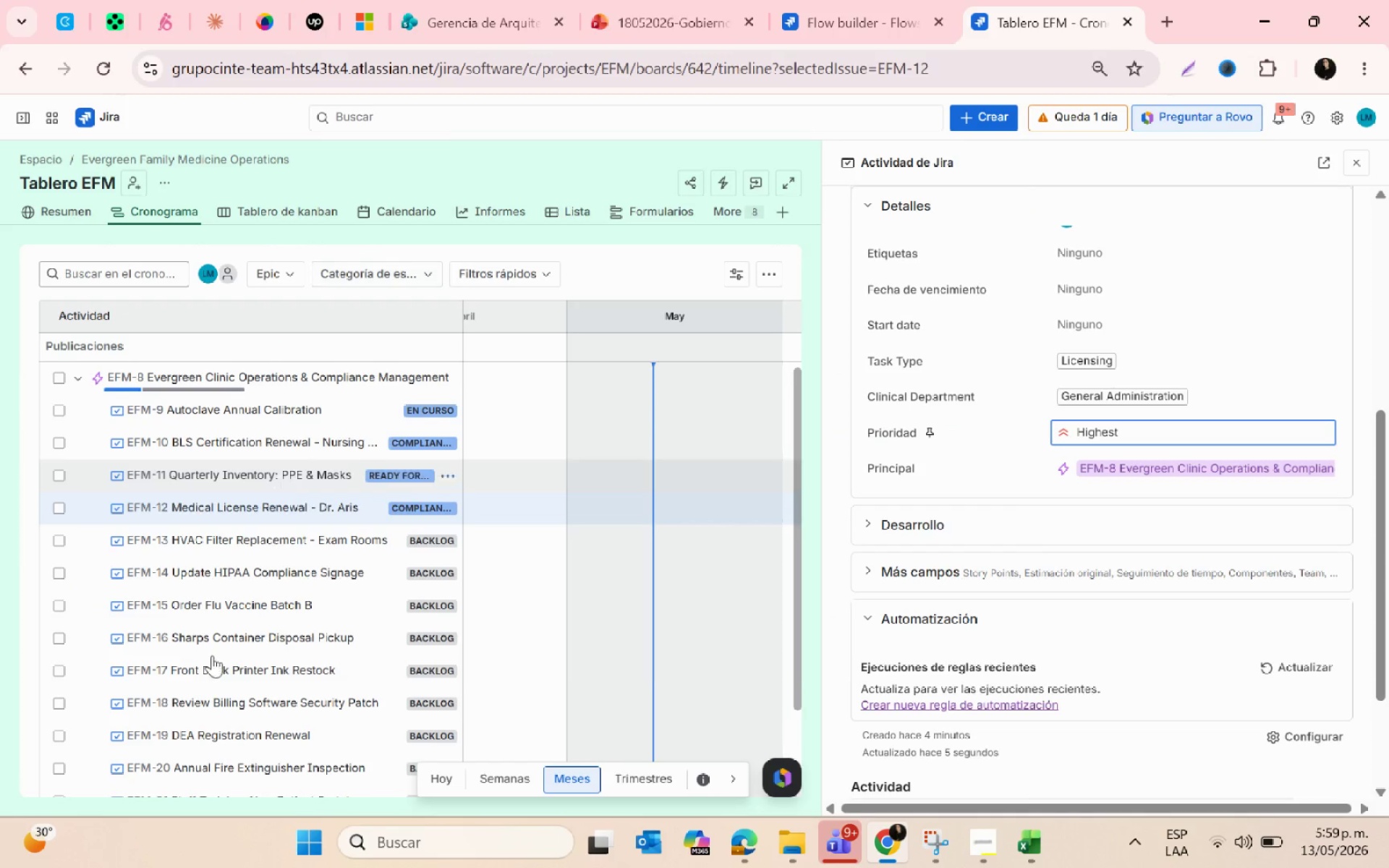 
left_click([210, 545])
 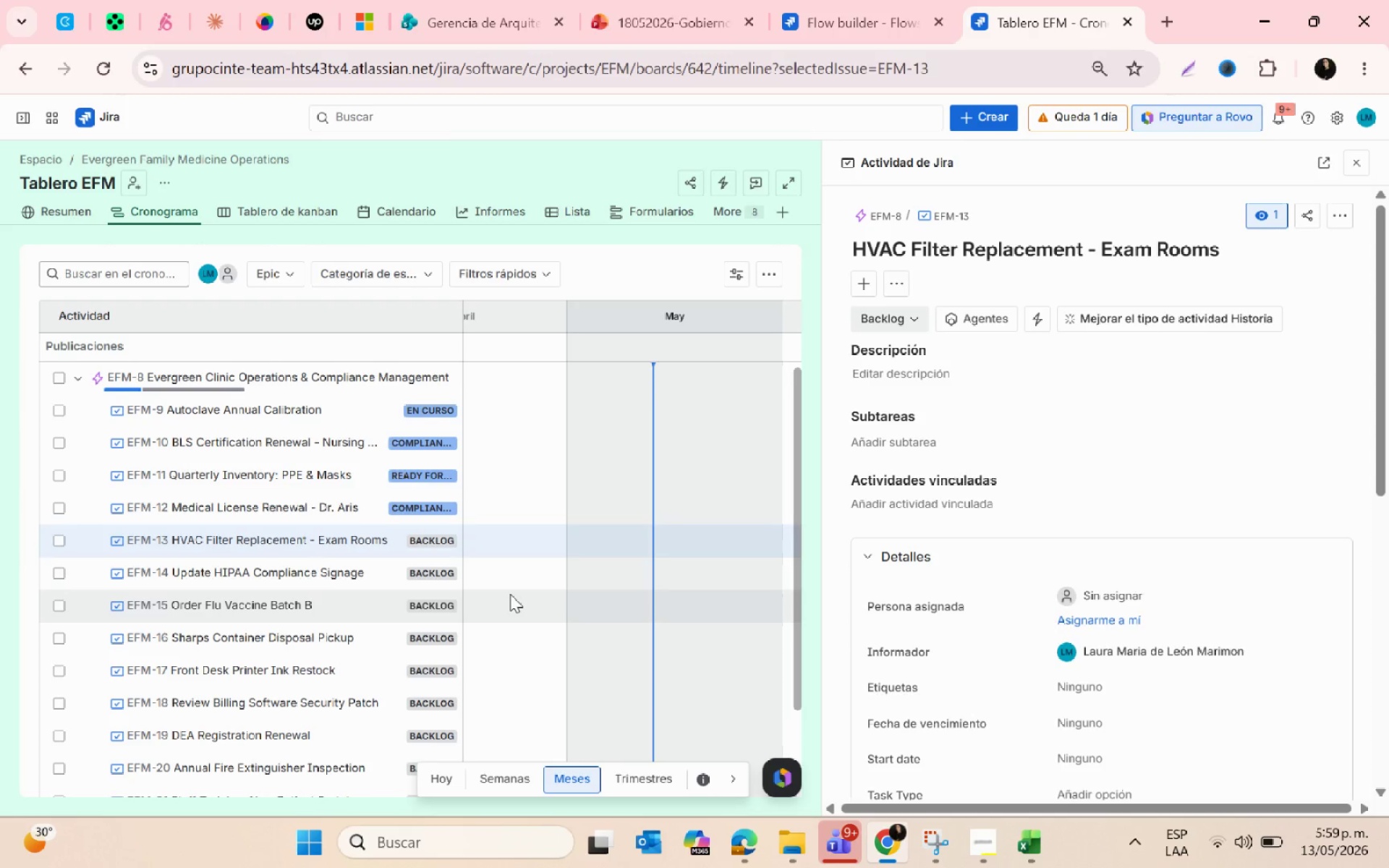 
key(Alt+AltLeft)
 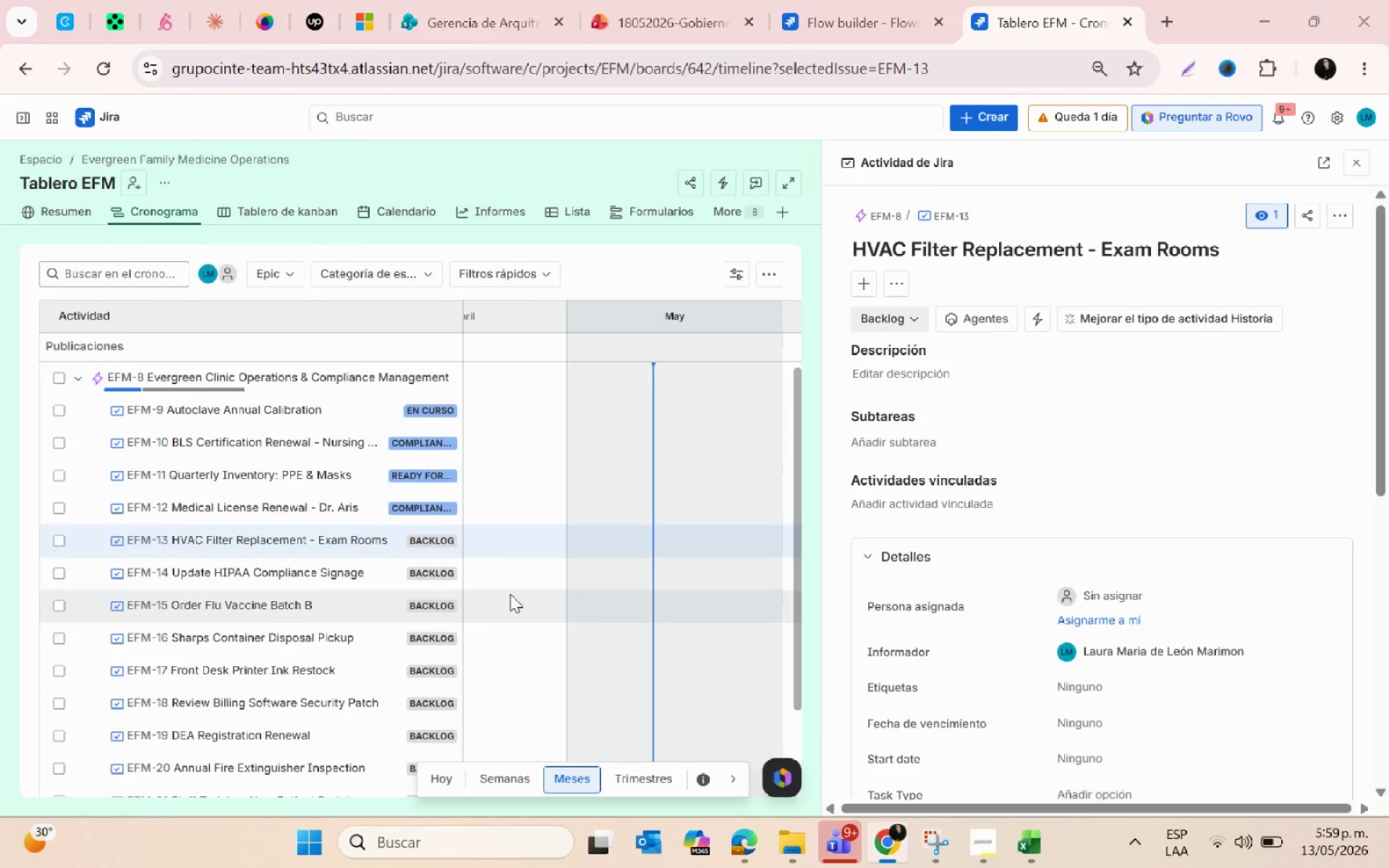 
key(Alt+Tab)
 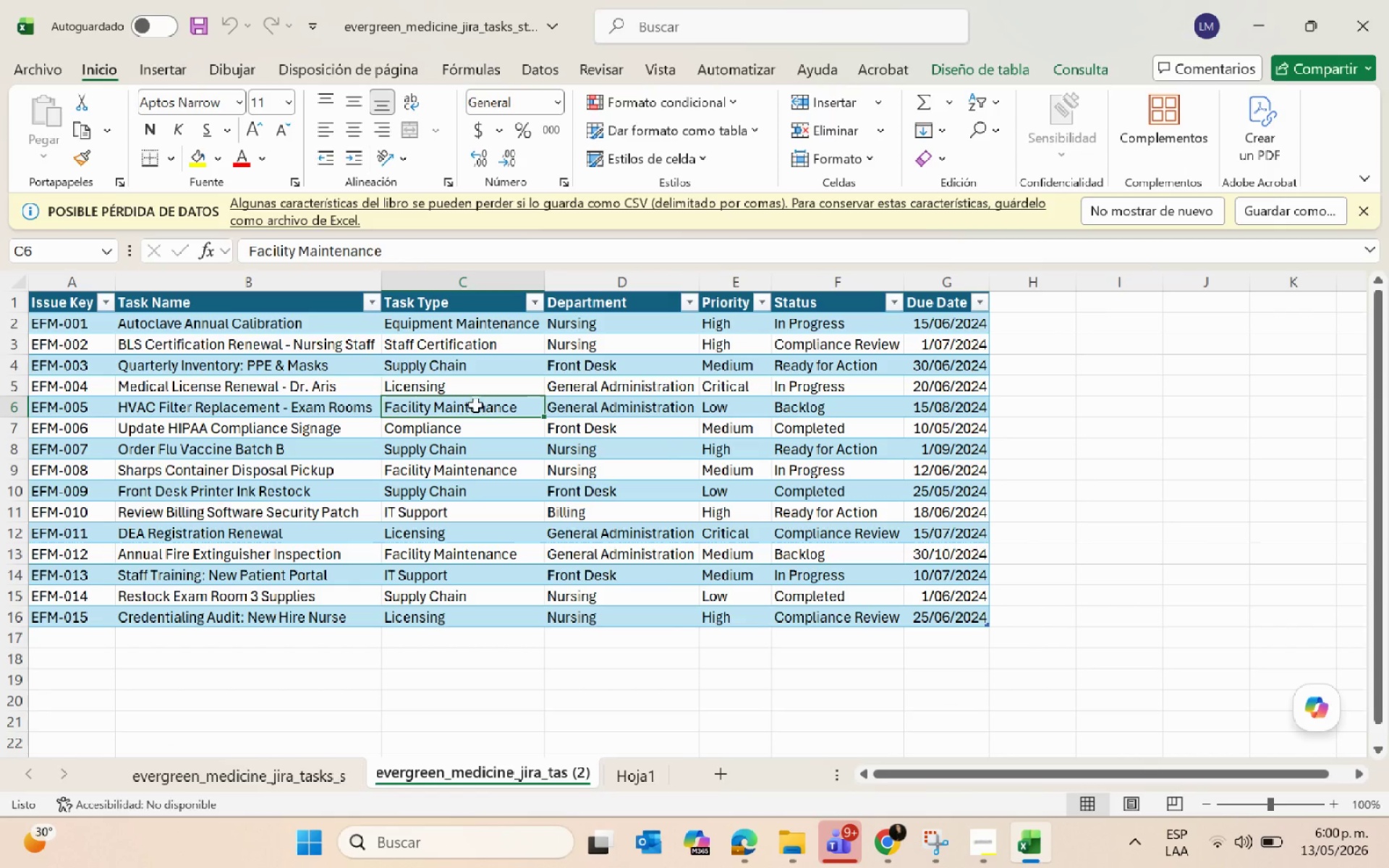 
key(Control+C)
 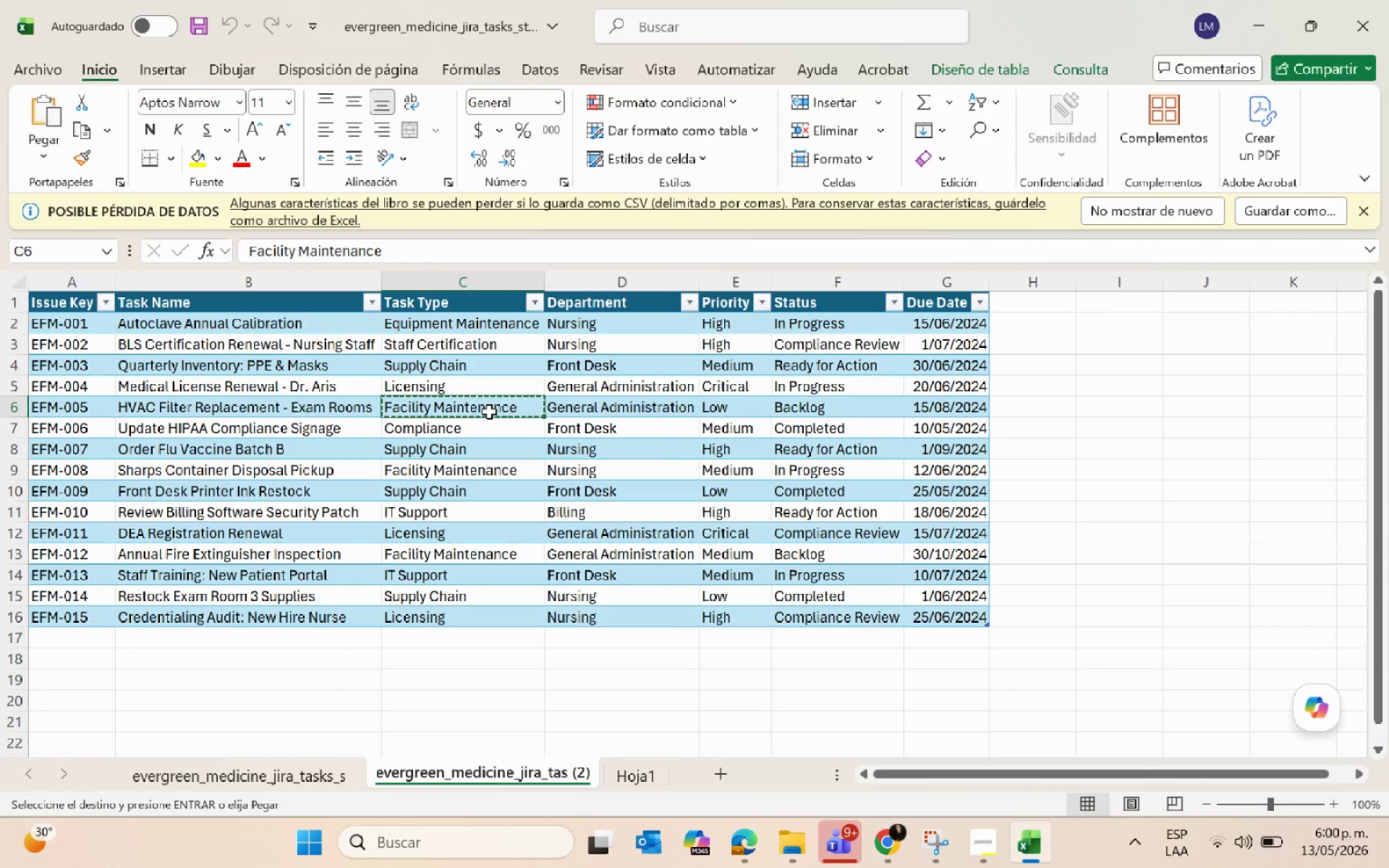 
key(Alt+AltLeft)
 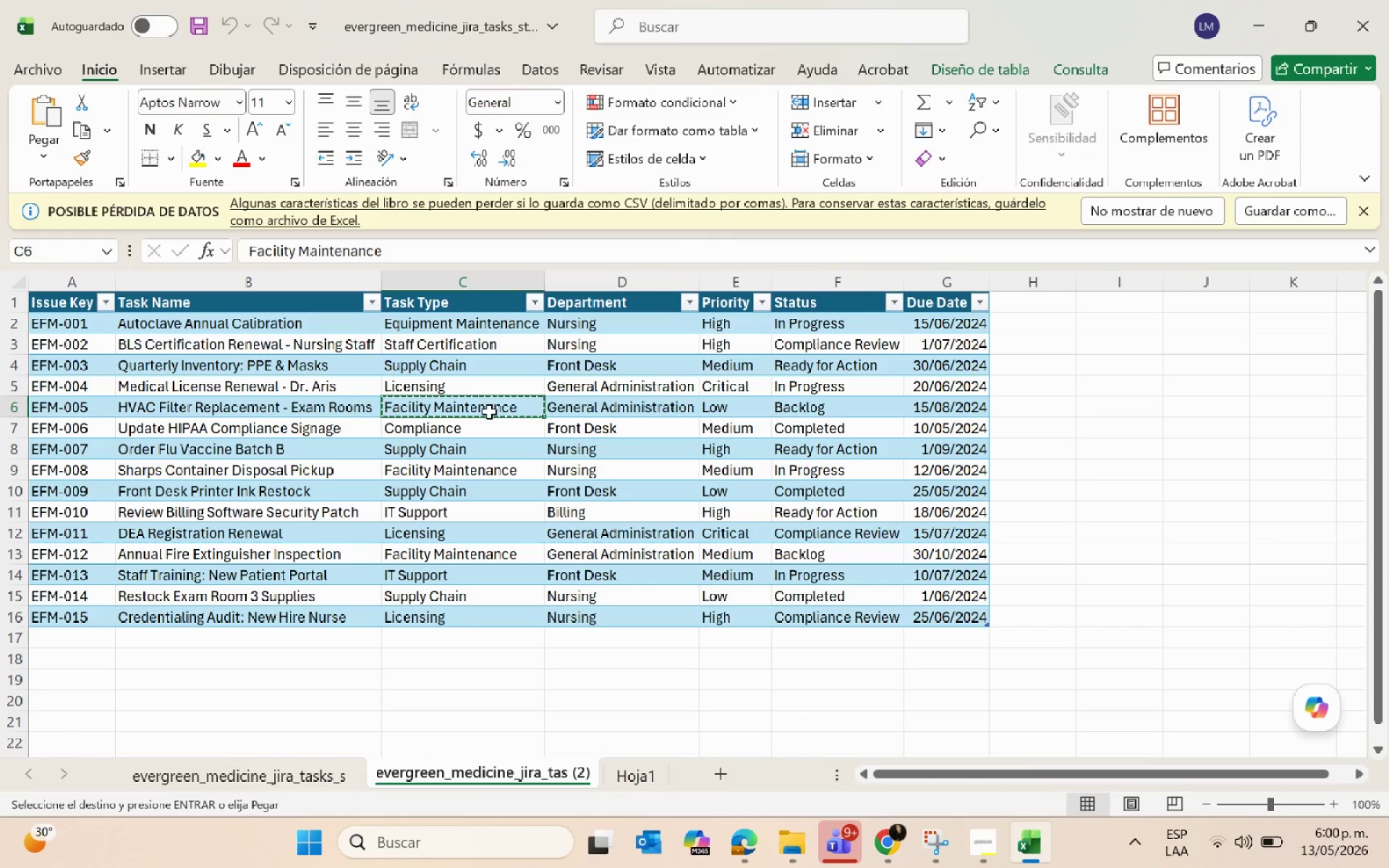 
key(Alt+Tab)
 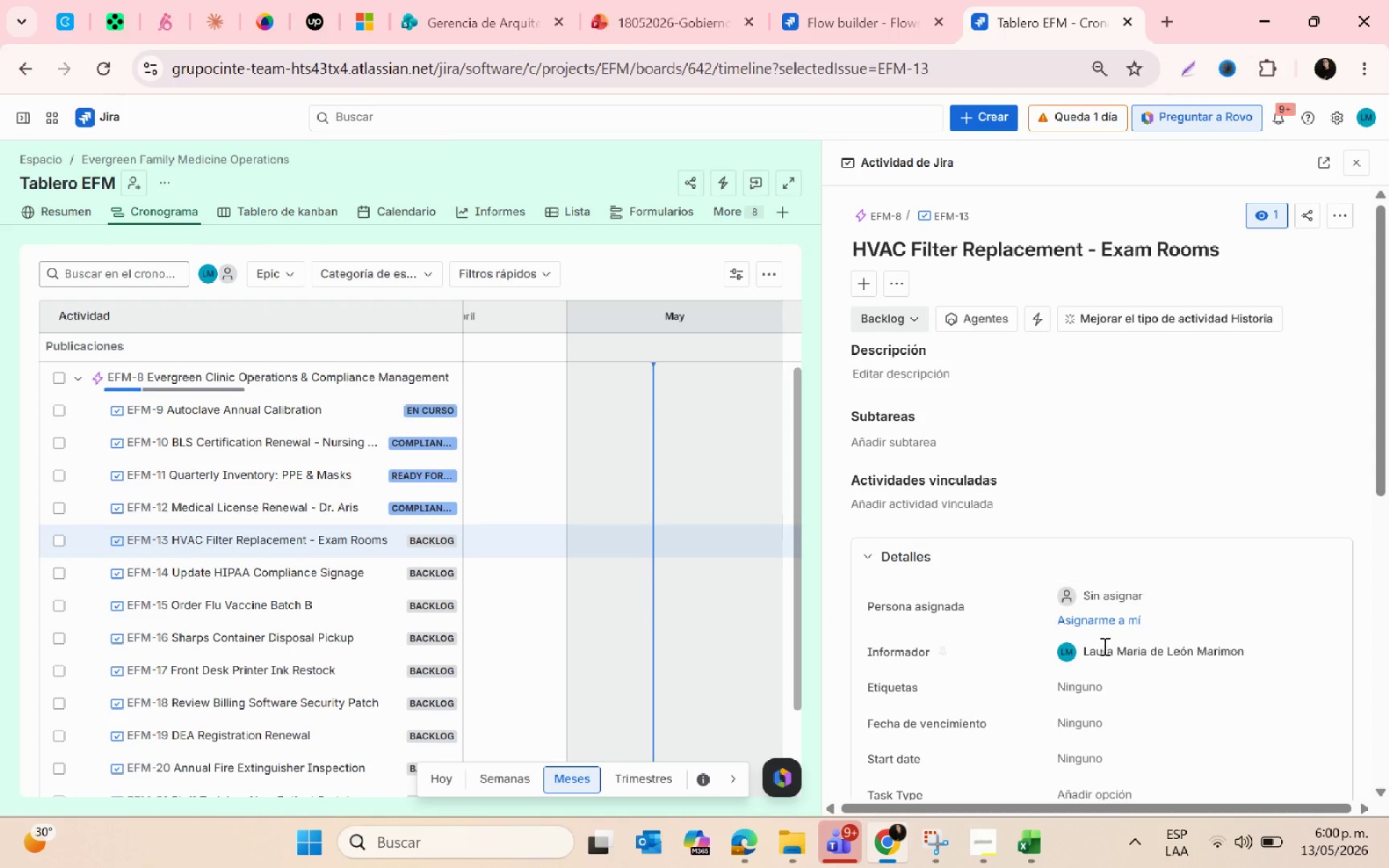 
scroll: coordinate [1116, 671], scroll_direction: down, amount: 2.0
 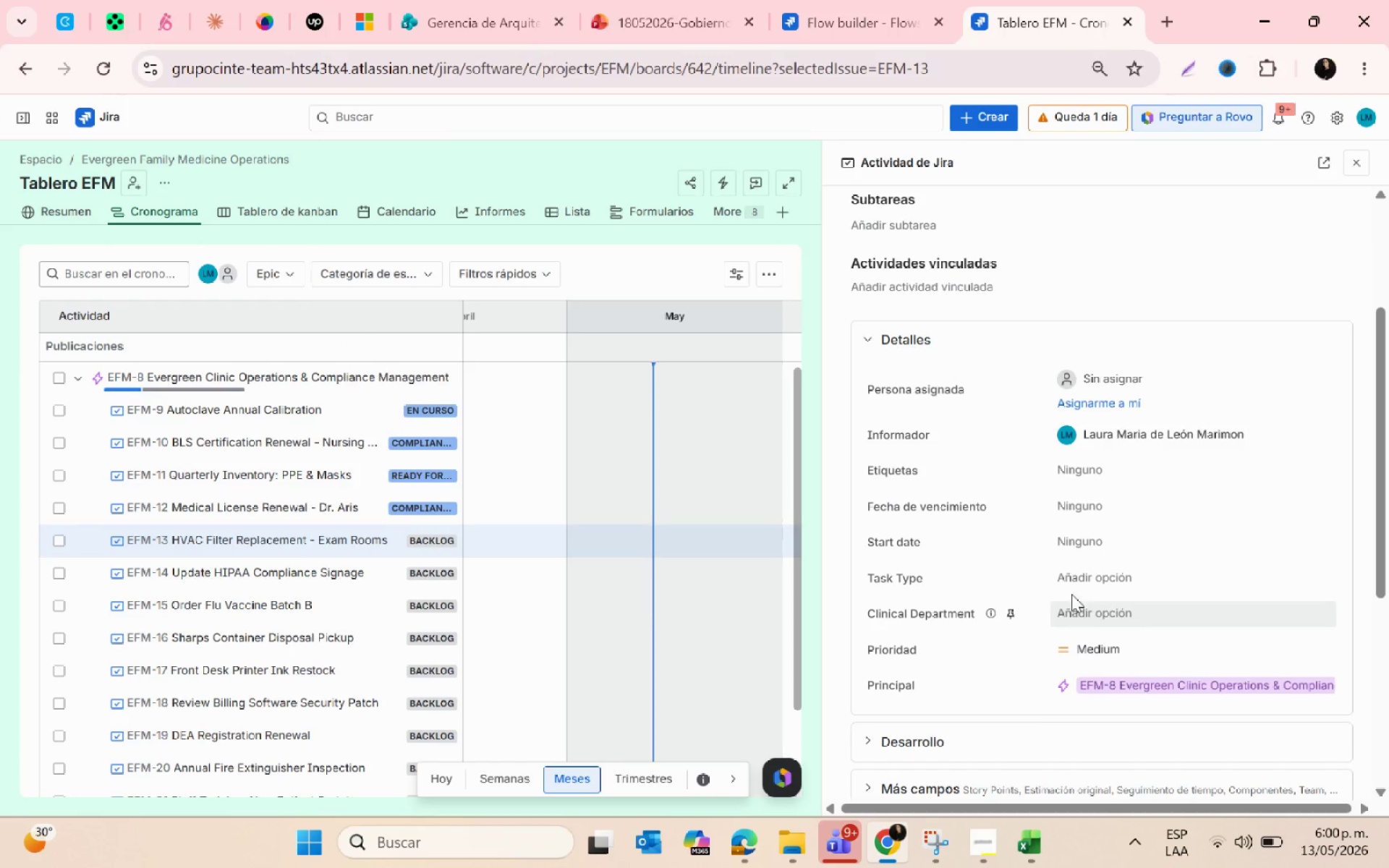 
left_click([1069, 584])
 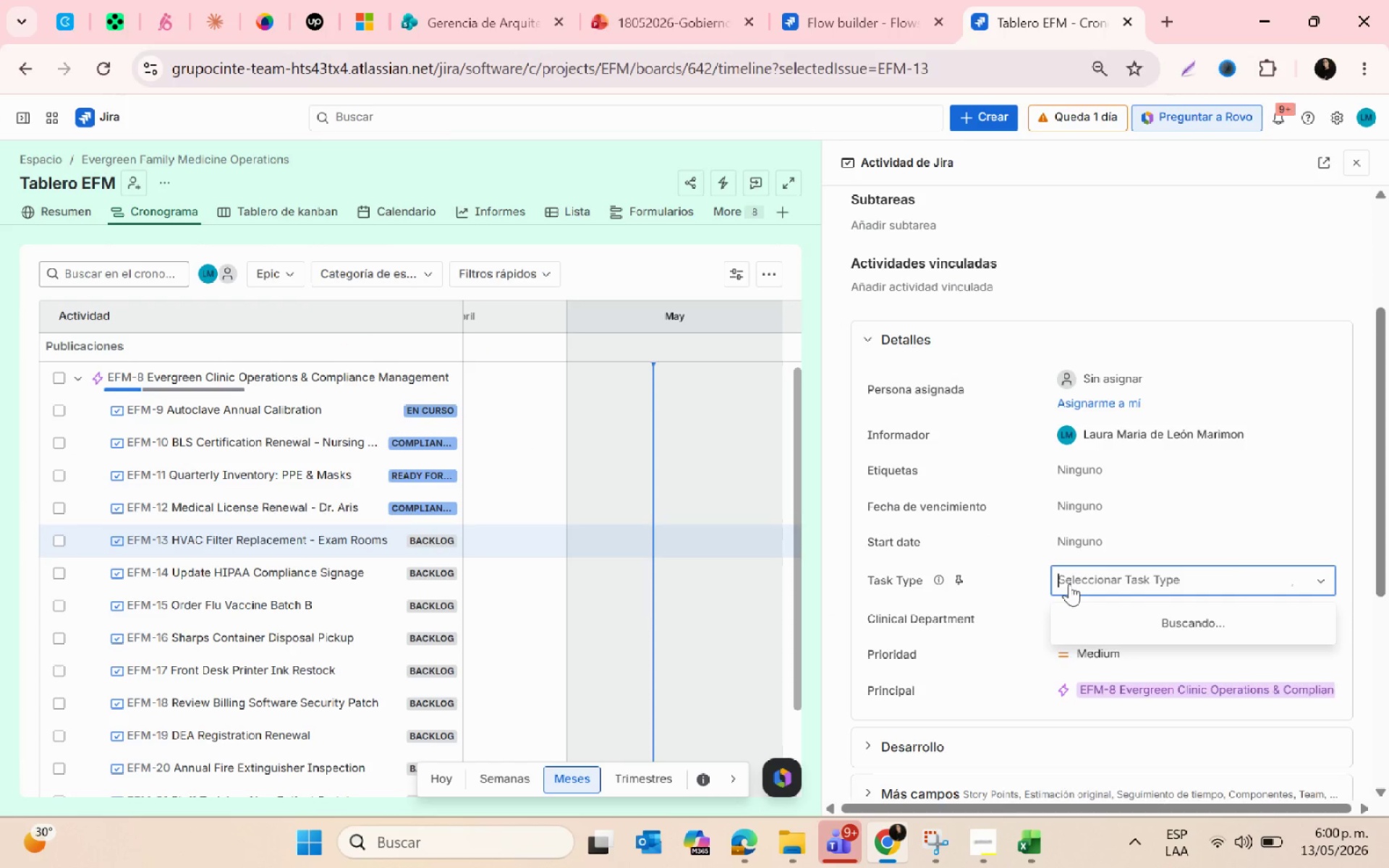 
key(Control+ControlLeft)
 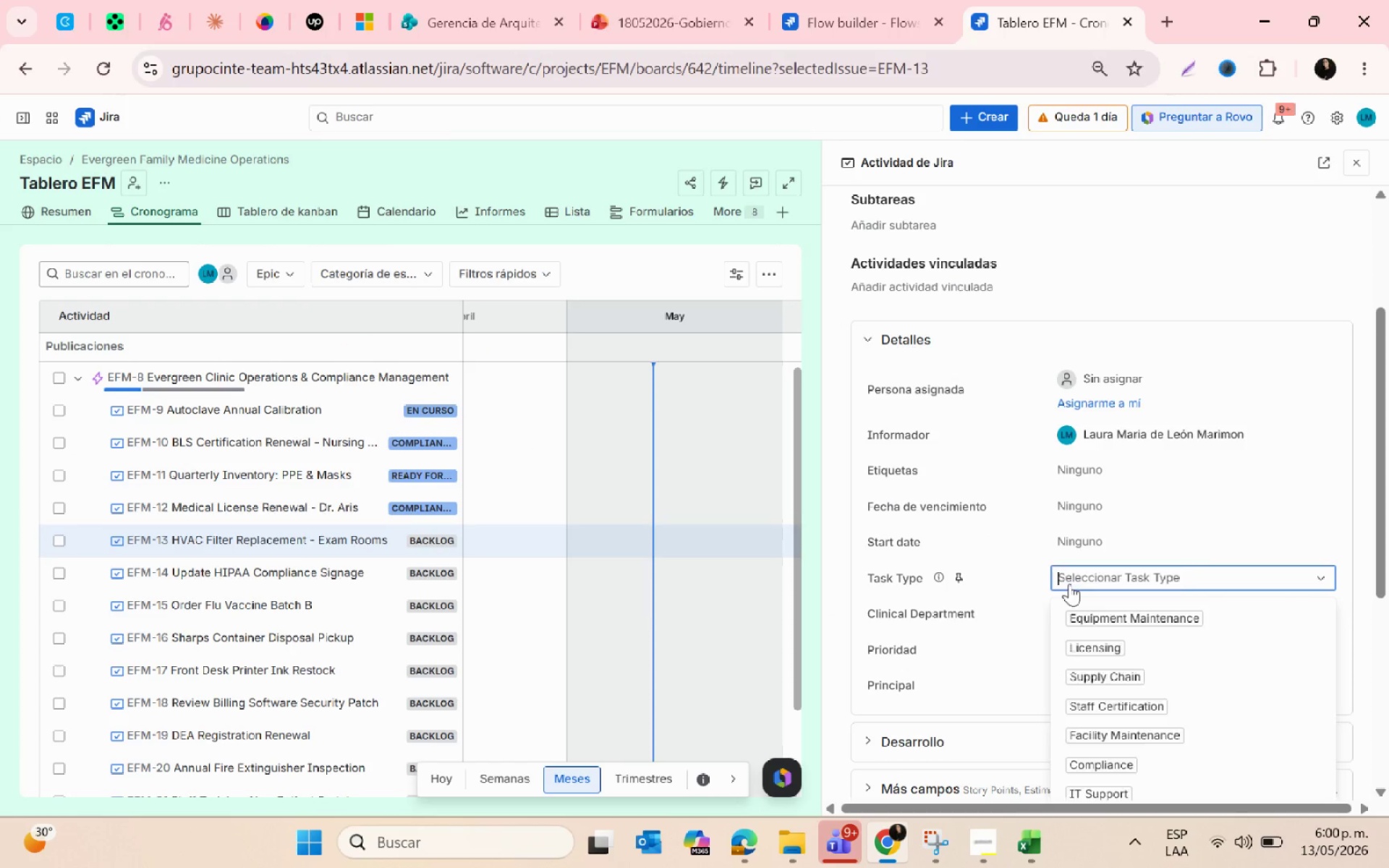 
key(Control+V)
 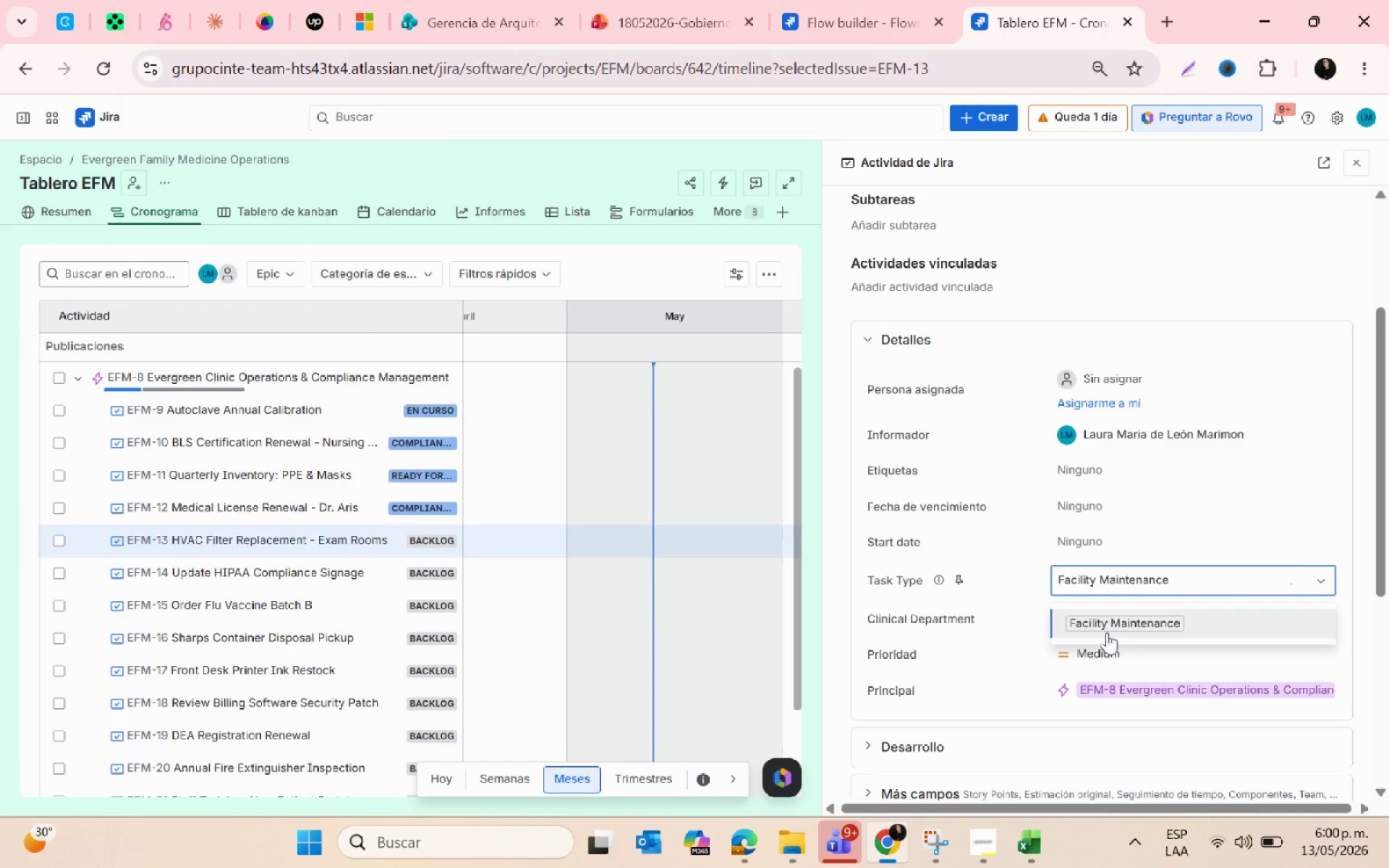 
left_click([1108, 633])
 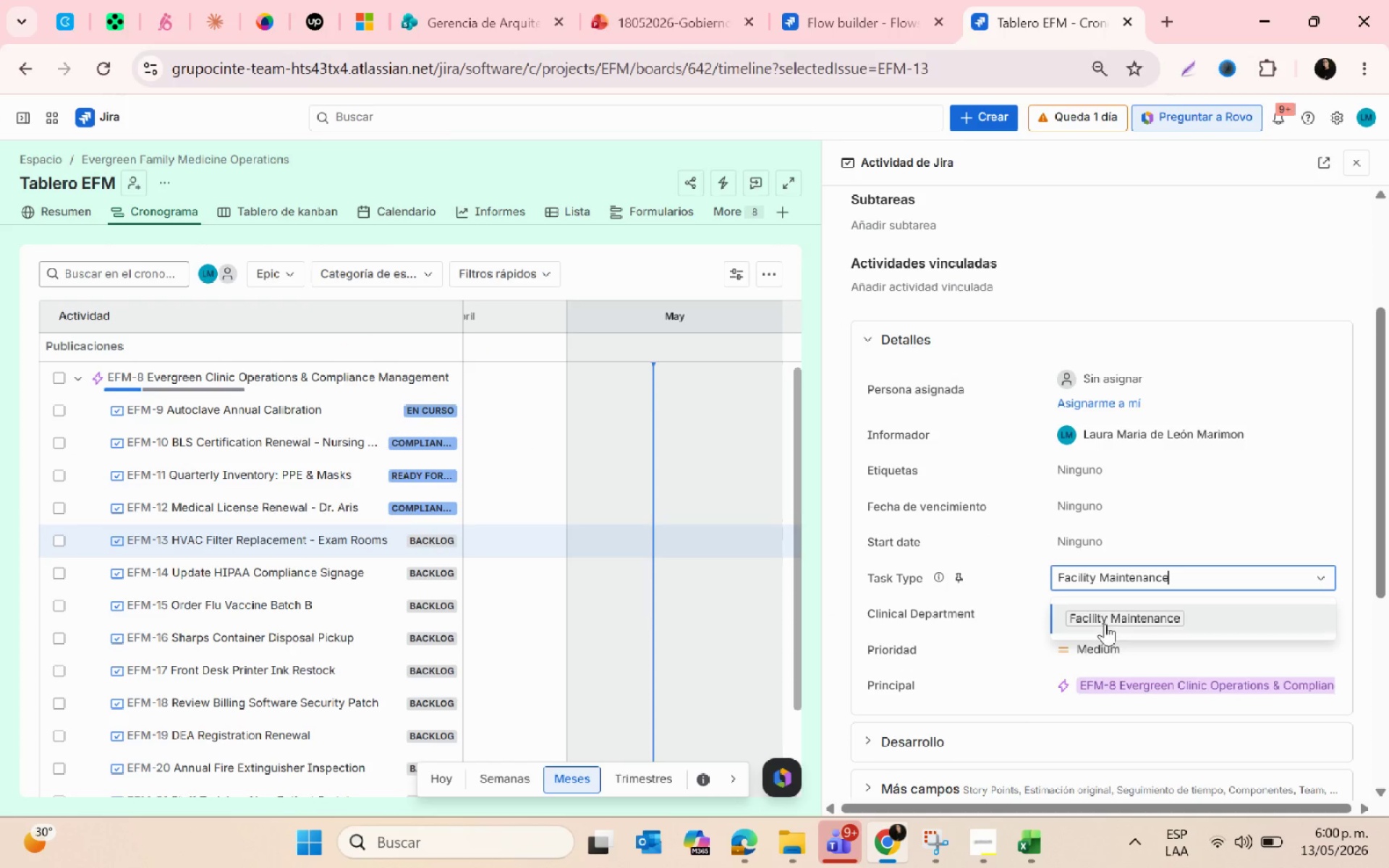 
left_click([1104, 621])
 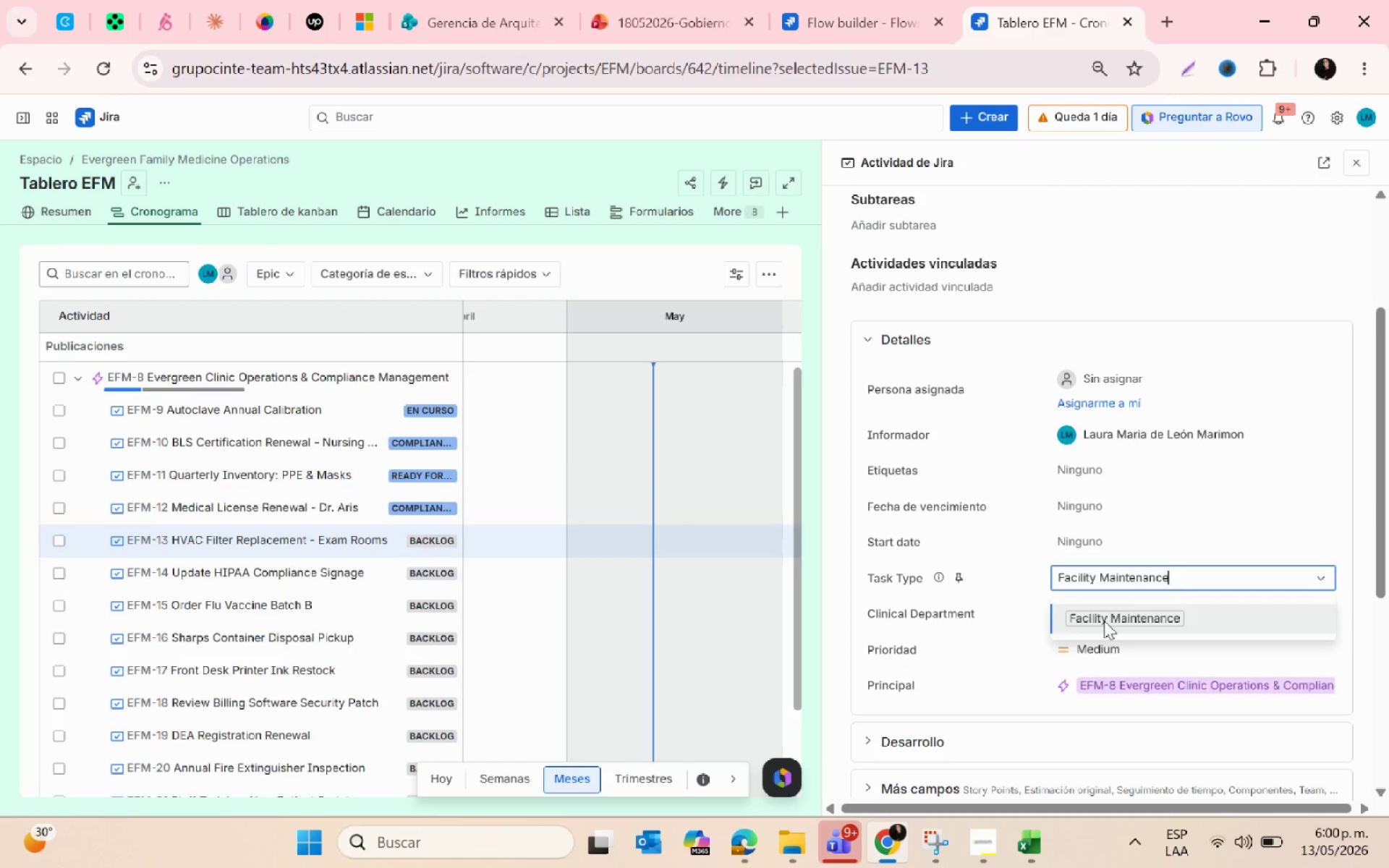 
key(Alt+AltLeft)
 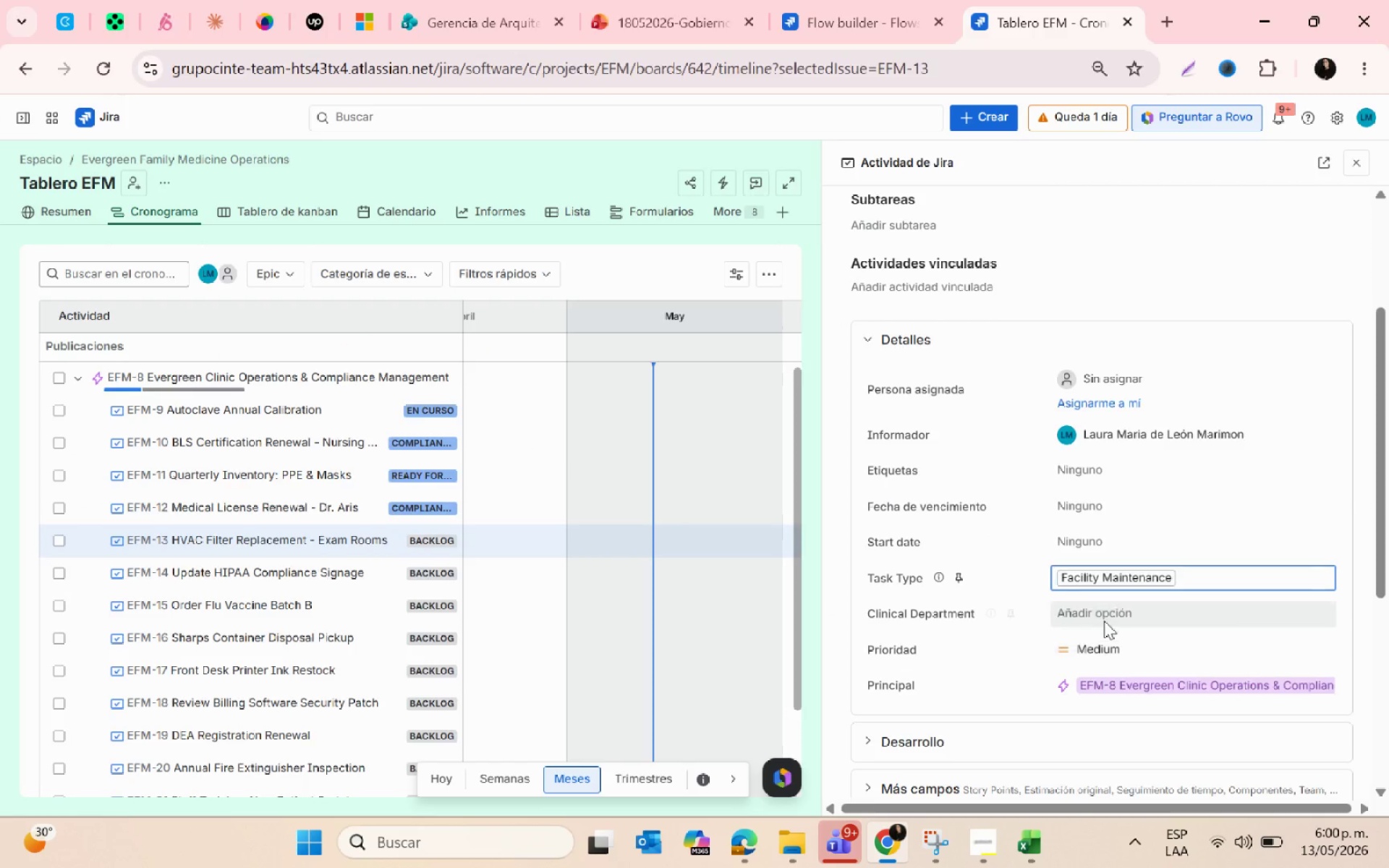 
key(Alt+Tab)
 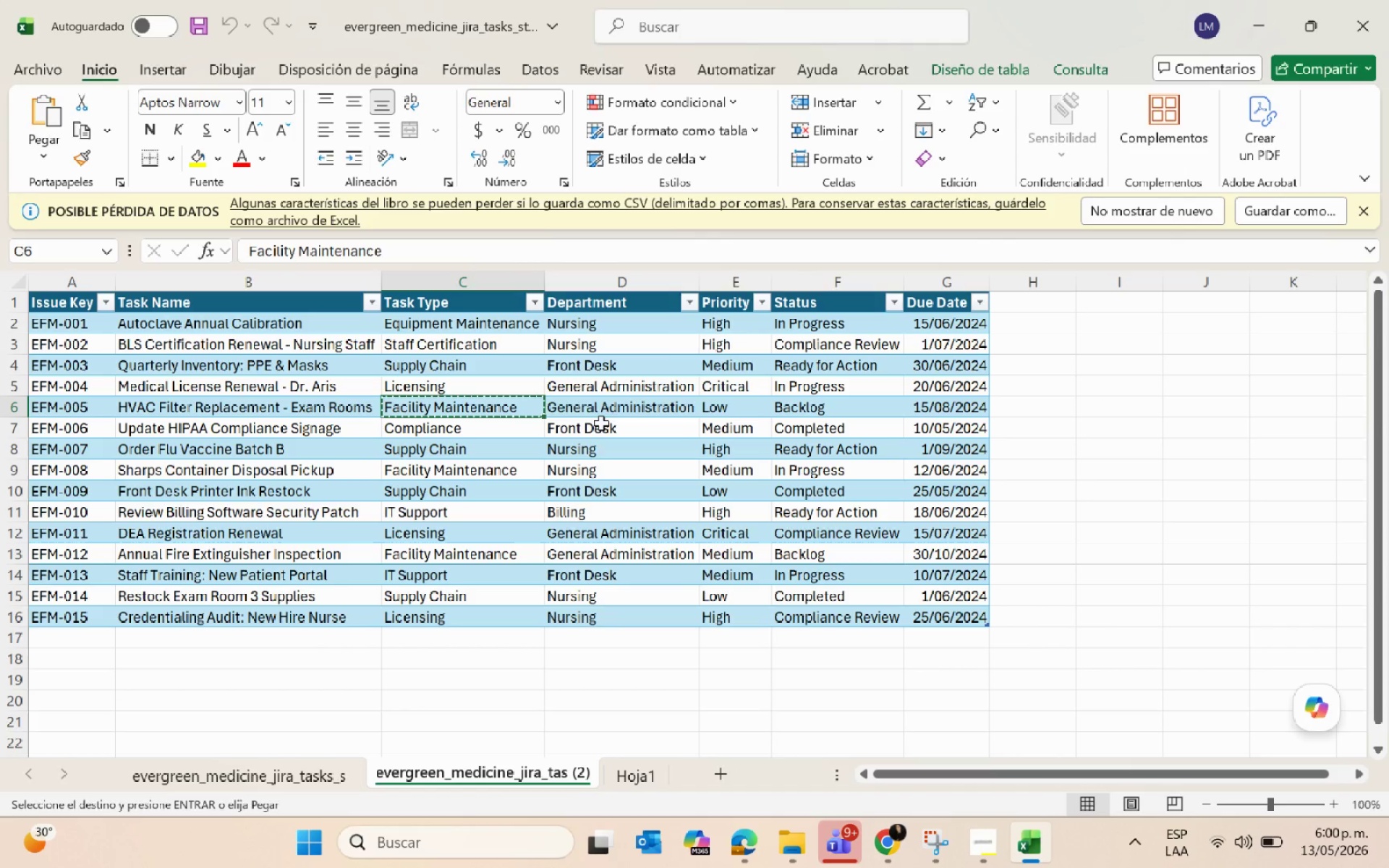 
left_click([599, 409])
 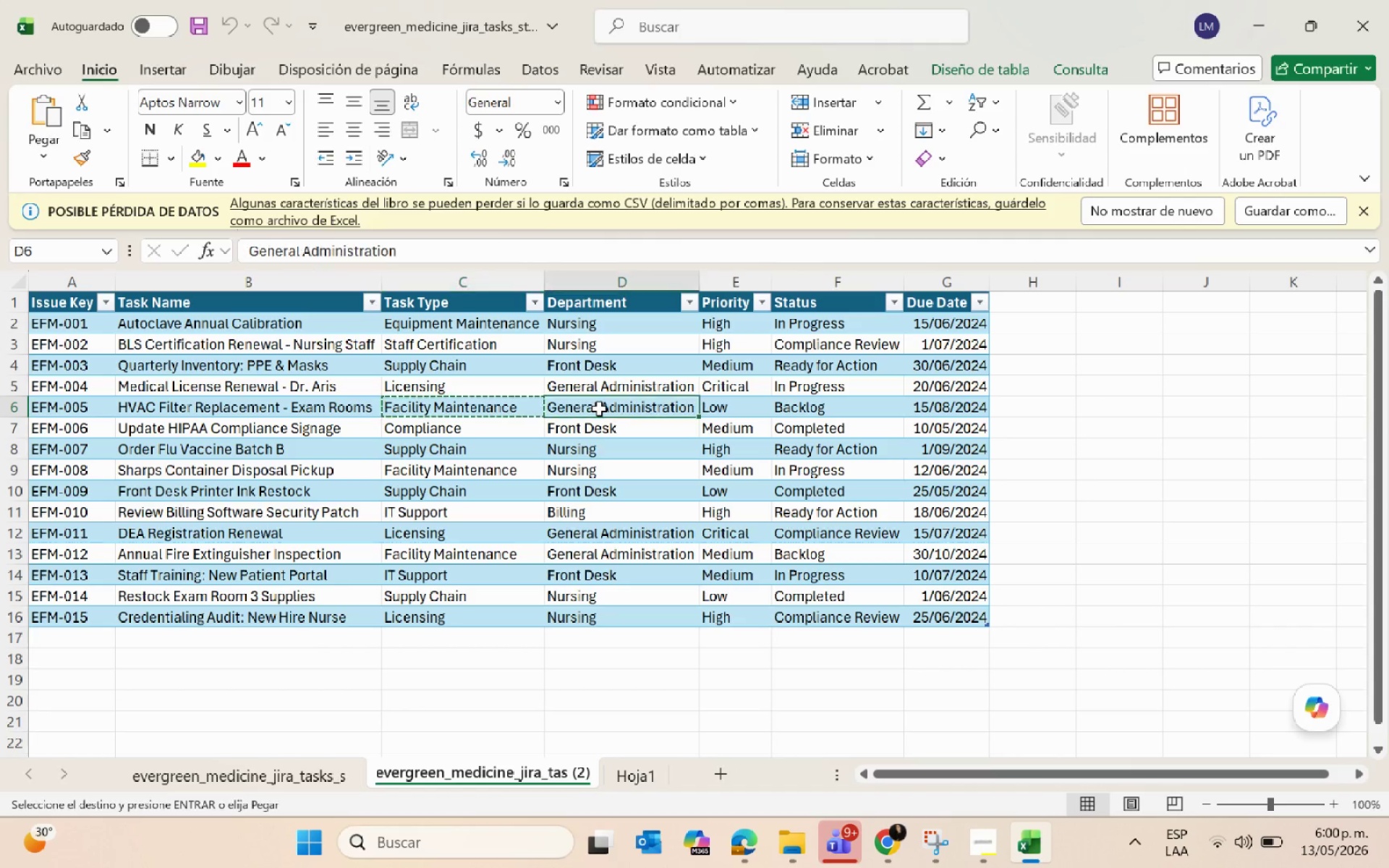 
key(Control+C)
 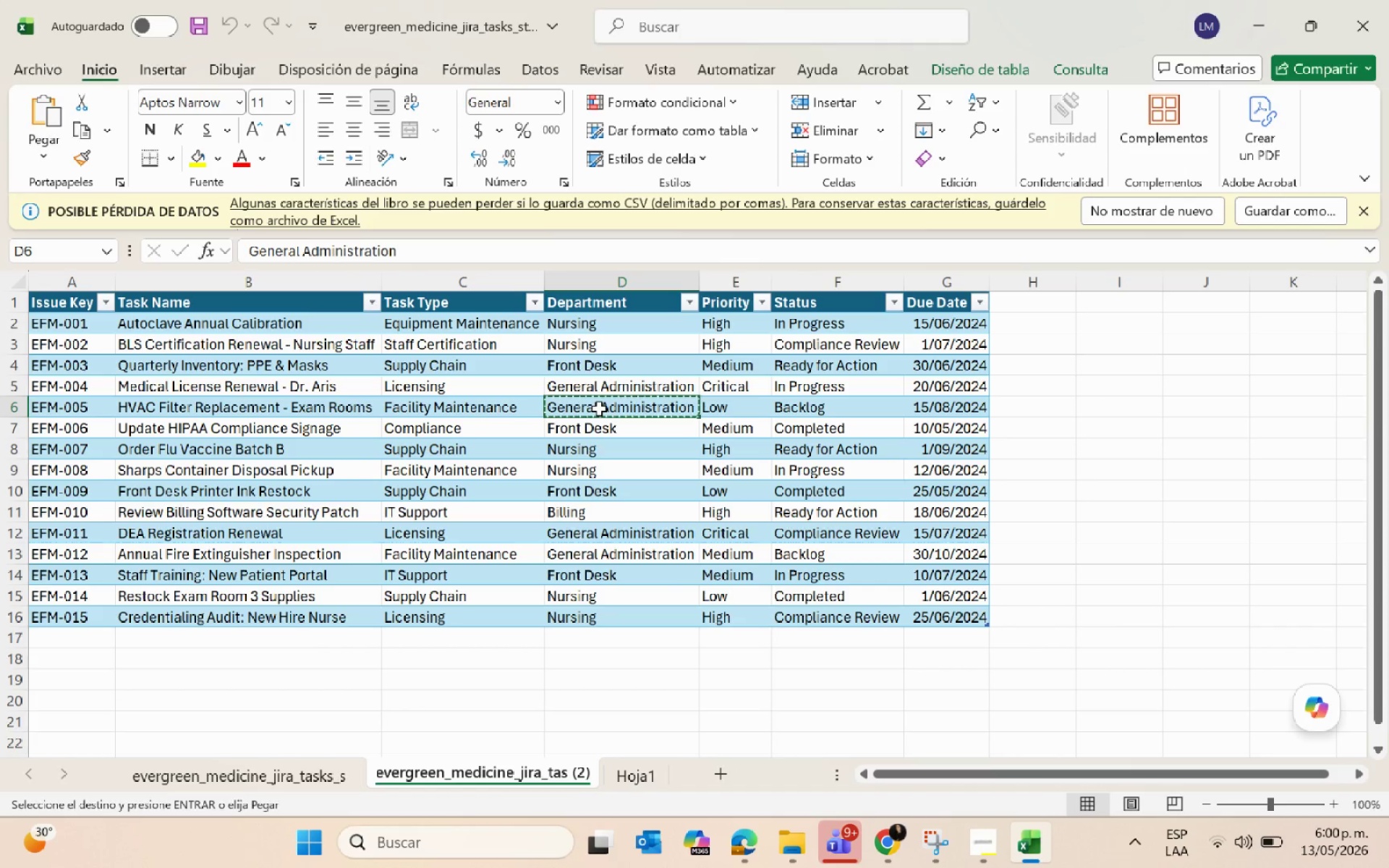 
key(Alt+AltLeft)
 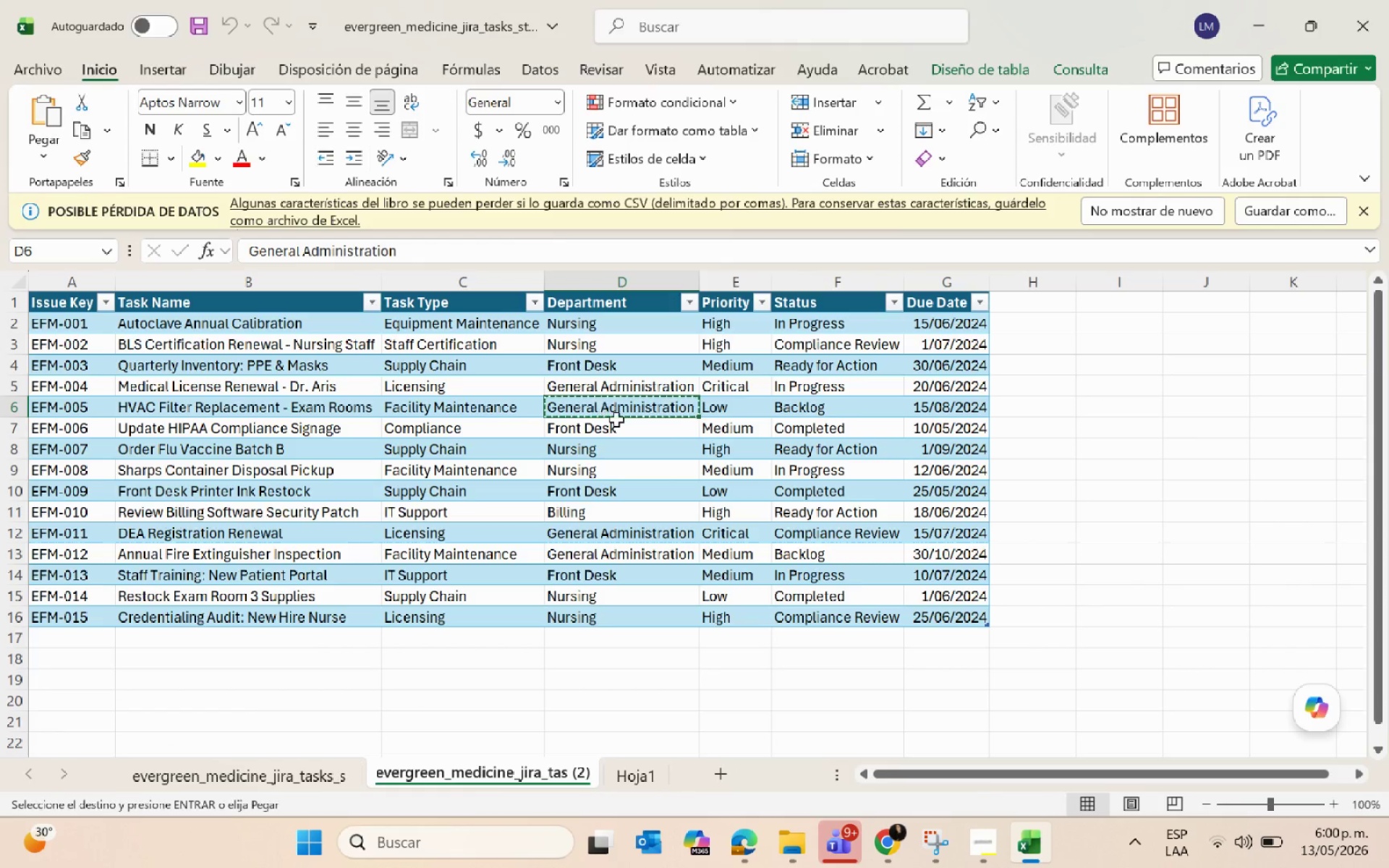 
key(Alt+Tab)
 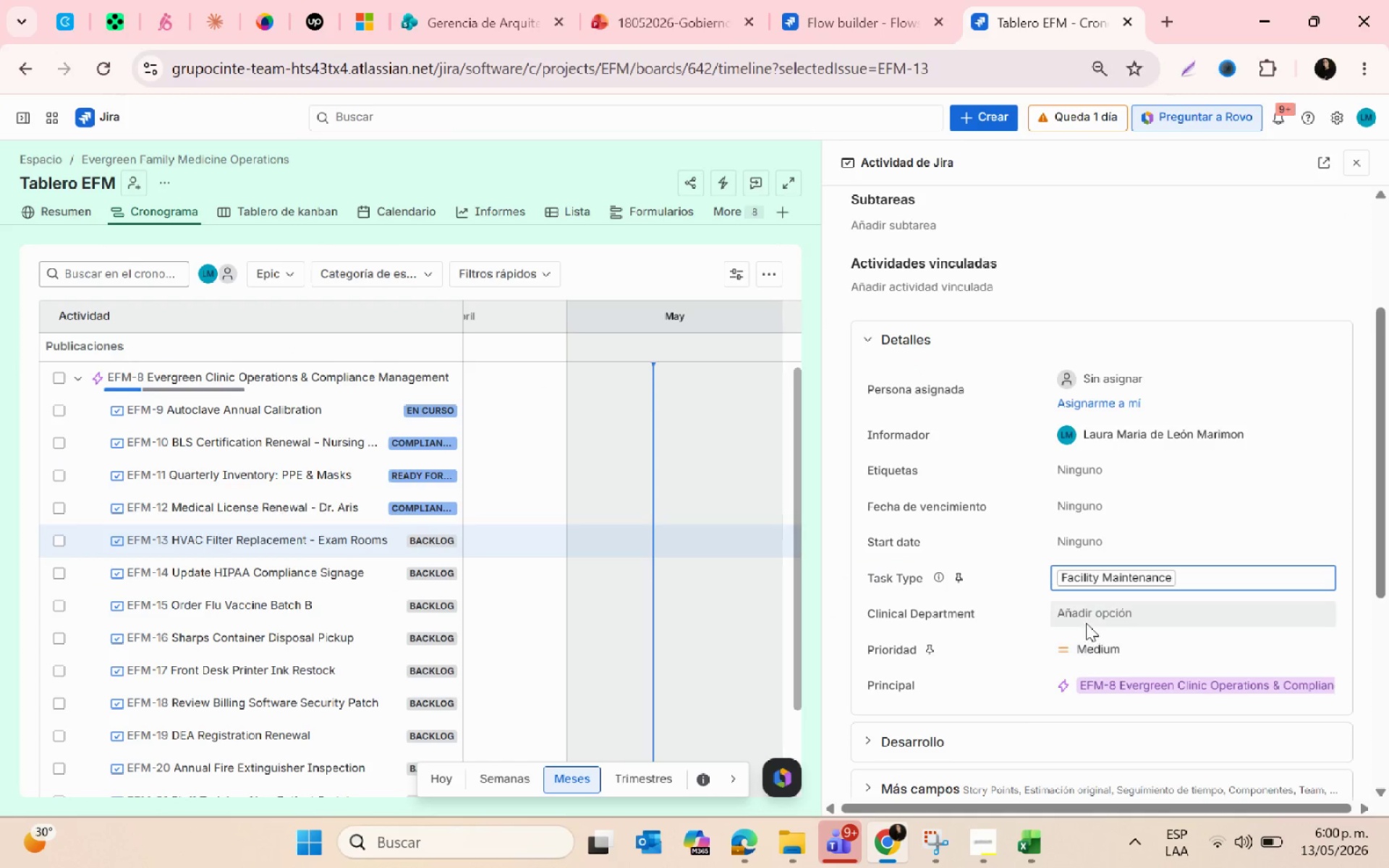 
left_click([1076, 618])
 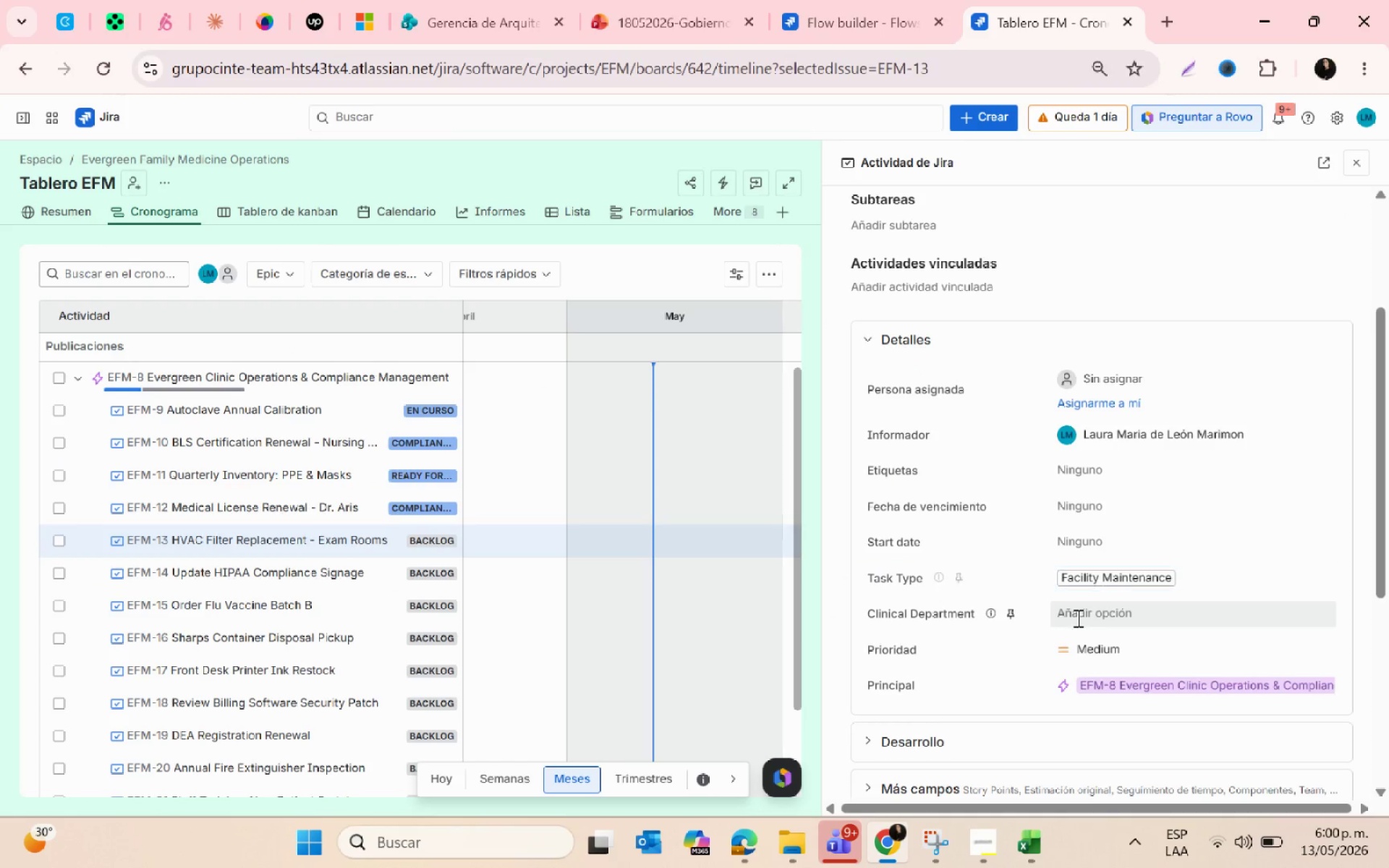 
key(Control+V)
 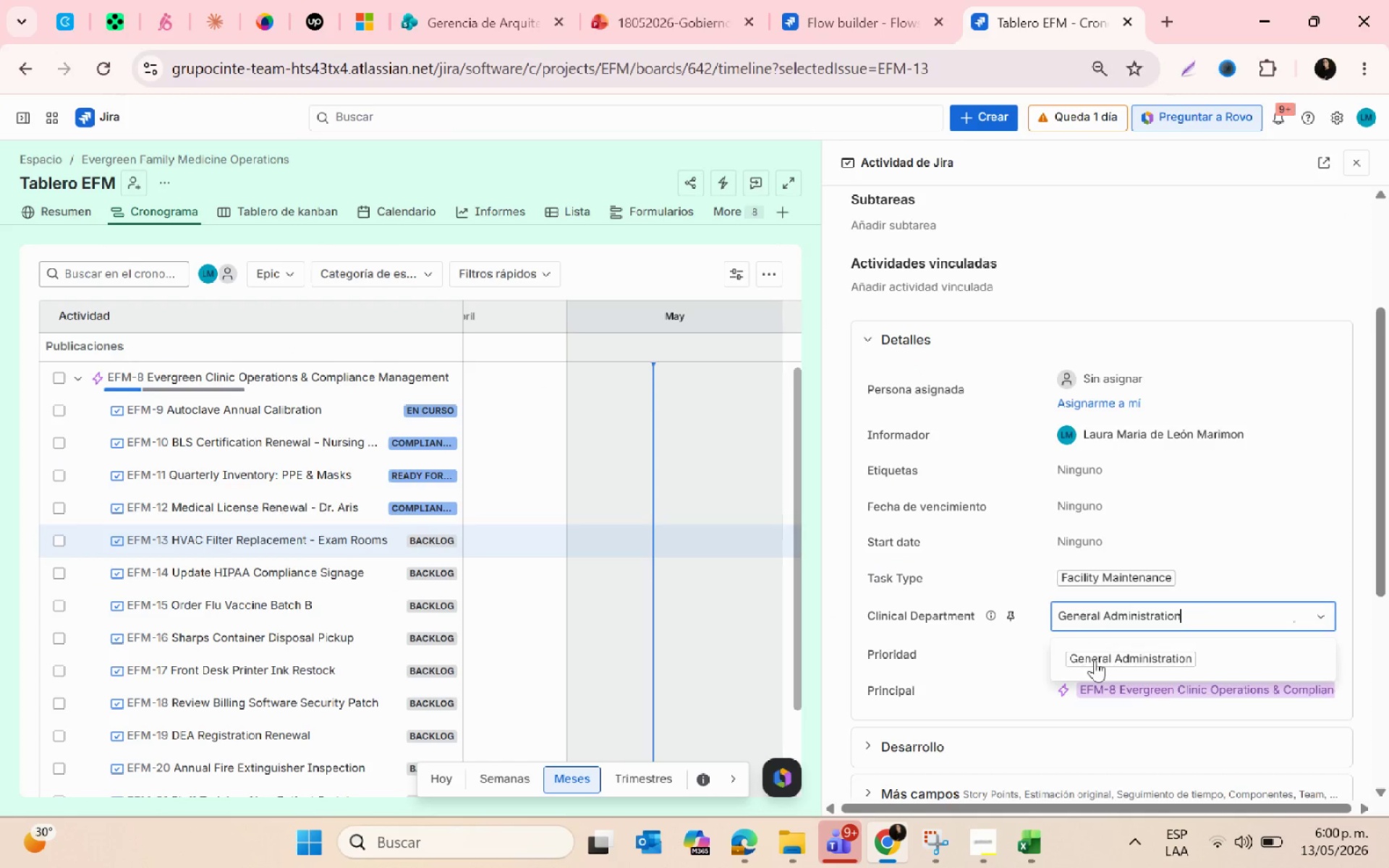 
left_click([1095, 660])
 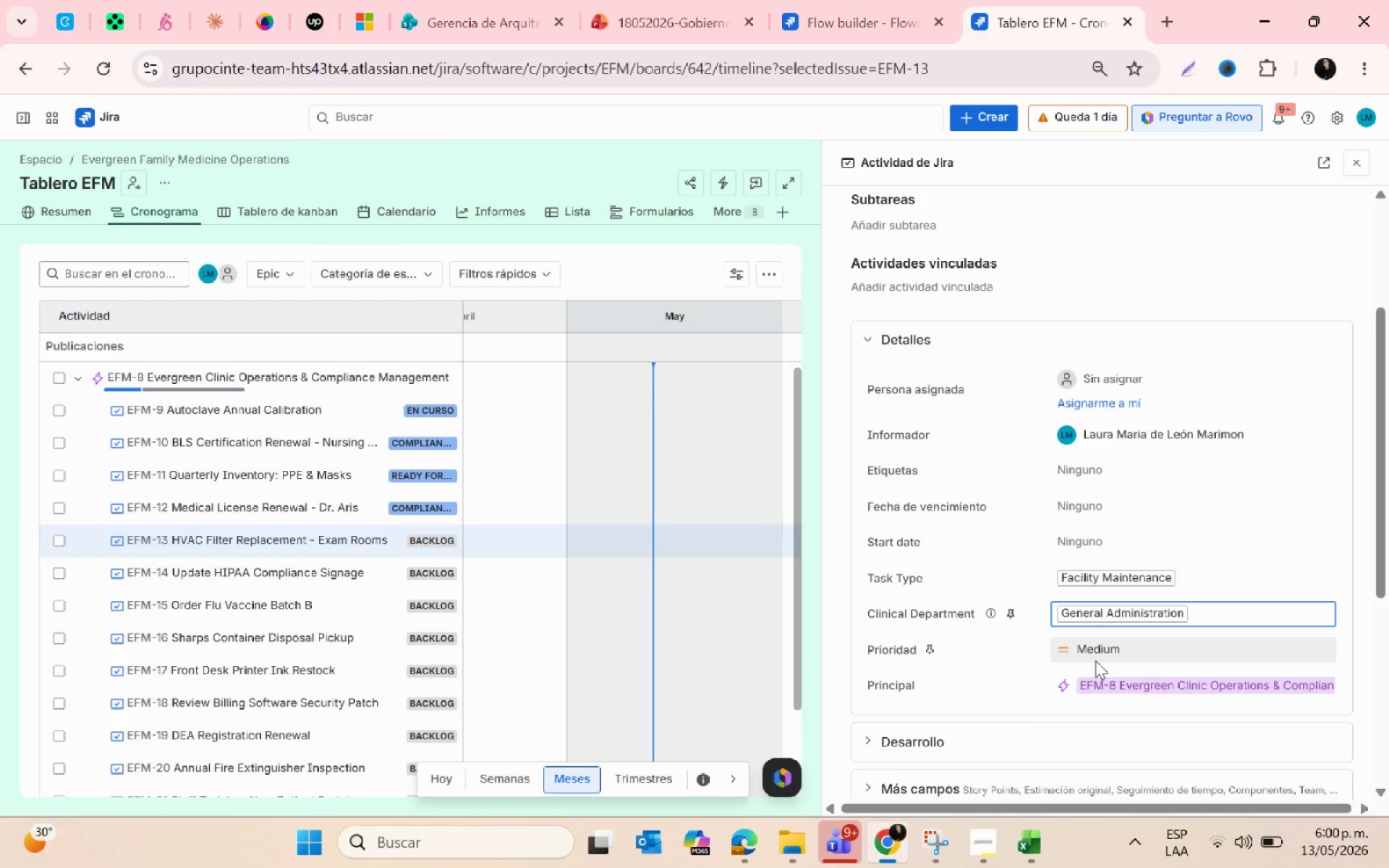 
key(Alt+AltLeft)
 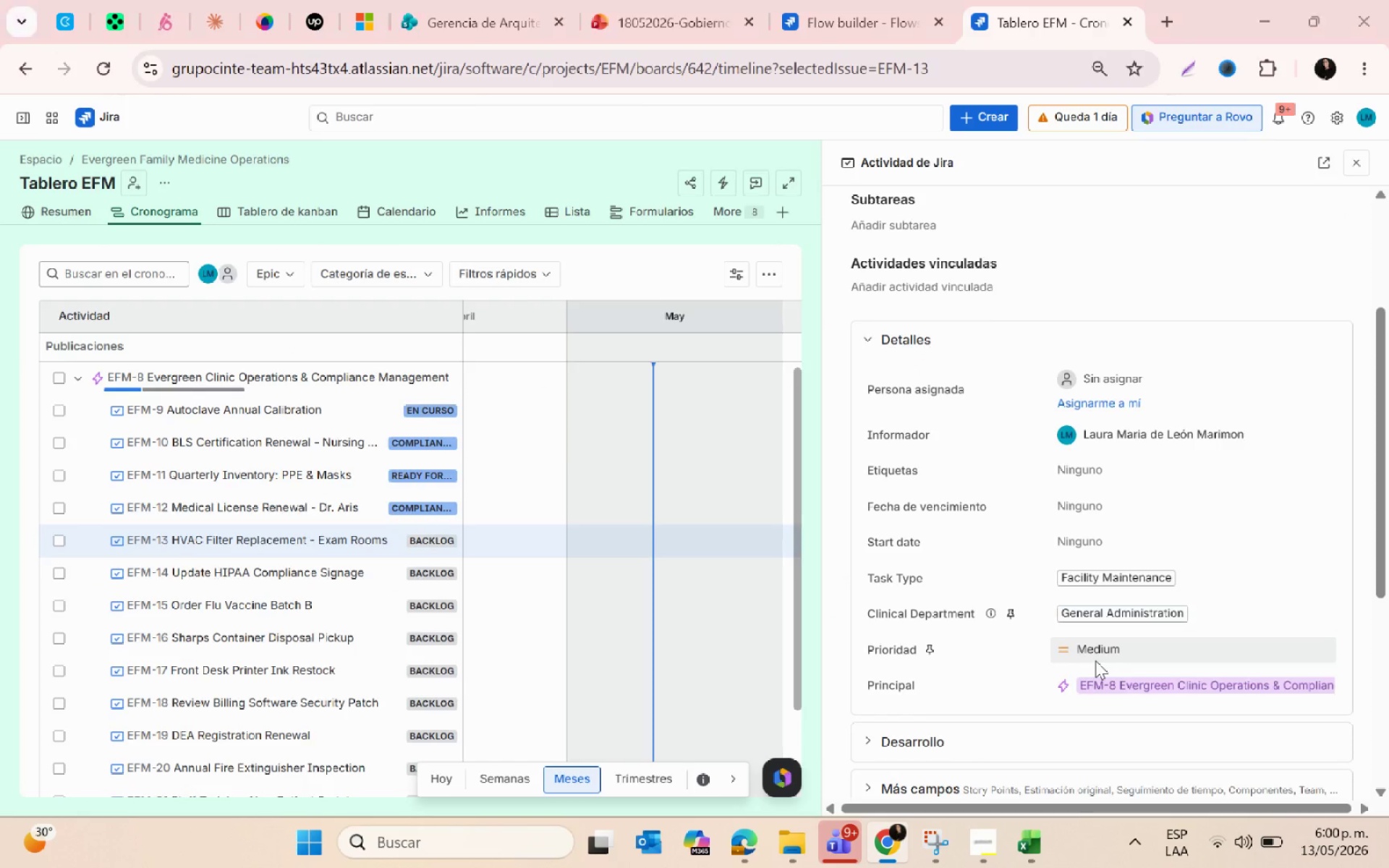 
key(Alt+Tab)
 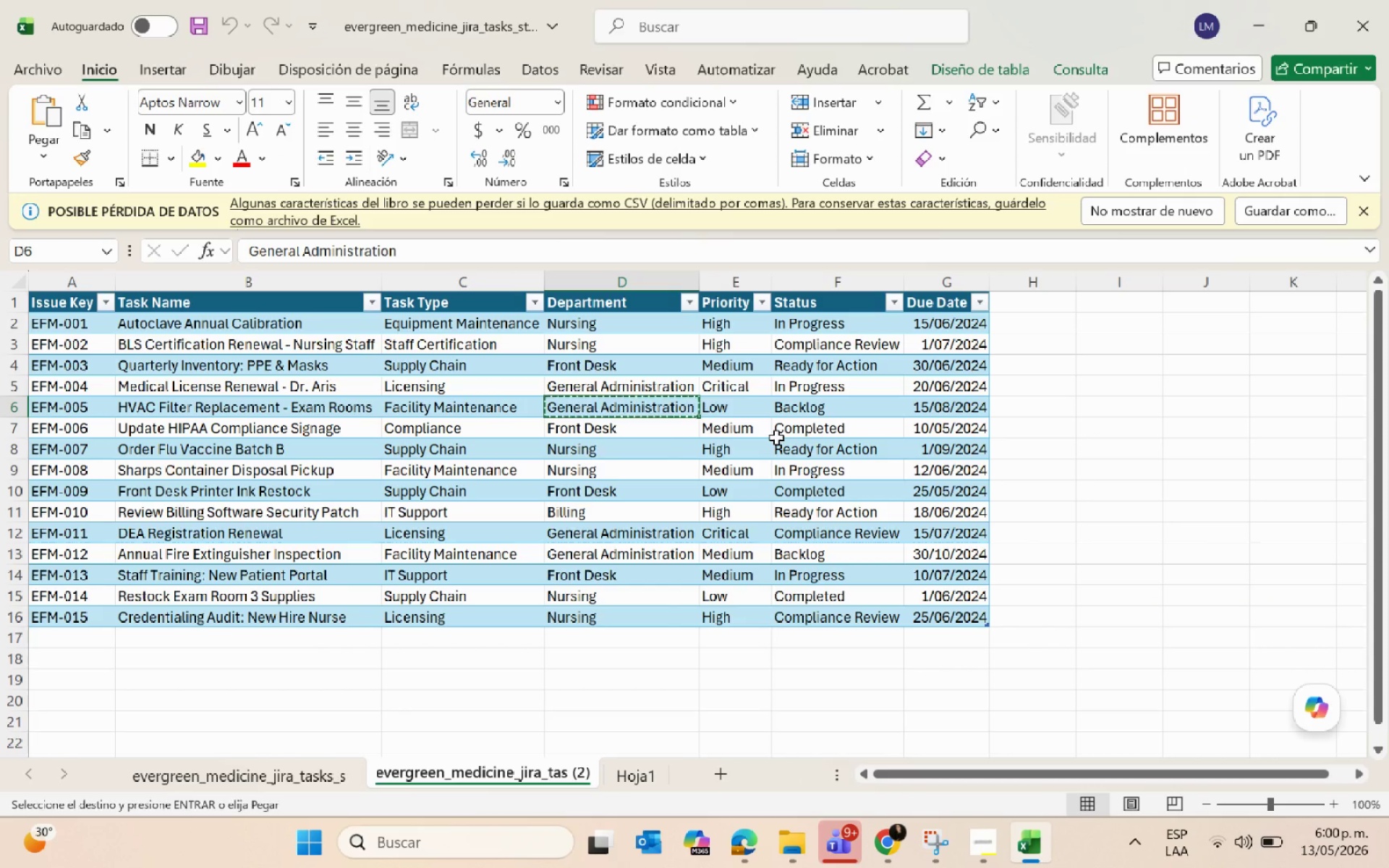 
key(Alt+AltLeft)
 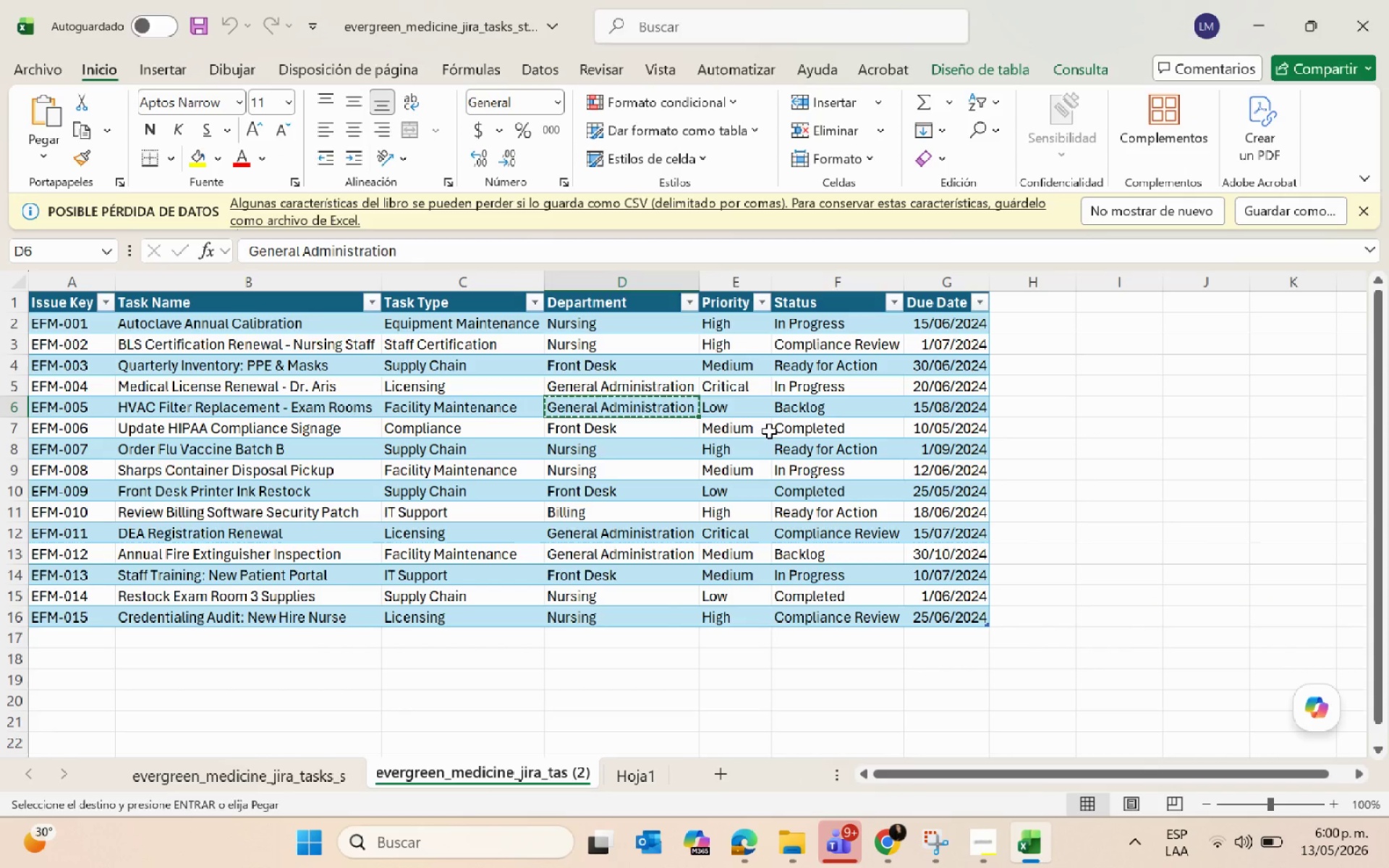 
key(Alt+Tab)
 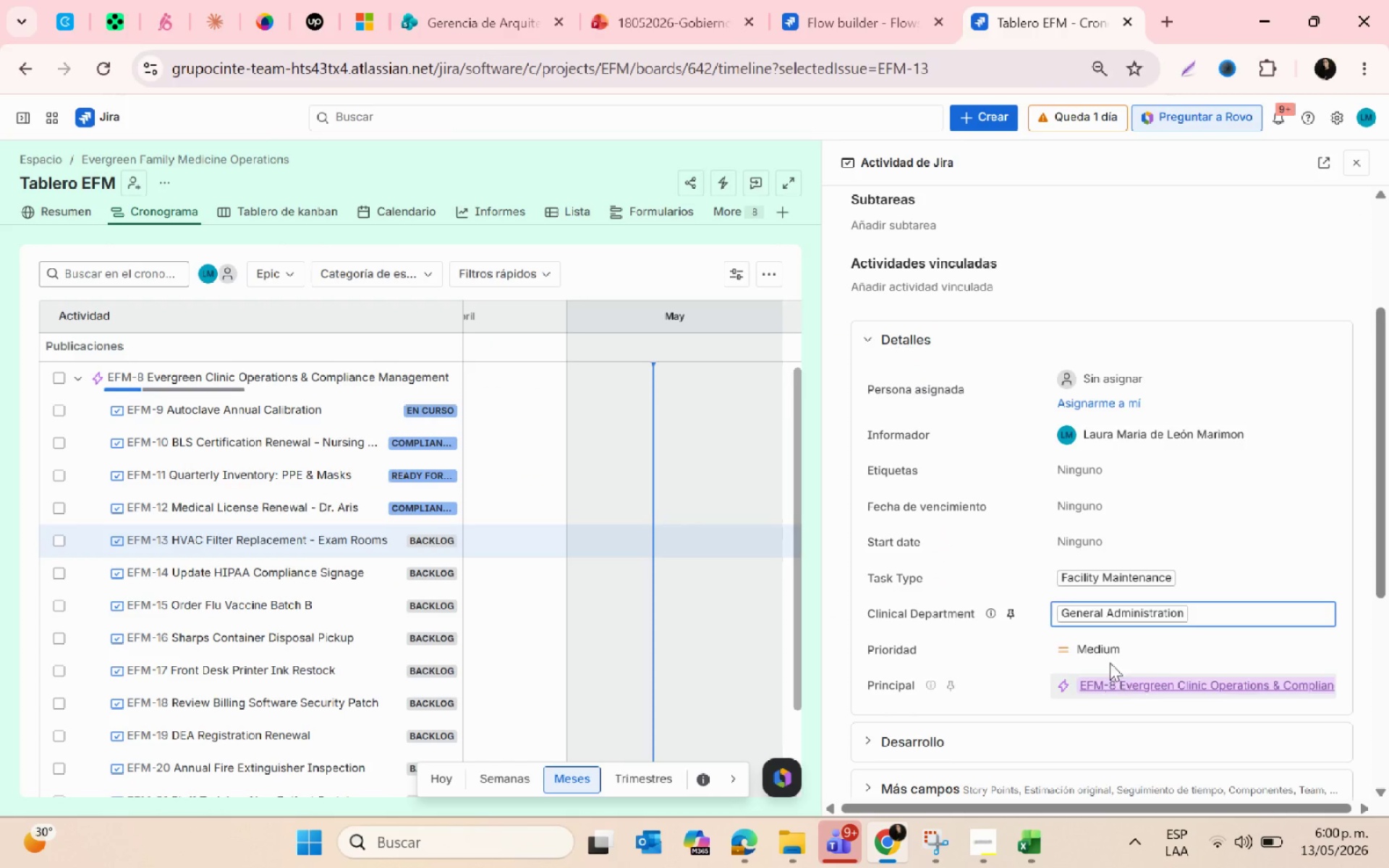 
left_click([1096, 646])
 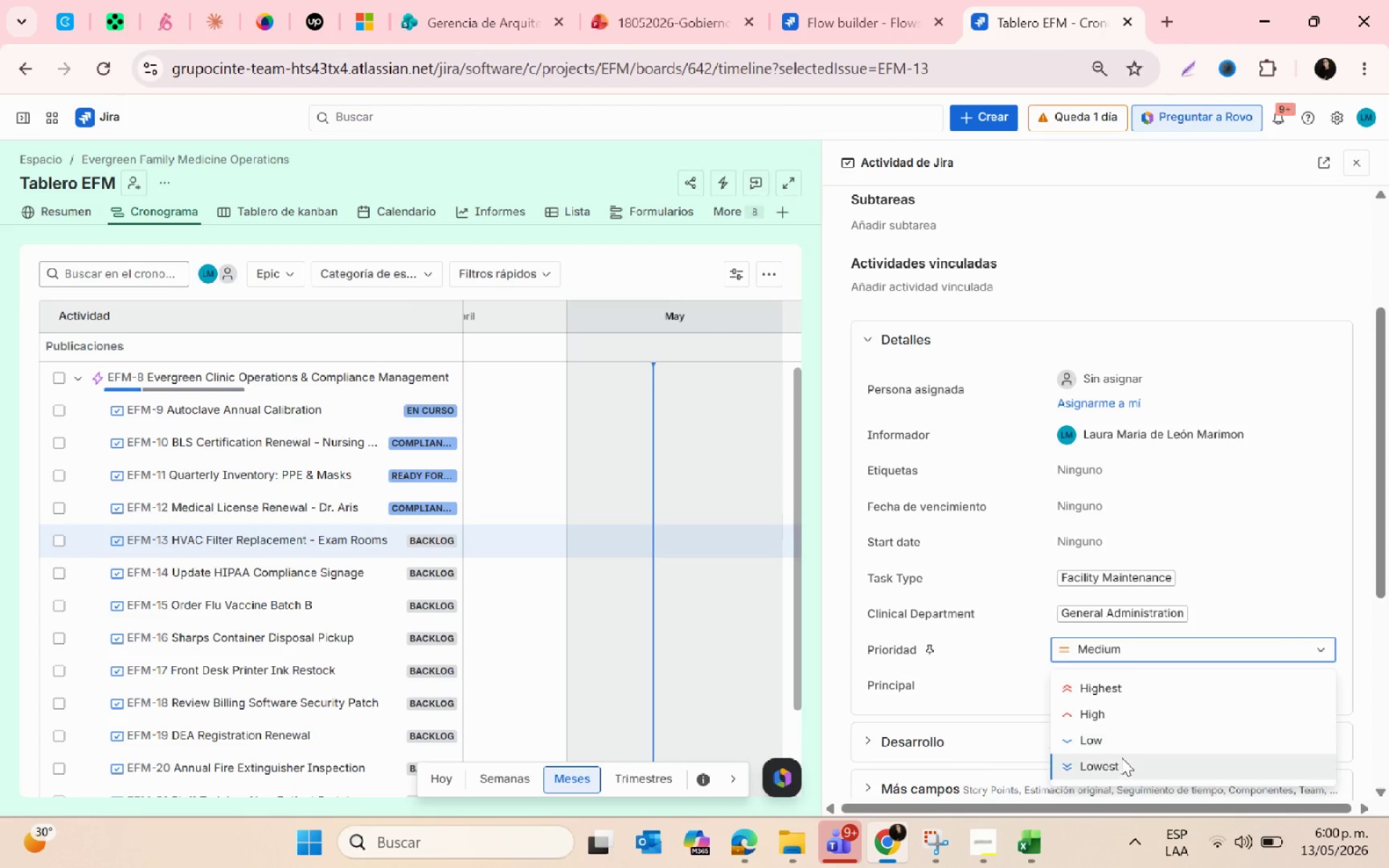 
left_click([1110, 745])
 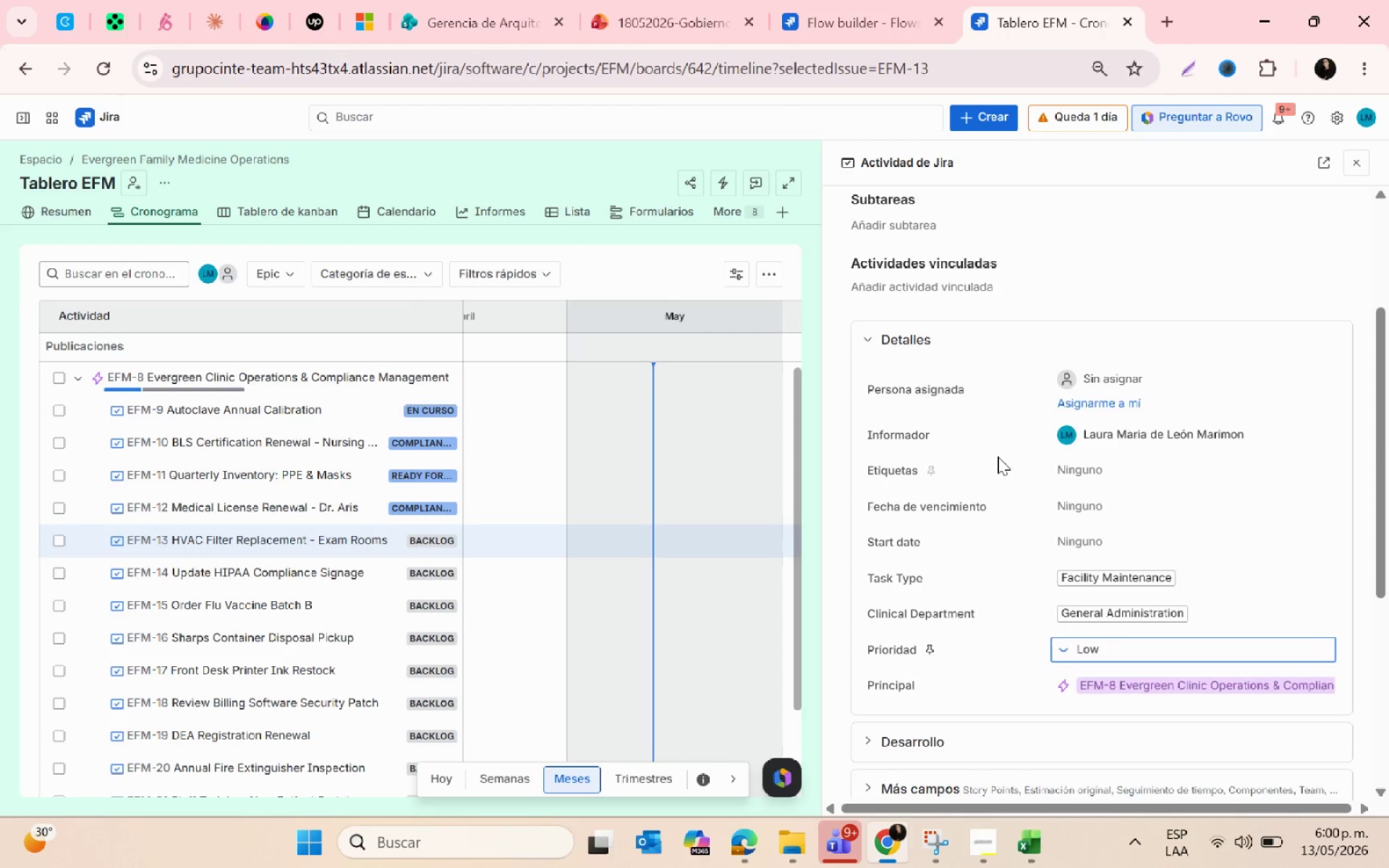 
scroll: coordinate [998, 451], scroll_direction: up, amount: 5.0
 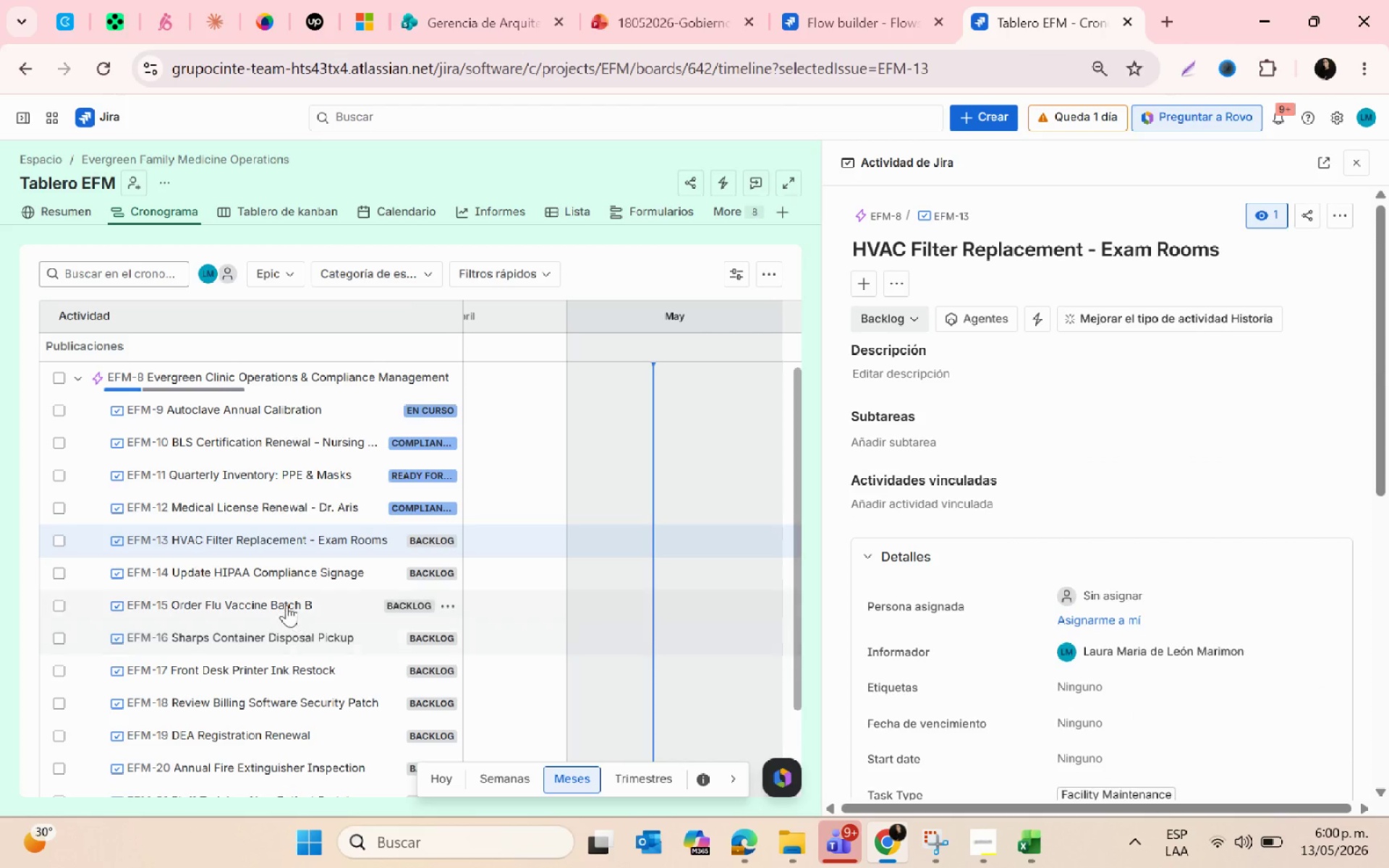 
left_click([268, 569])
 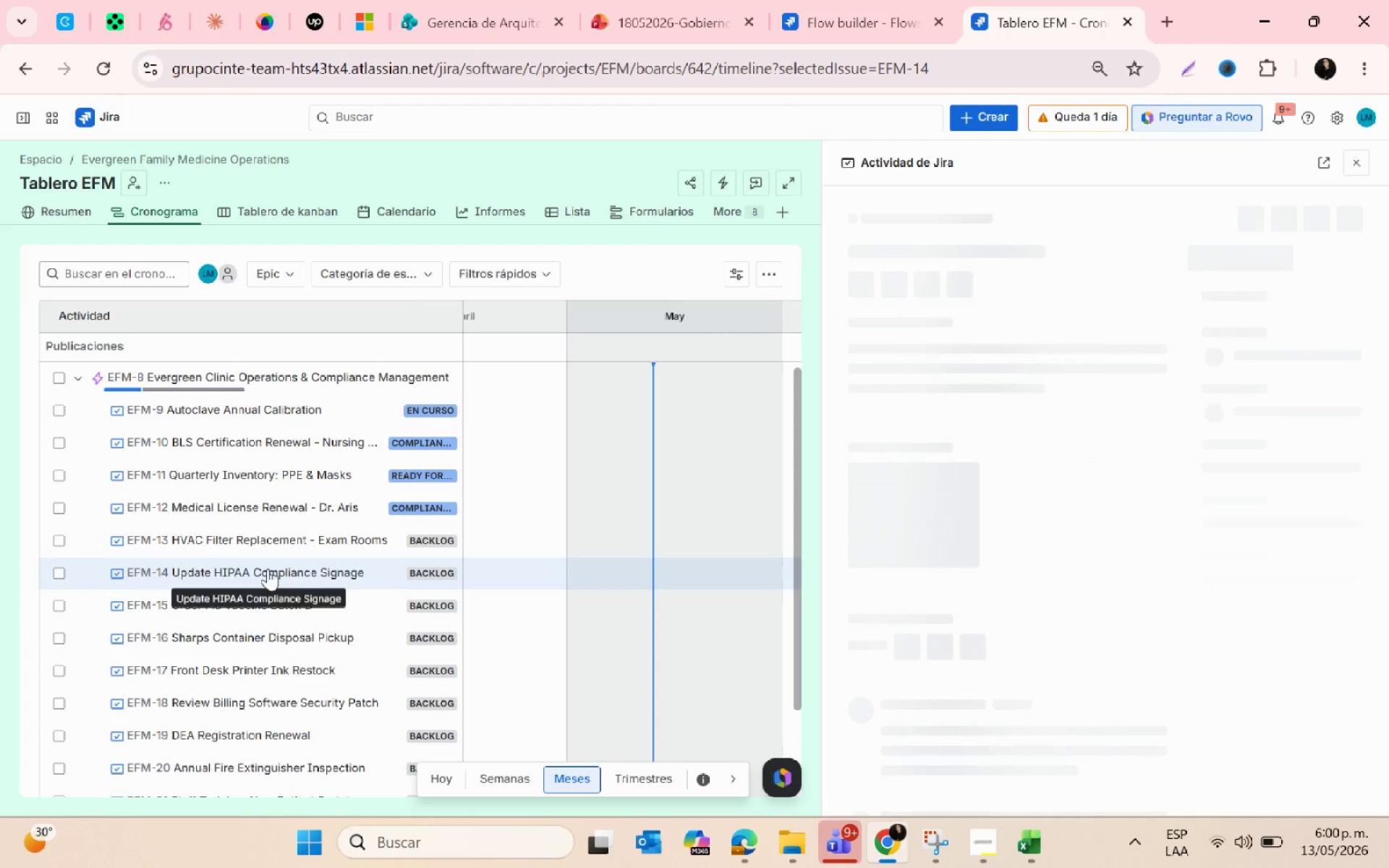 
scroll: coordinate [268, 569], scroll_direction: down, amount: 3.0
 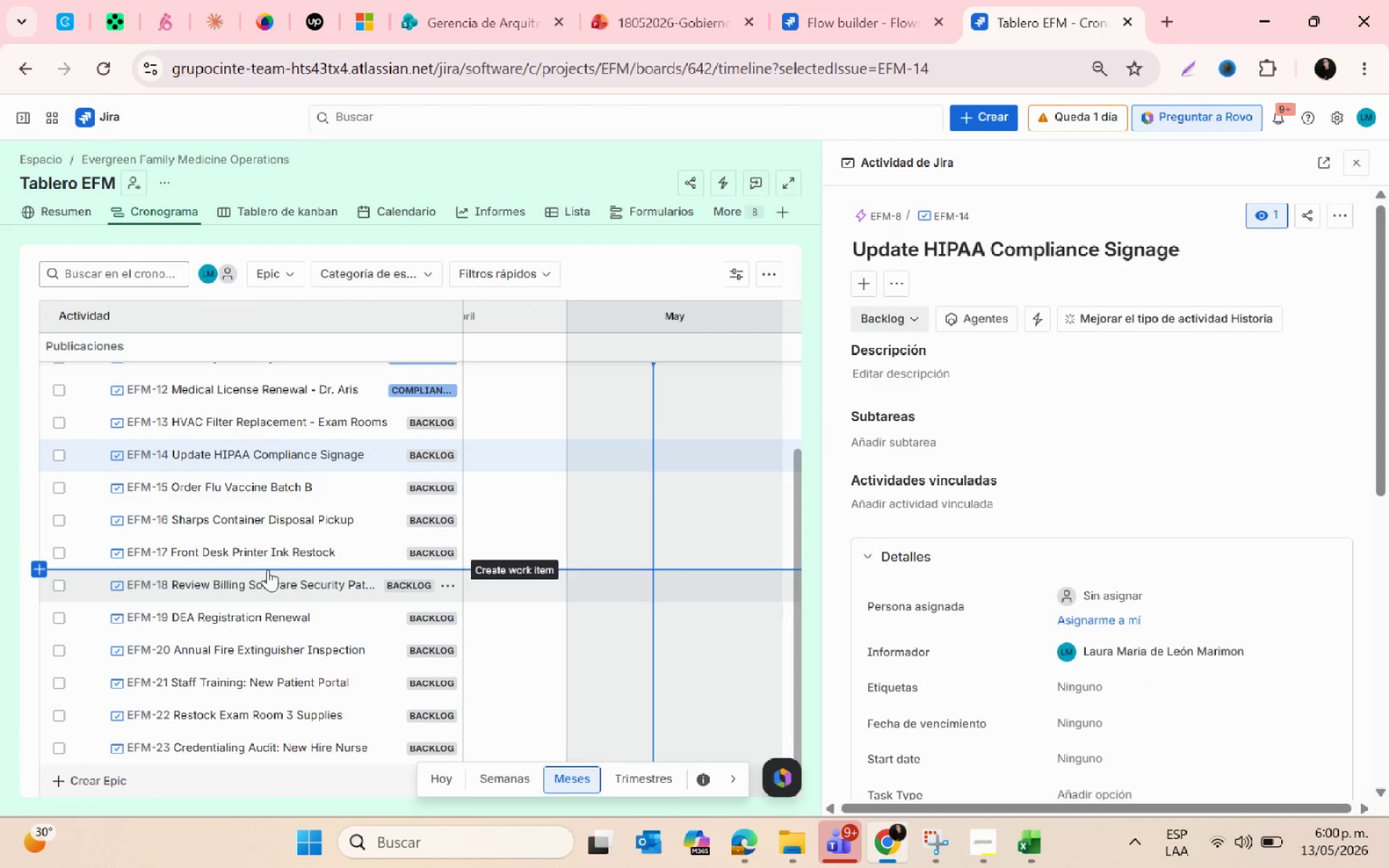 
key(Alt+AltLeft)
 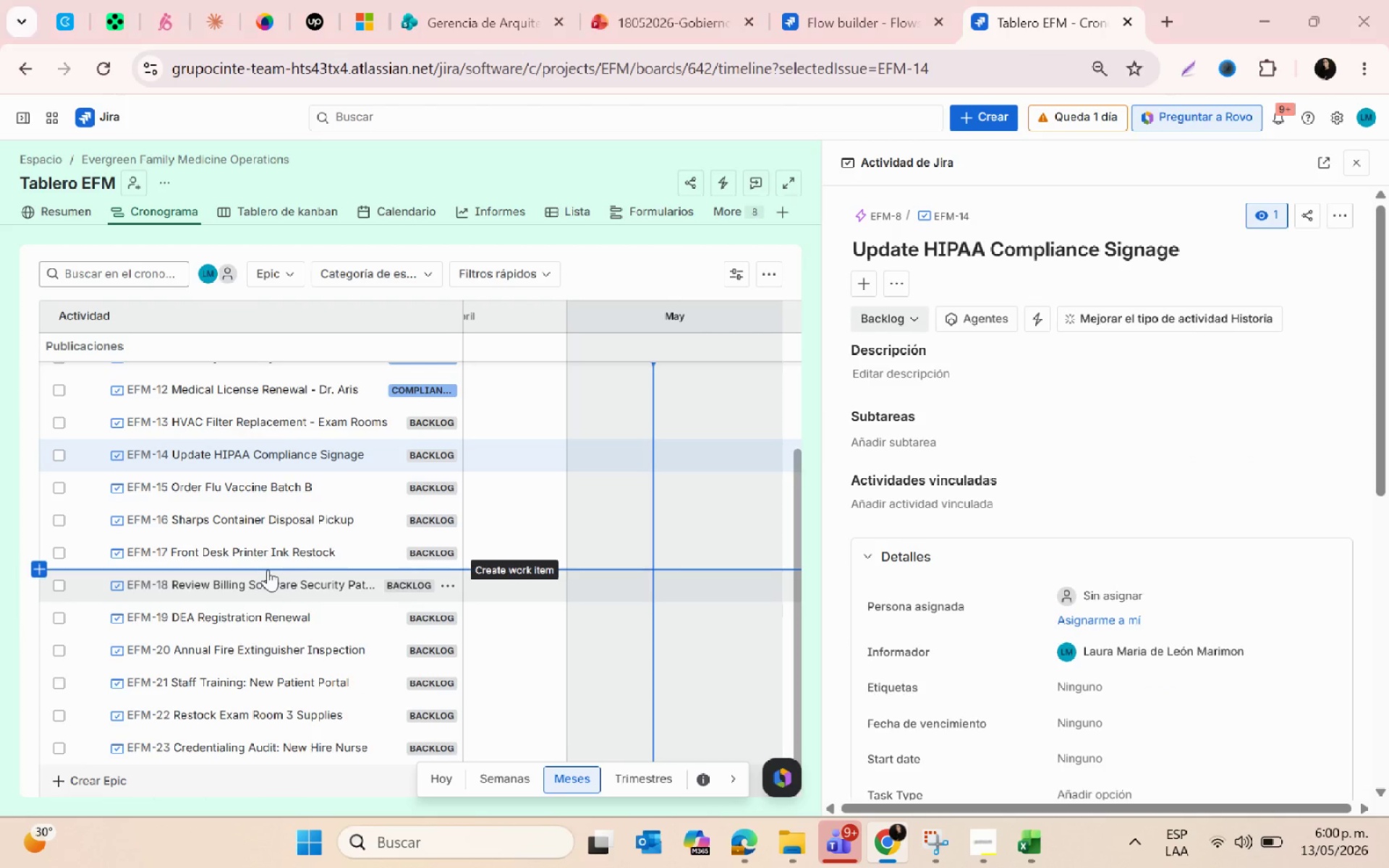 
key(Alt+Tab)
 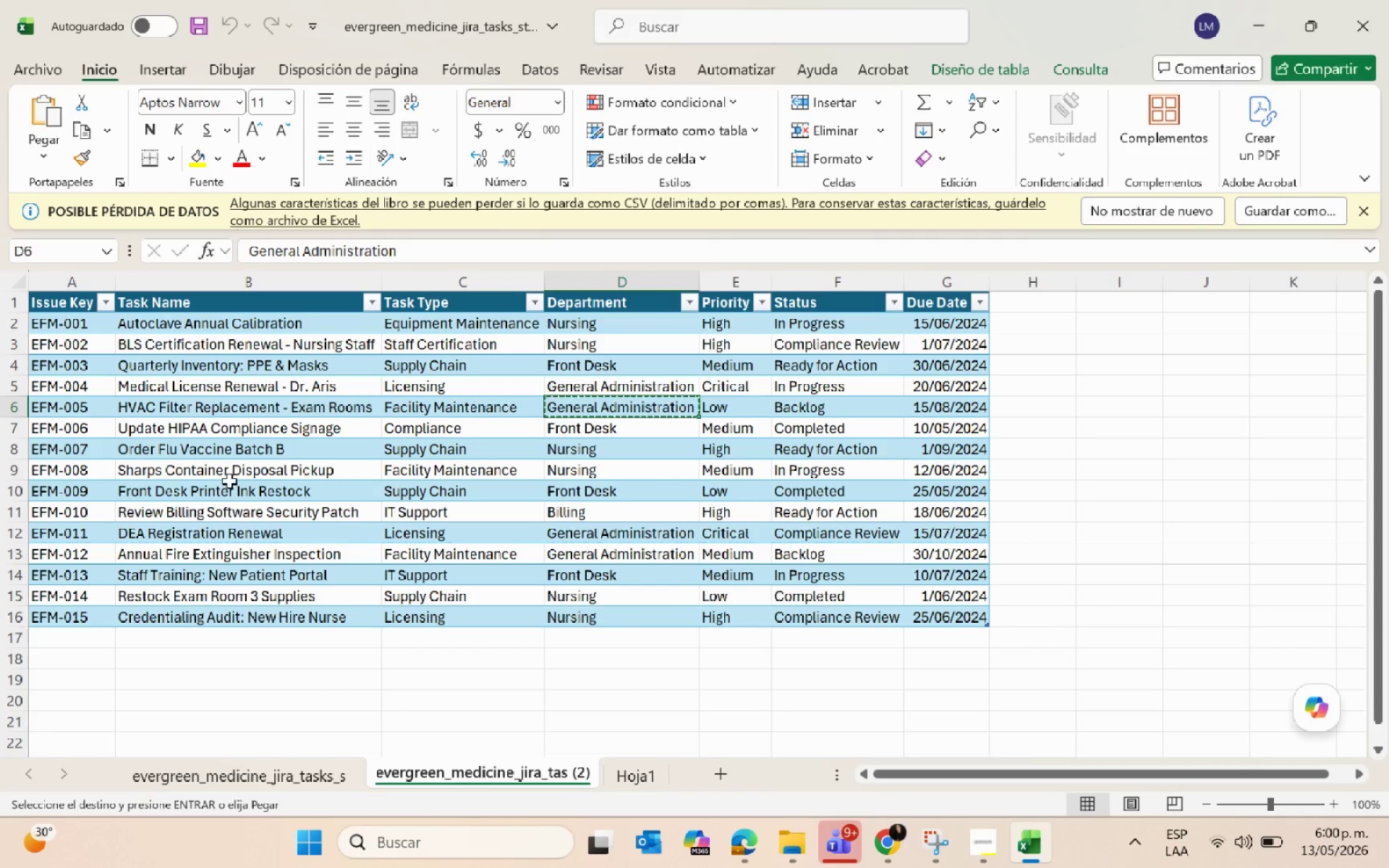 
key(Escape)
 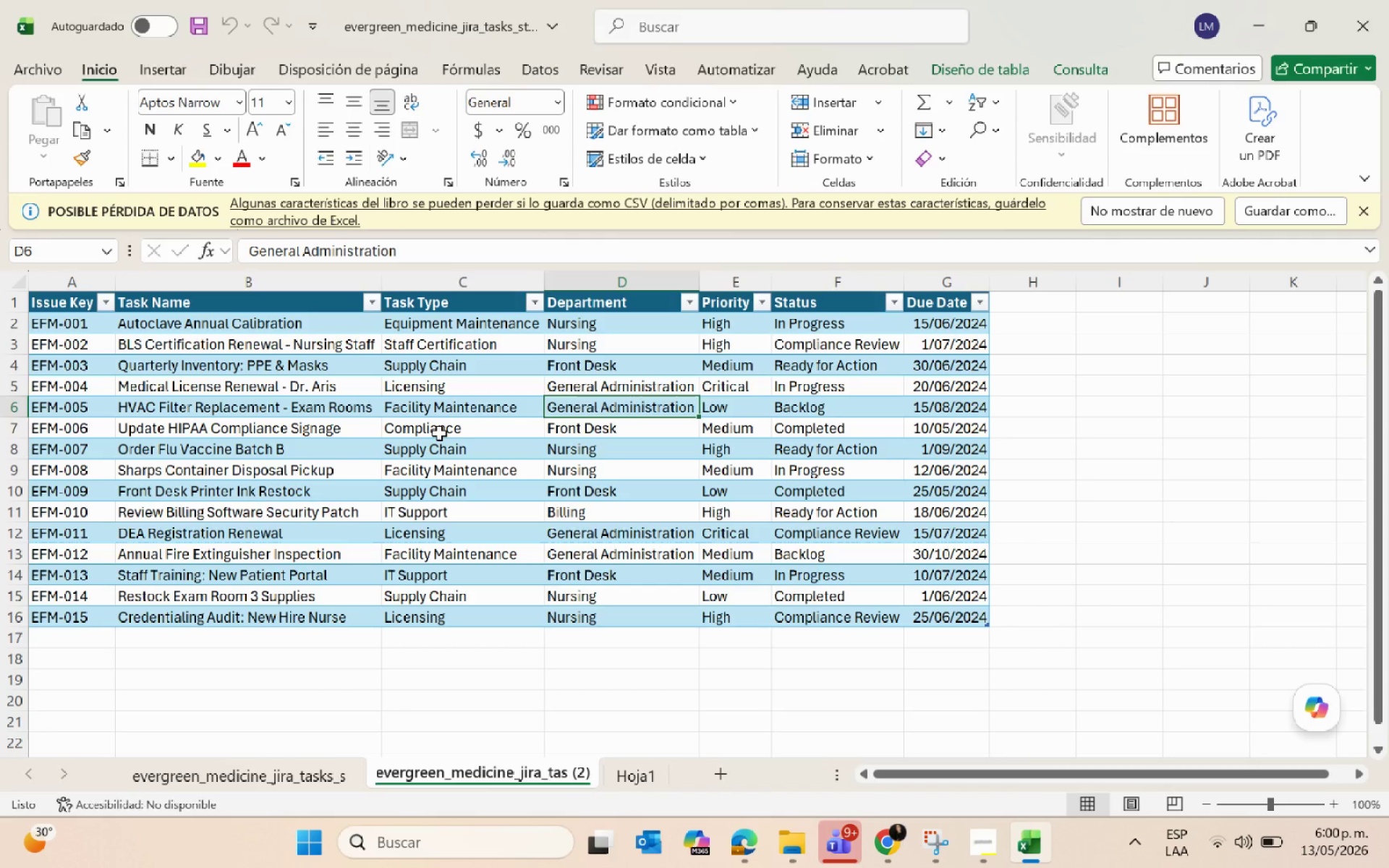 
left_click([439, 433])
 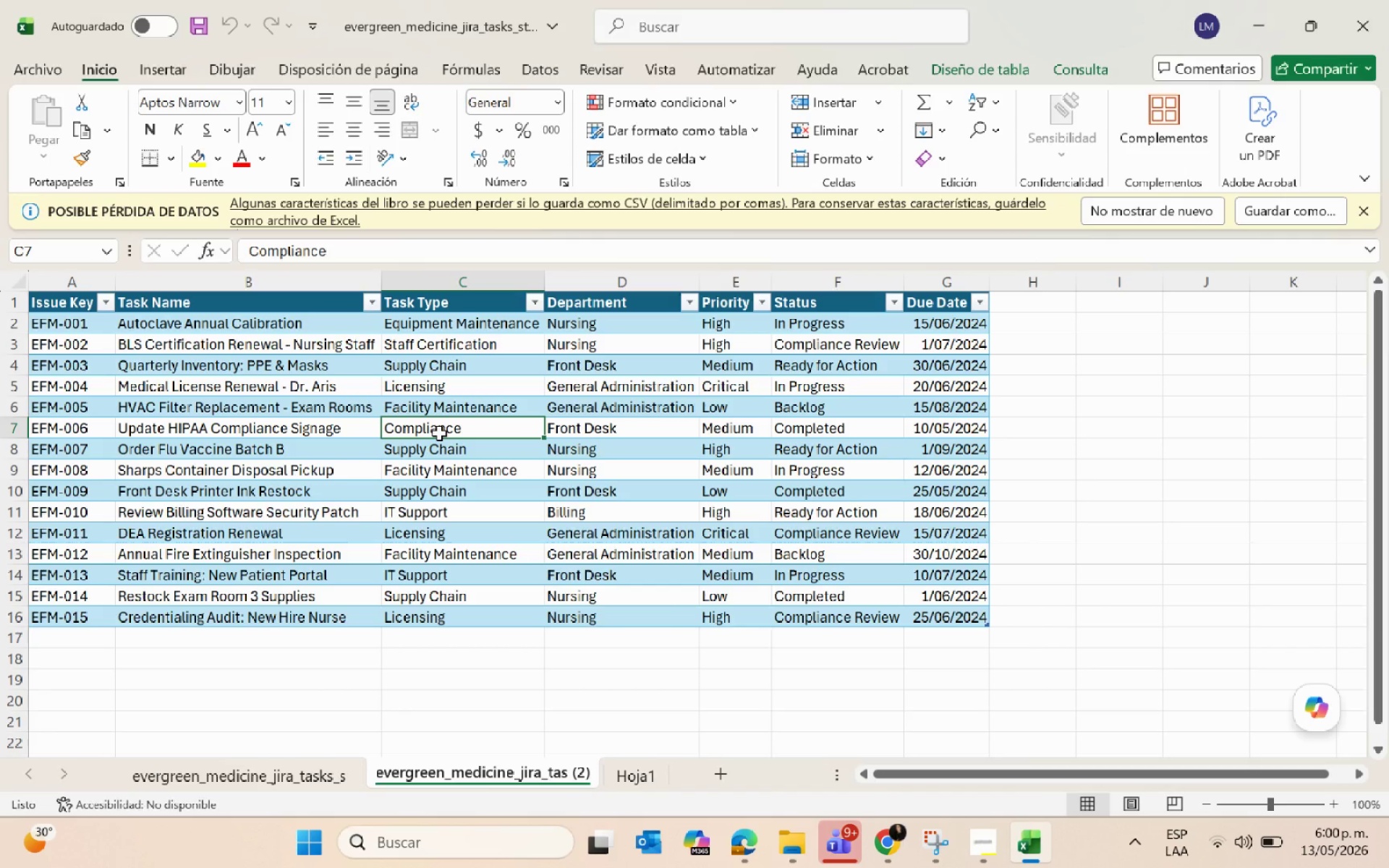 
key(Control+C)
 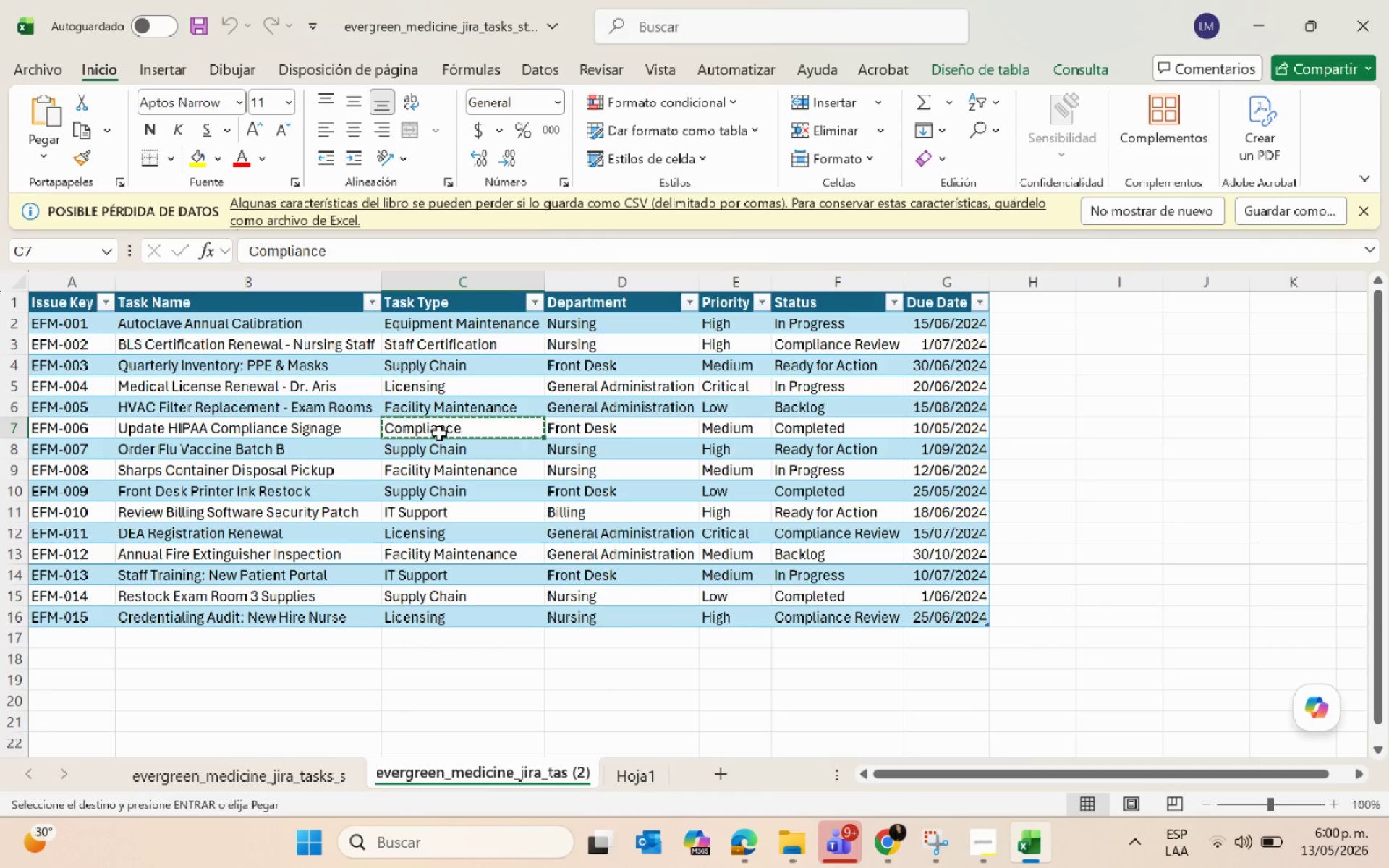 
key(Alt+AltLeft)
 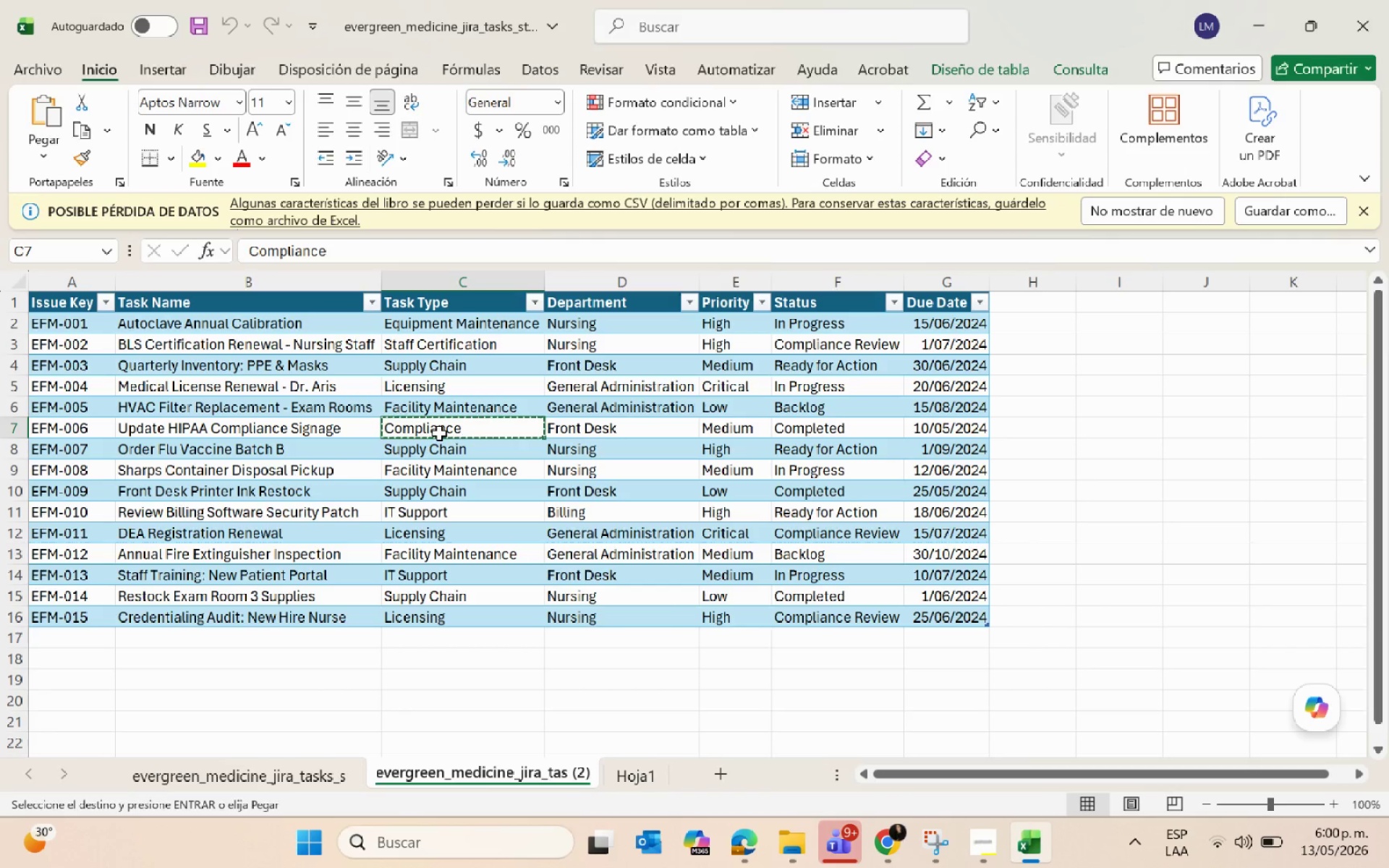 
key(Alt+Tab)
 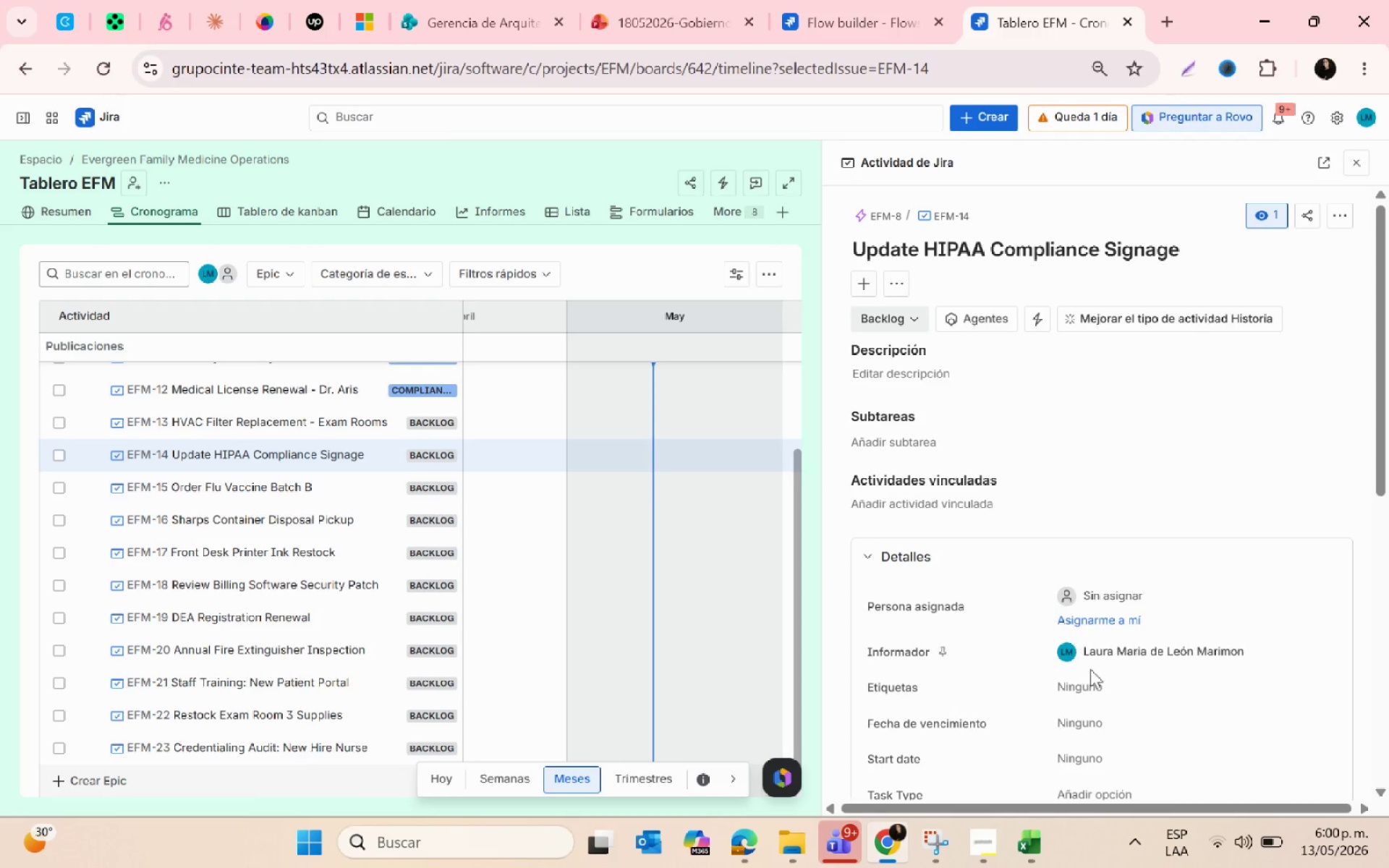 
scroll: coordinate [1122, 712], scroll_direction: down, amount: 2.0
 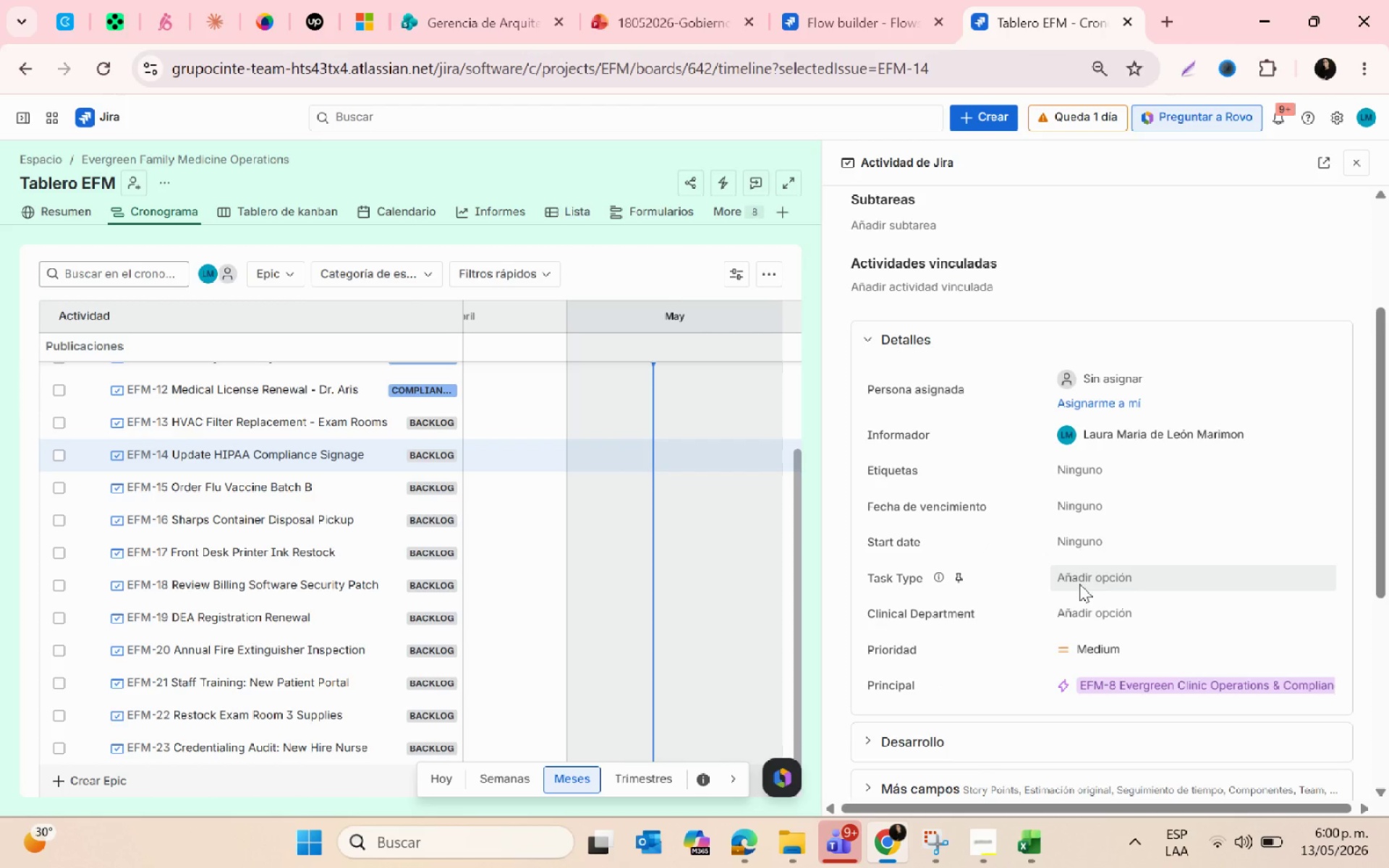 
left_click([1079, 584])
 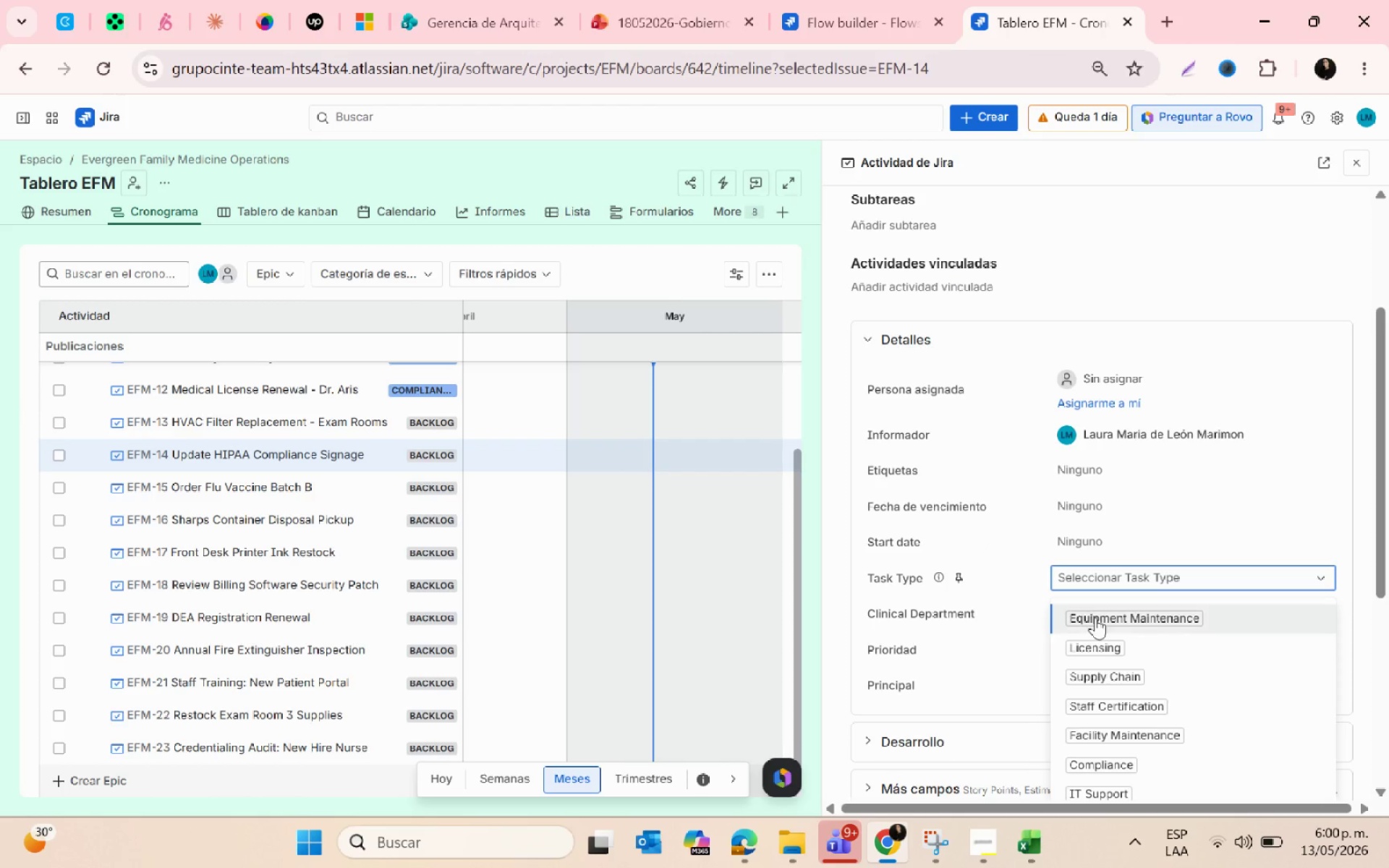 
key(Control+V)
 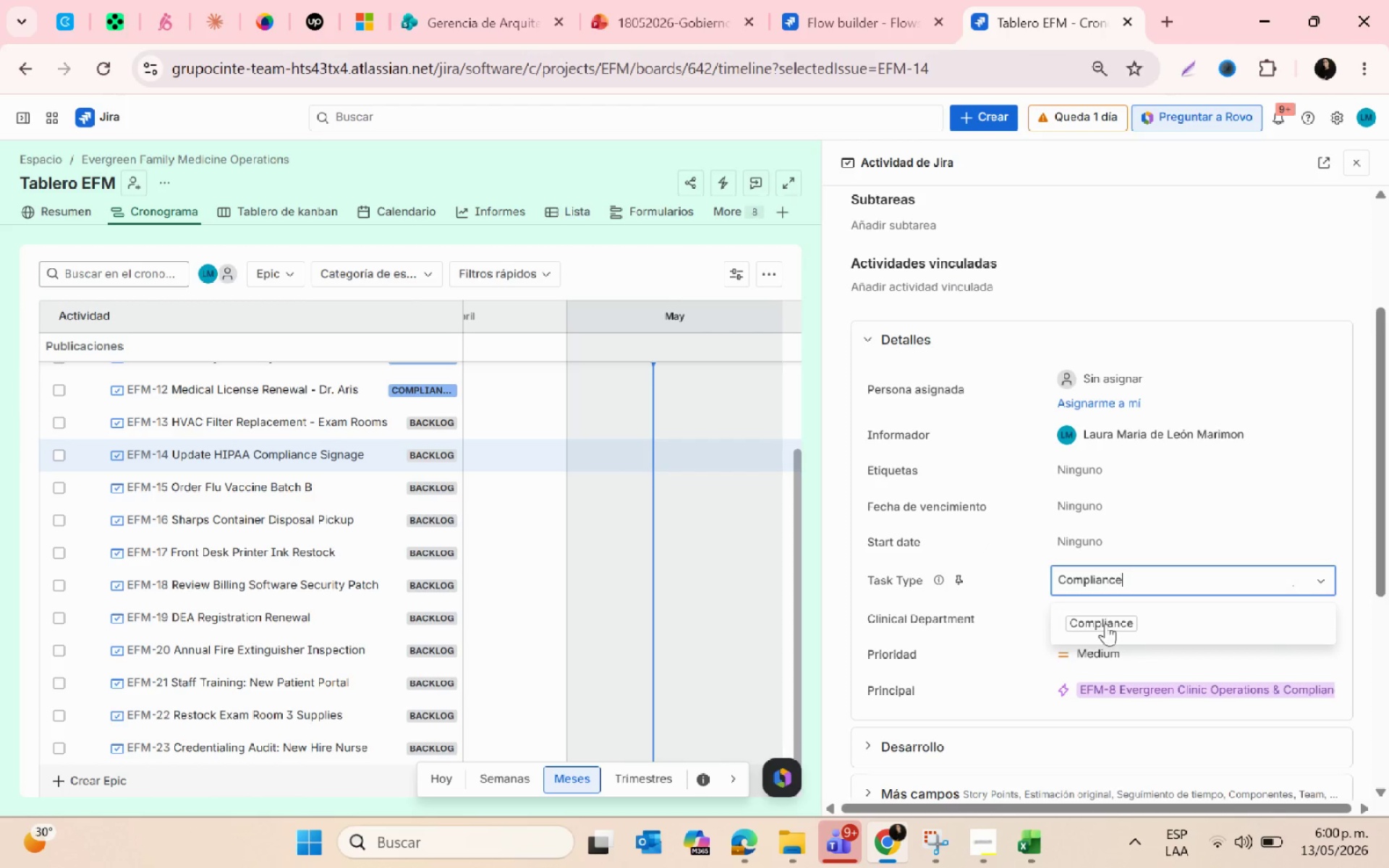 
left_click([1105, 624])
 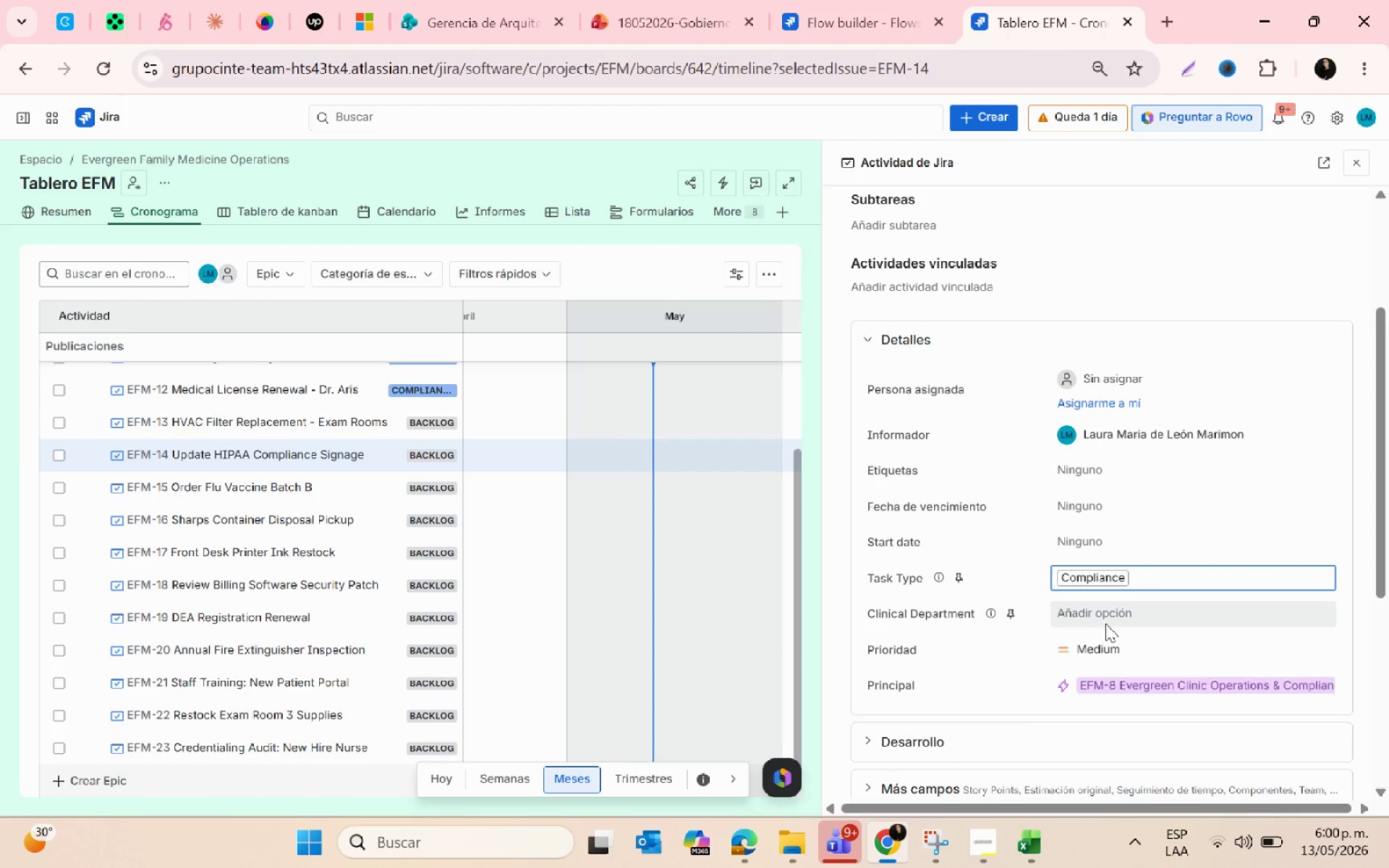 
key(Alt+AltLeft)
 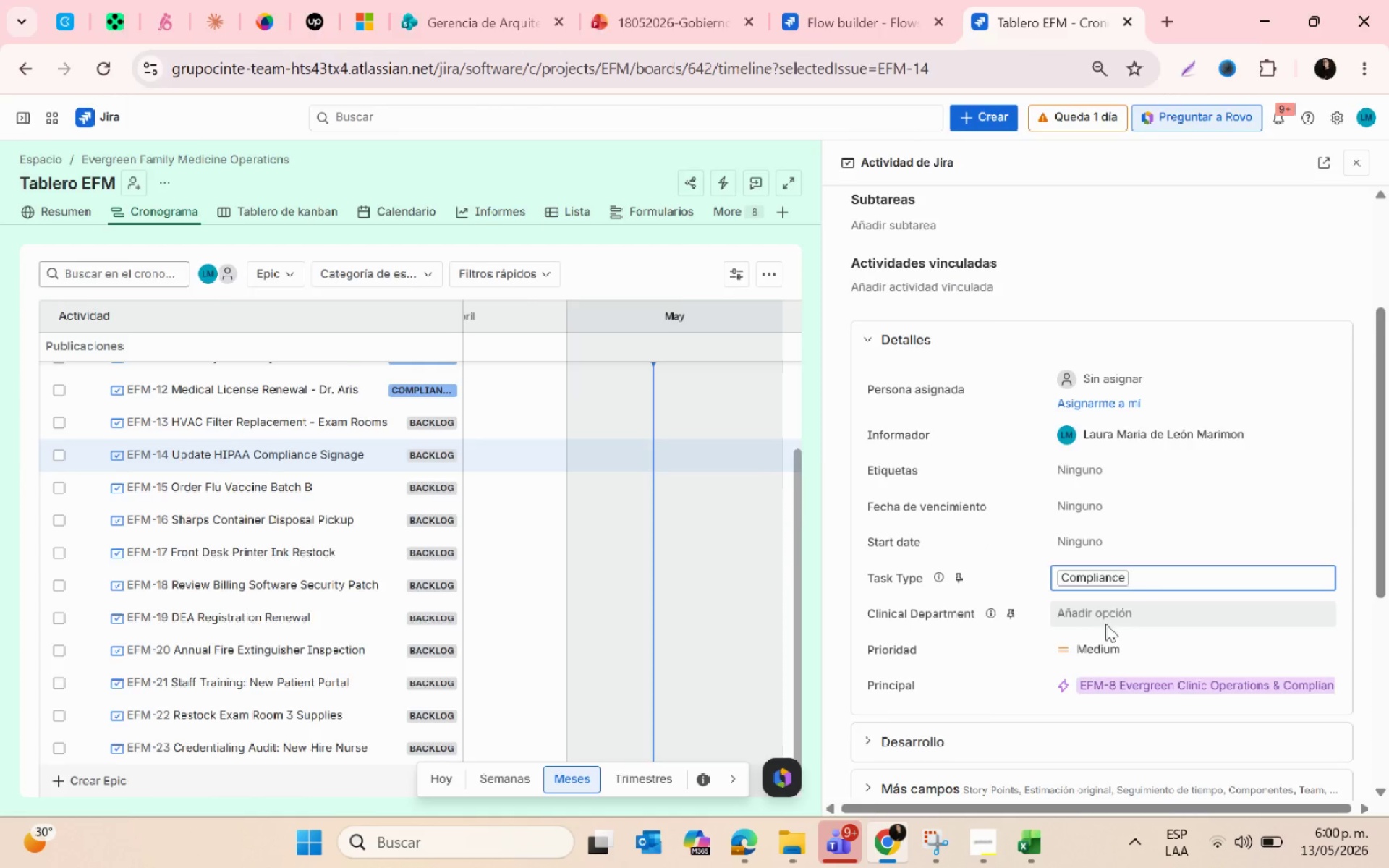 
key(Alt+Tab)
 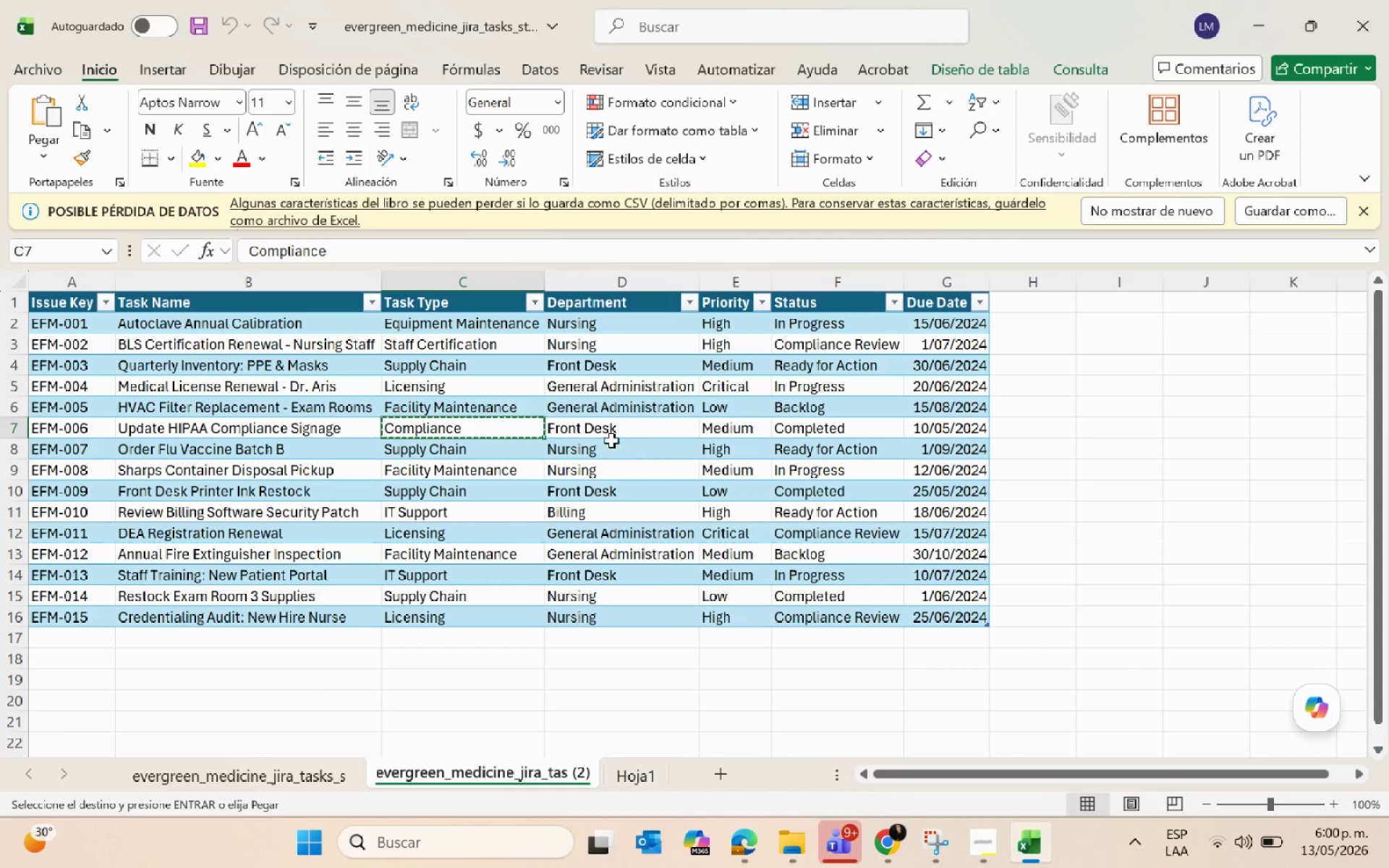 
left_click([607, 425])
 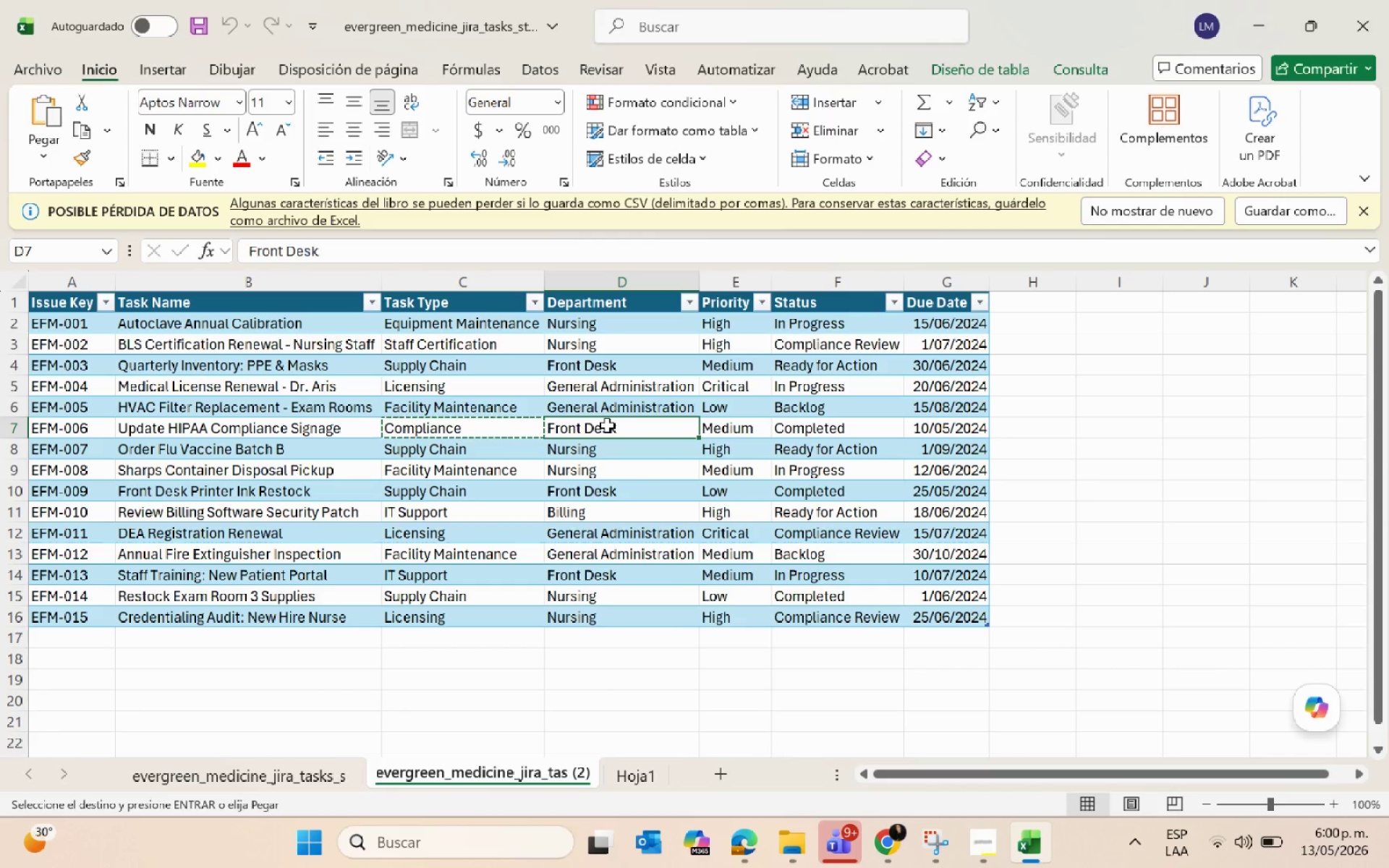 
key(Control+C)
 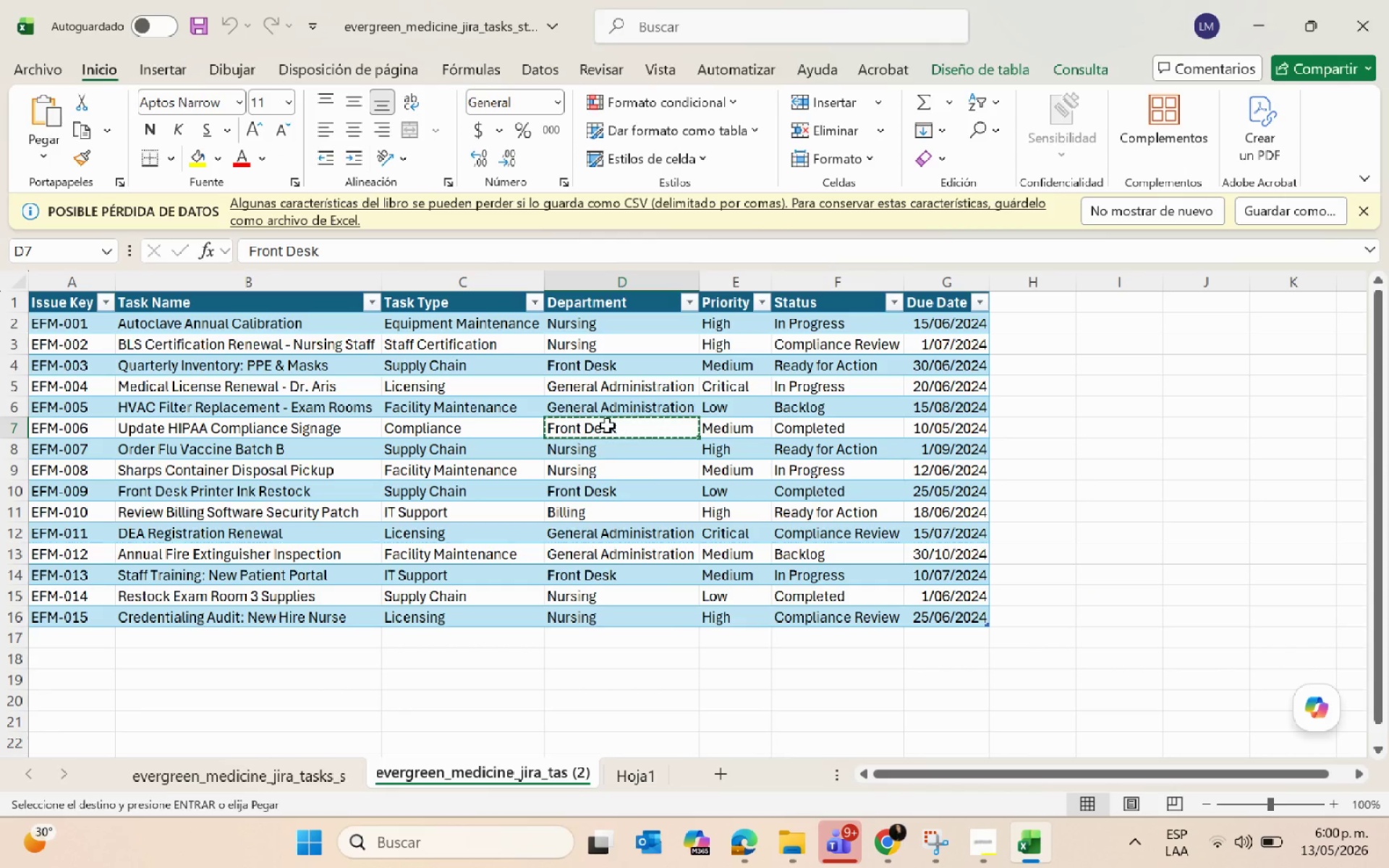 
key(Alt+AltLeft)
 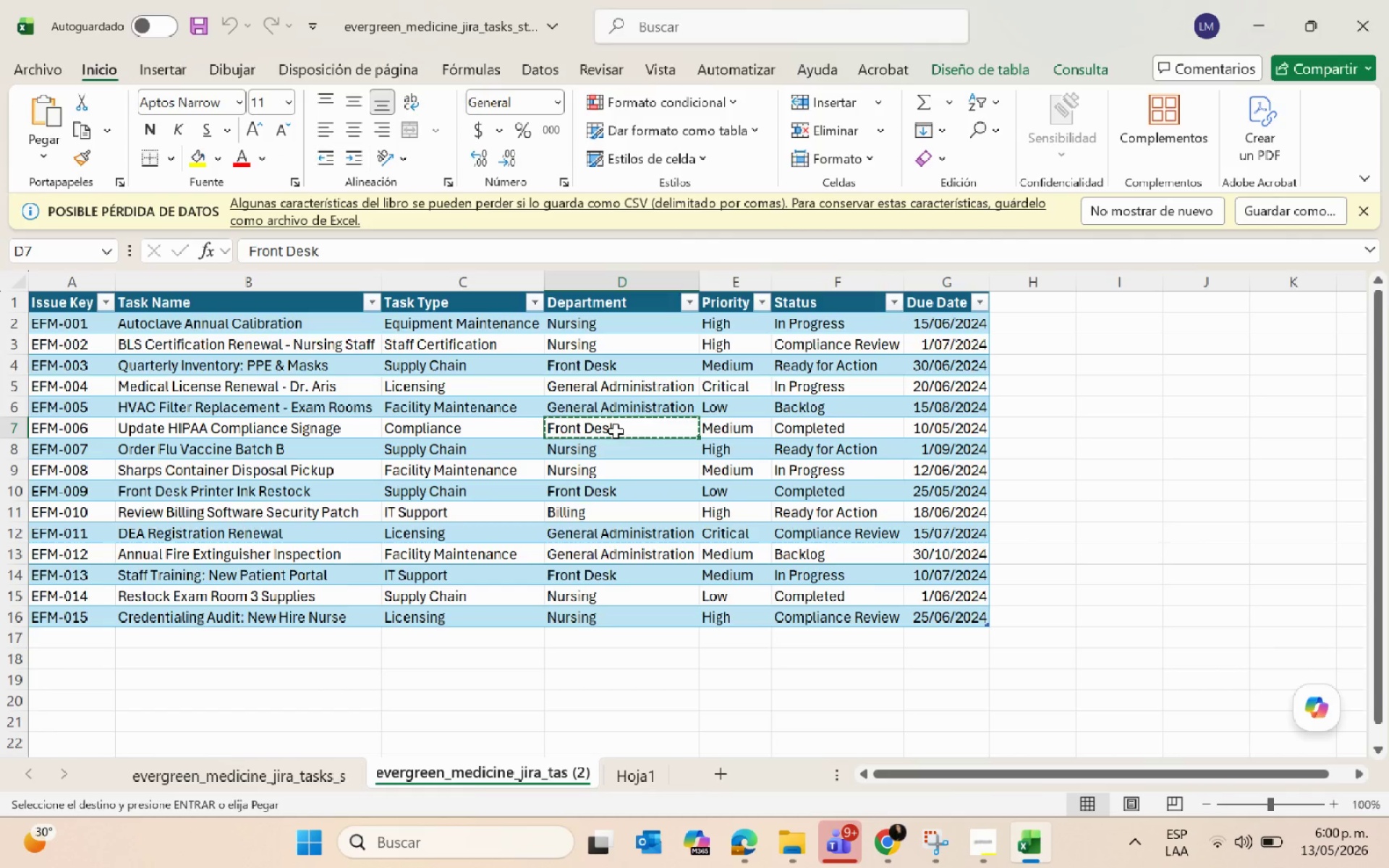 
key(Alt+Tab)
 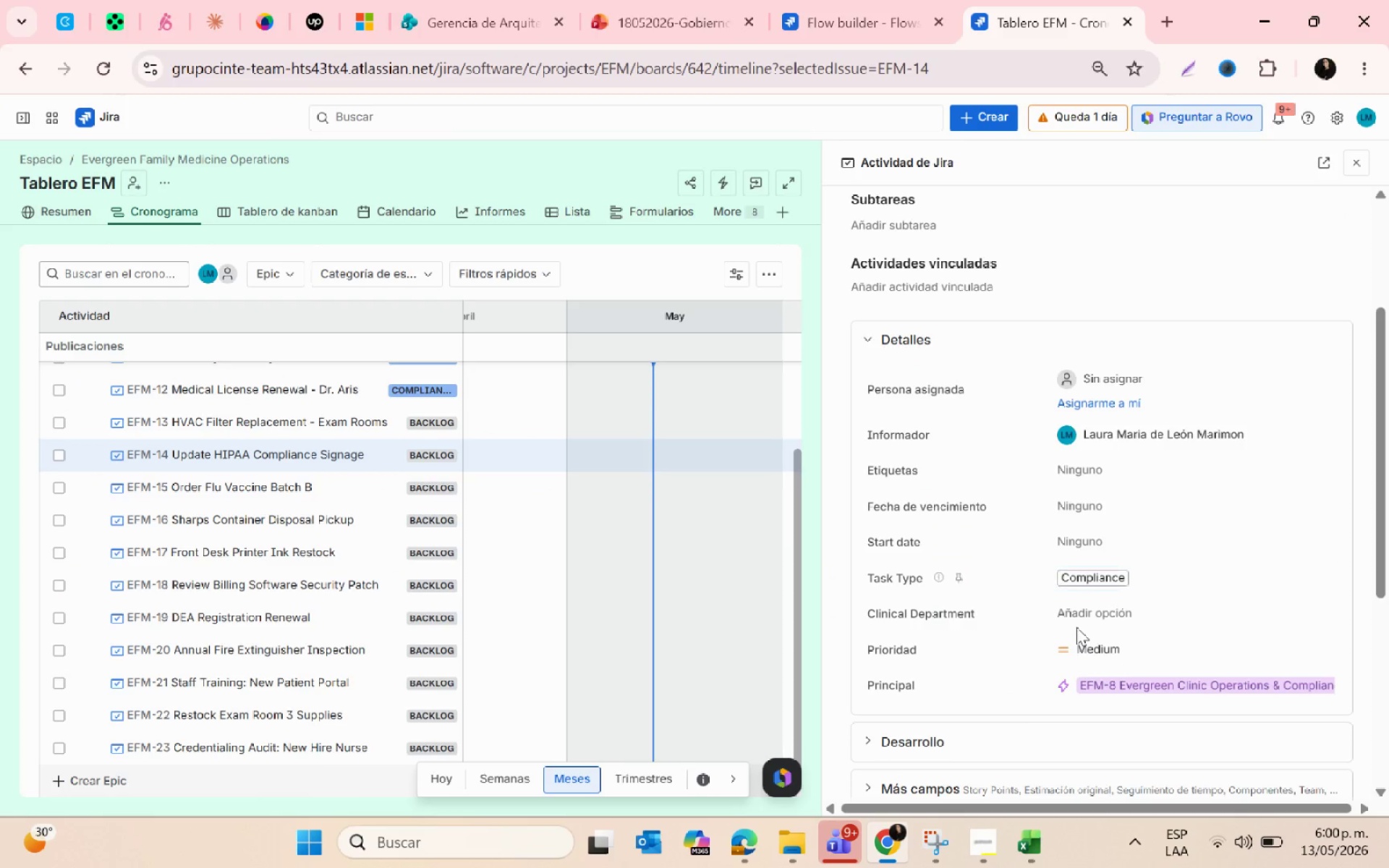 
double_click([1076, 619])
 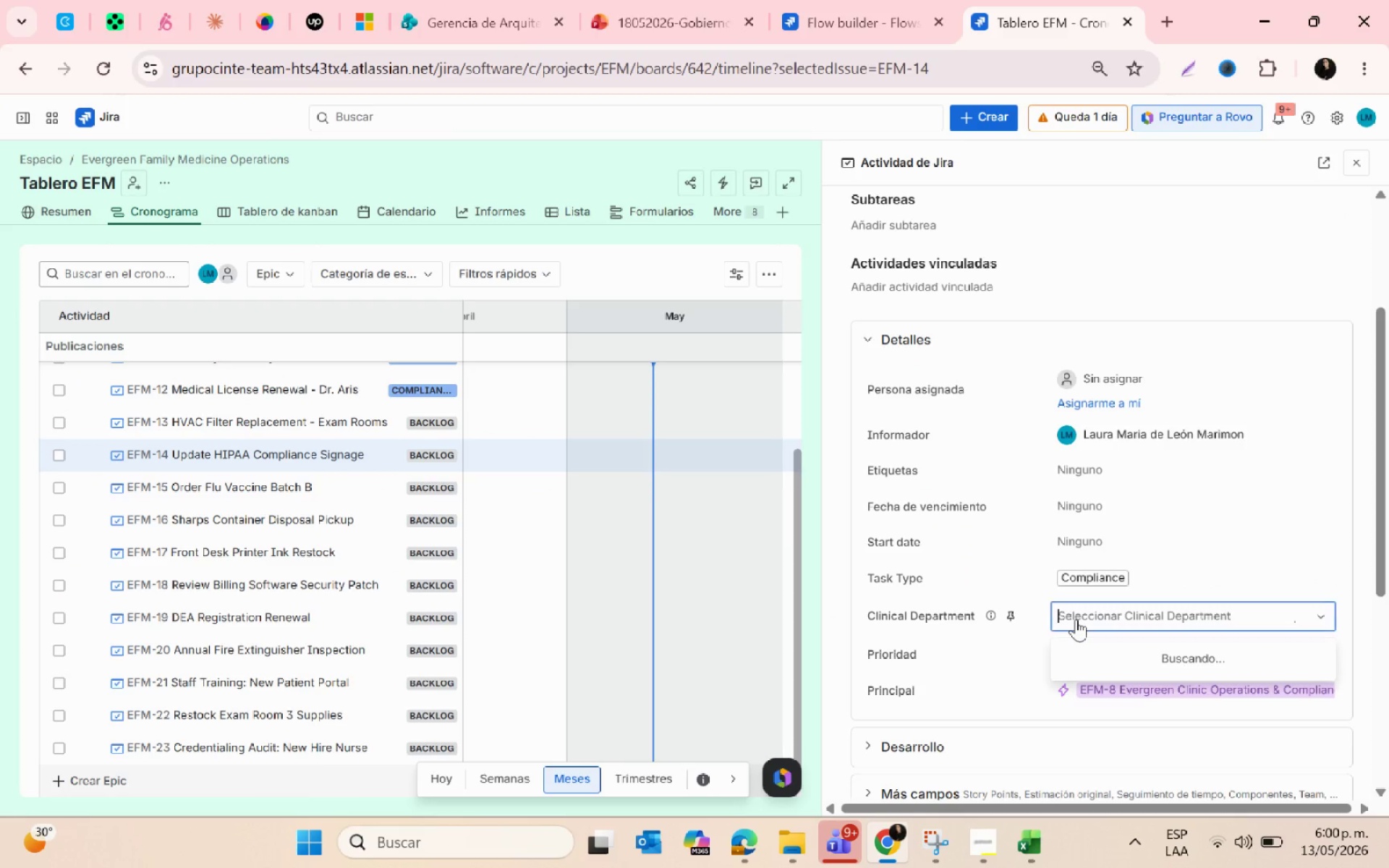 
key(Control+V)
 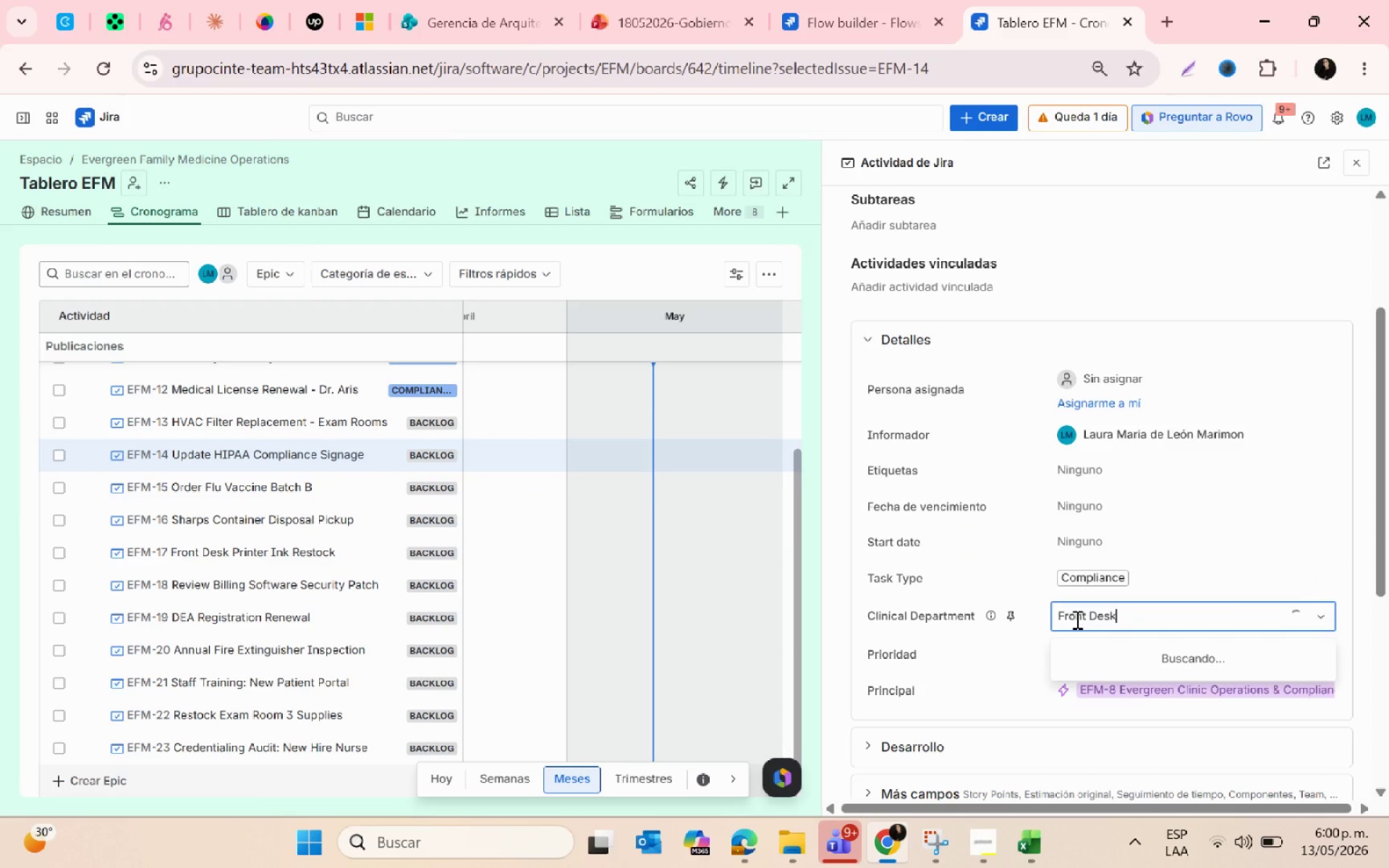 
mouse_move([1099, 656])
 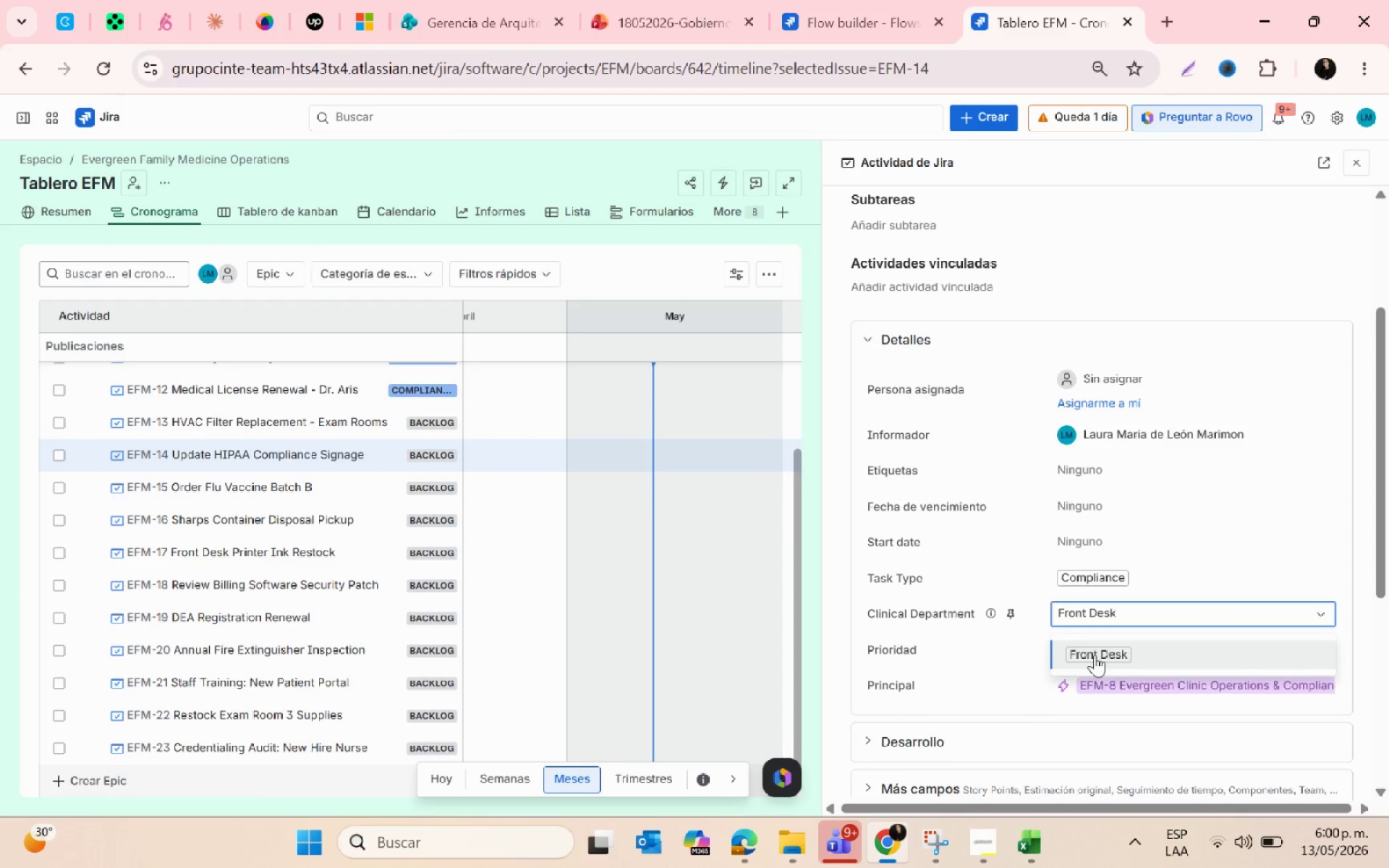 
left_click([1095, 655])
 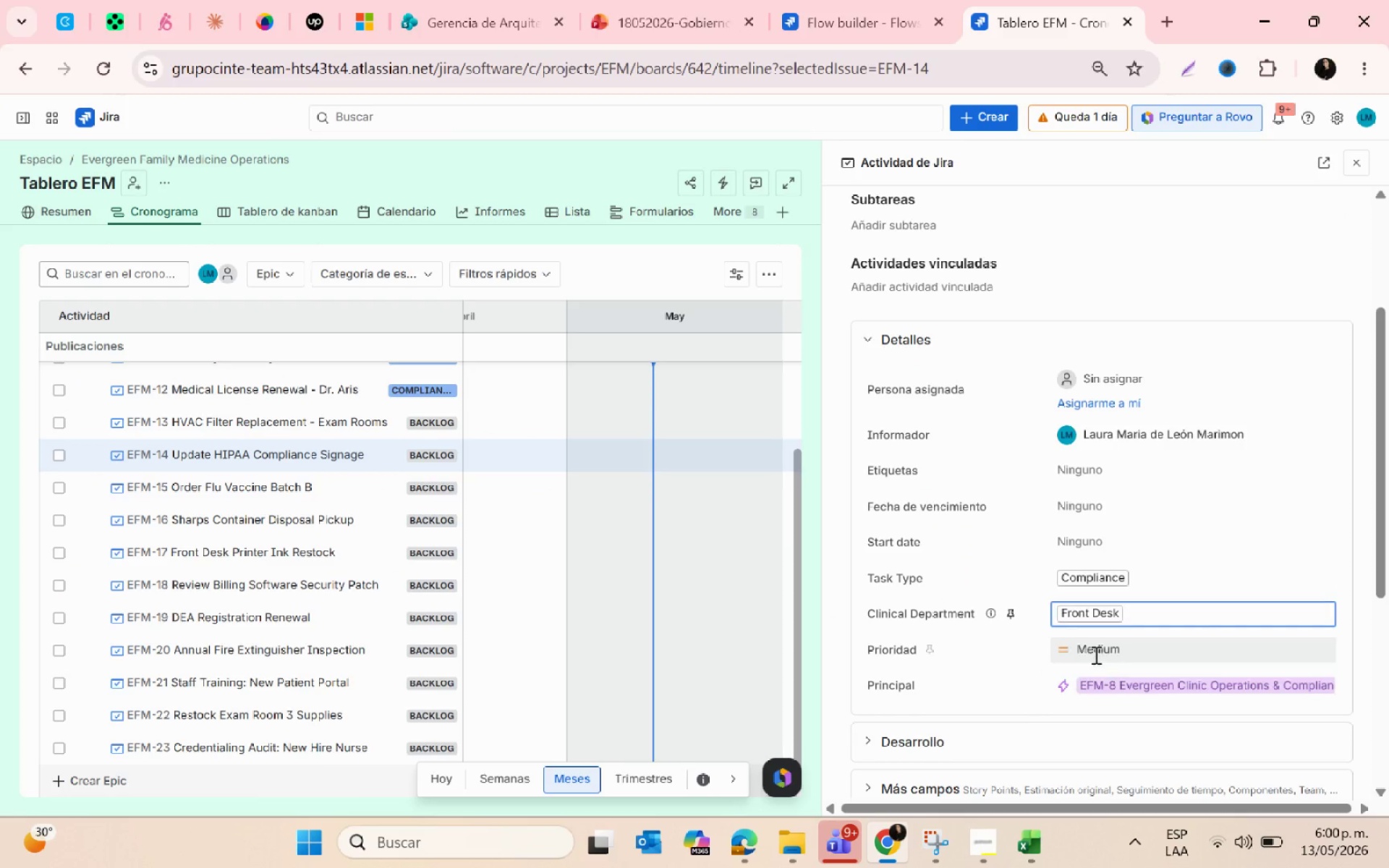 
key(Alt+AltLeft)
 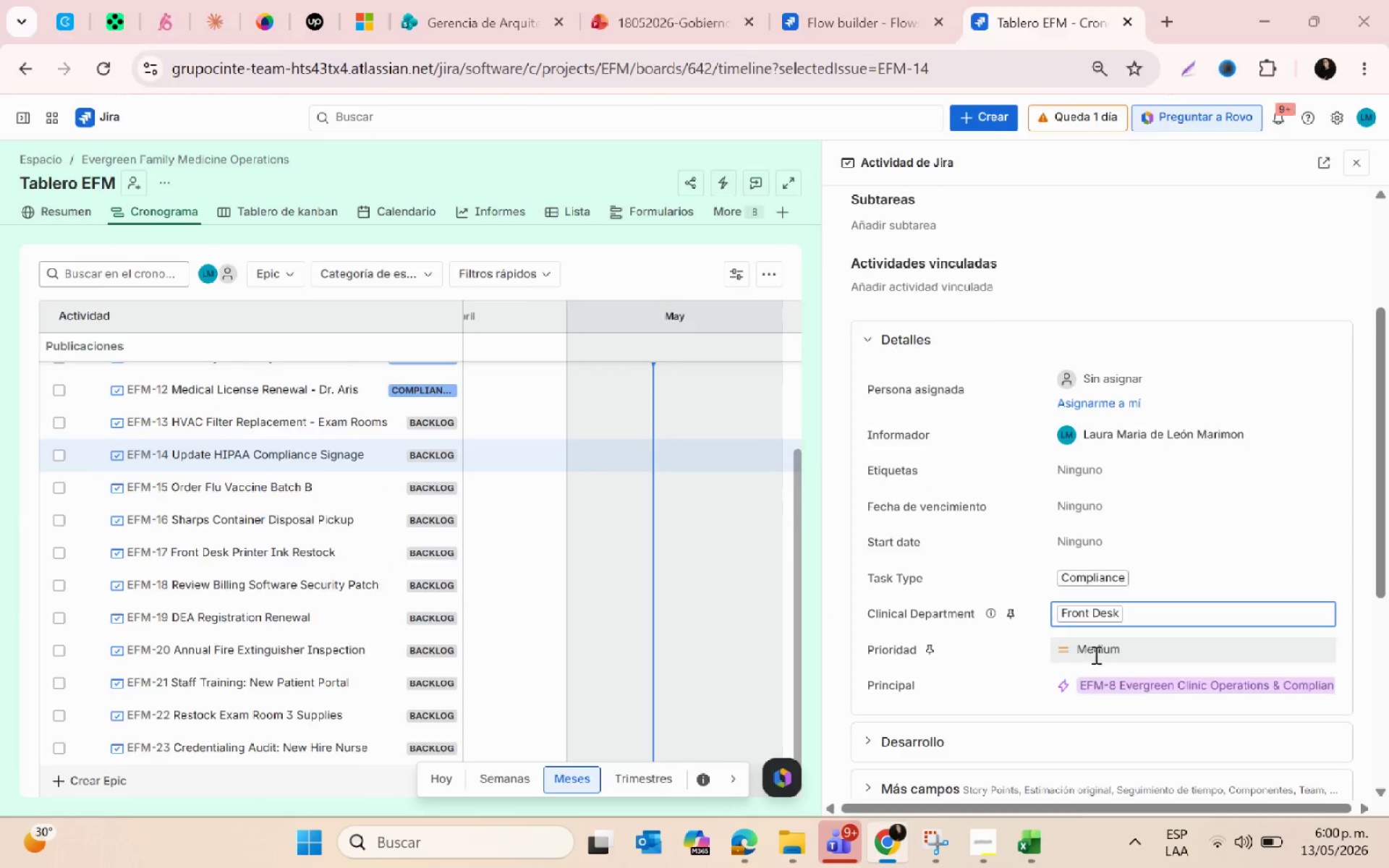 
key(Alt+Tab)
 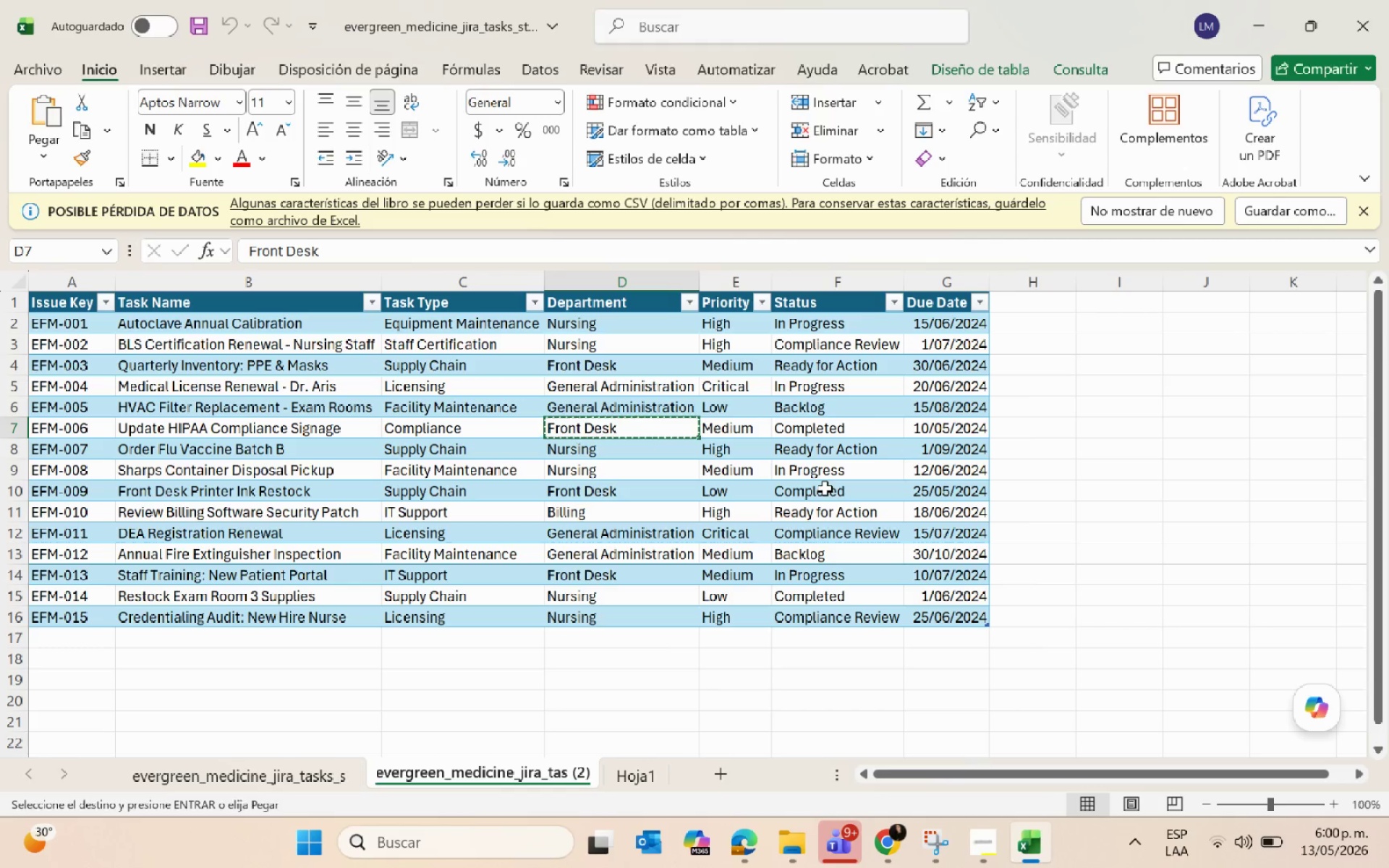 
key(Alt+AltLeft)
 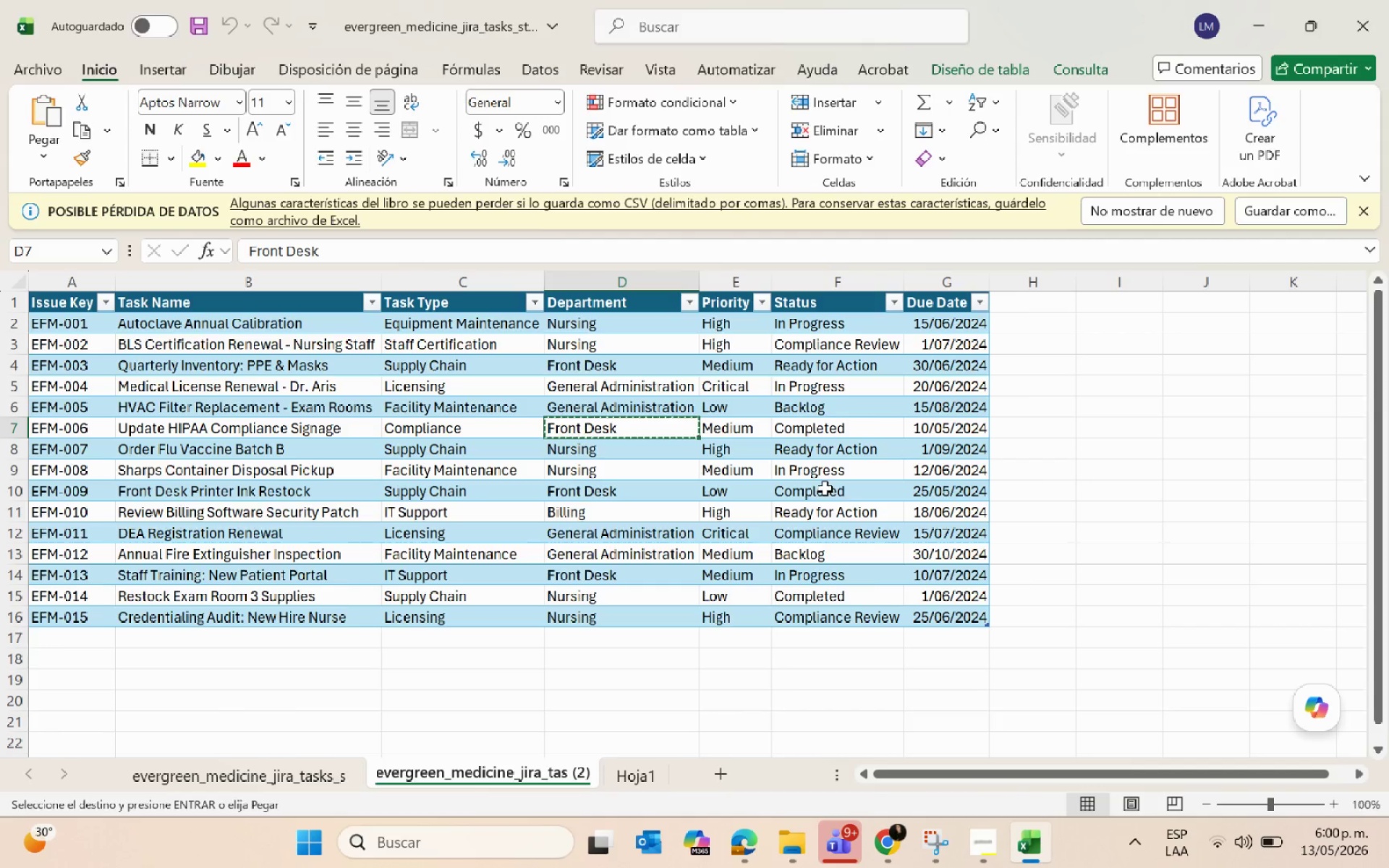 
key(Alt+Tab)
 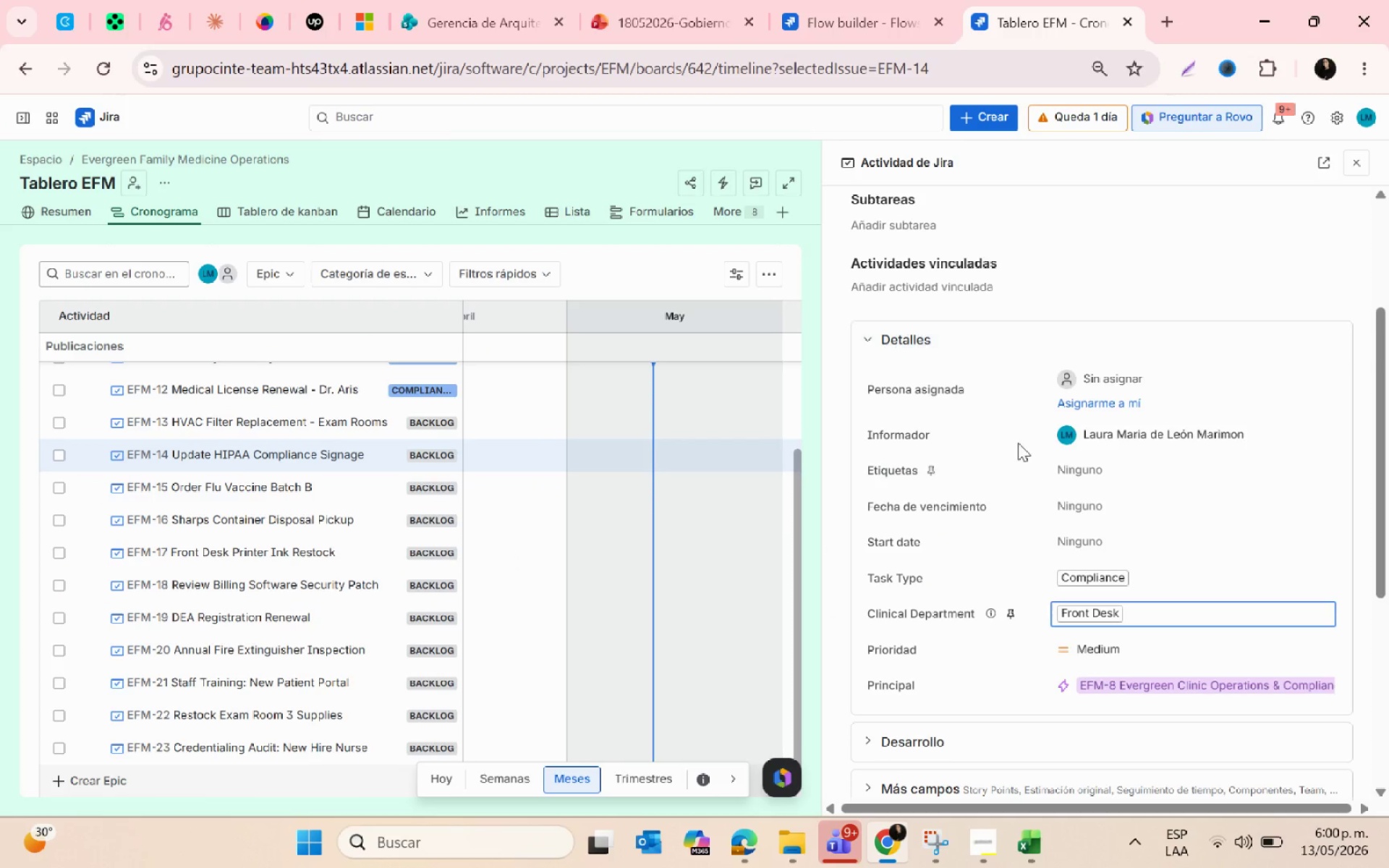 
scroll: coordinate [980, 469], scroll_direction: up, amount: 4.0
 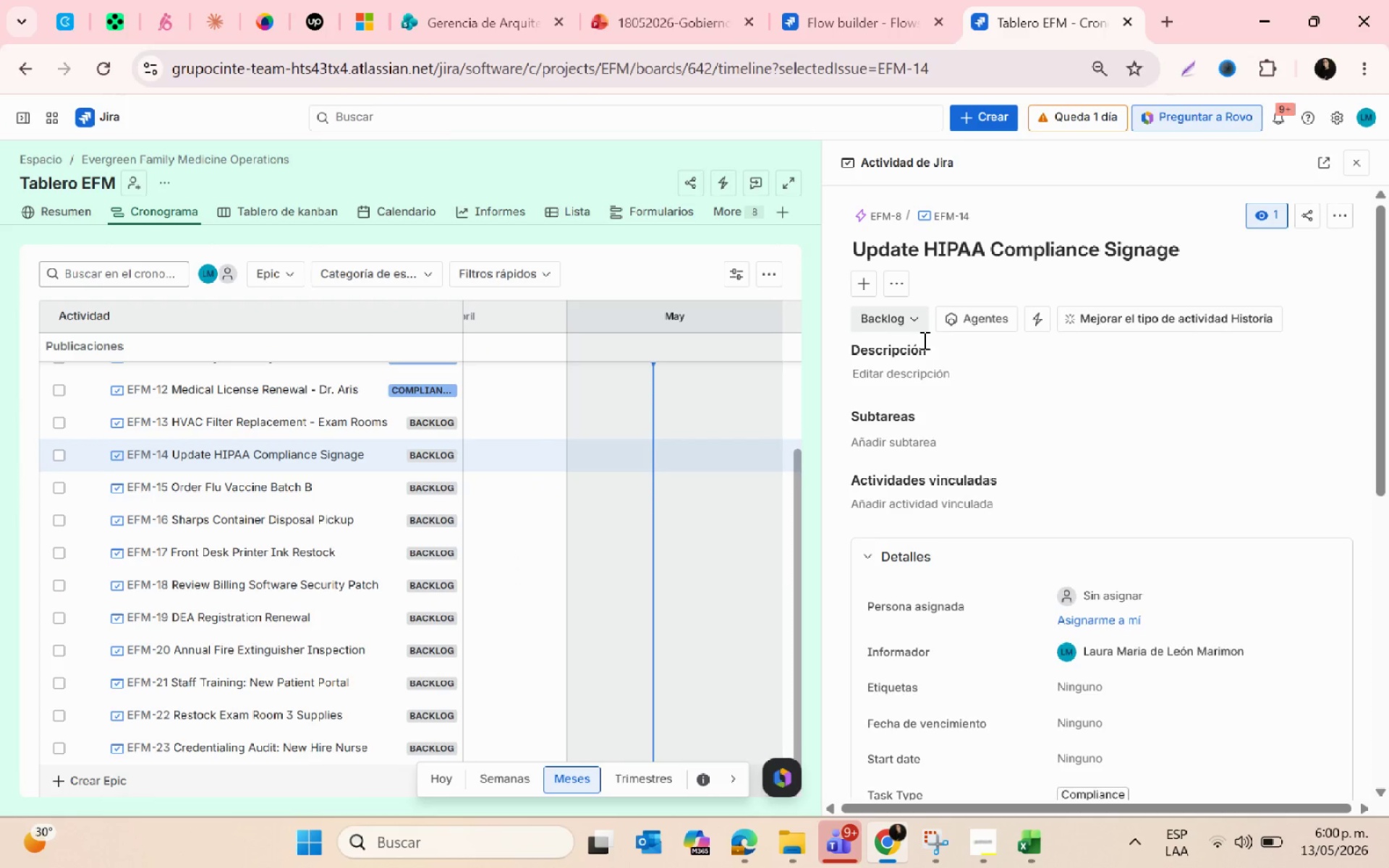 
left_click([911, 321])
 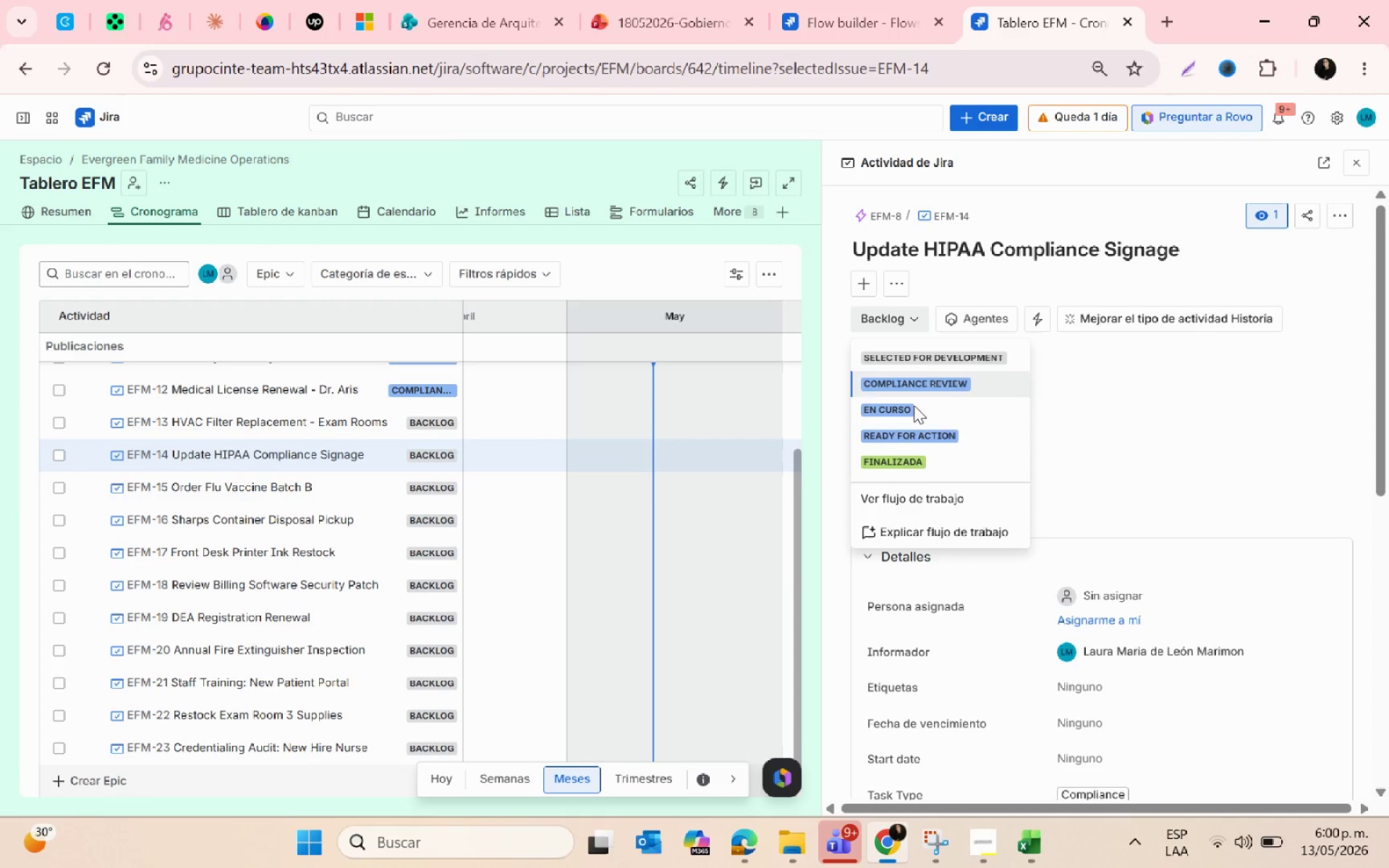 
left_click([914, 464])
 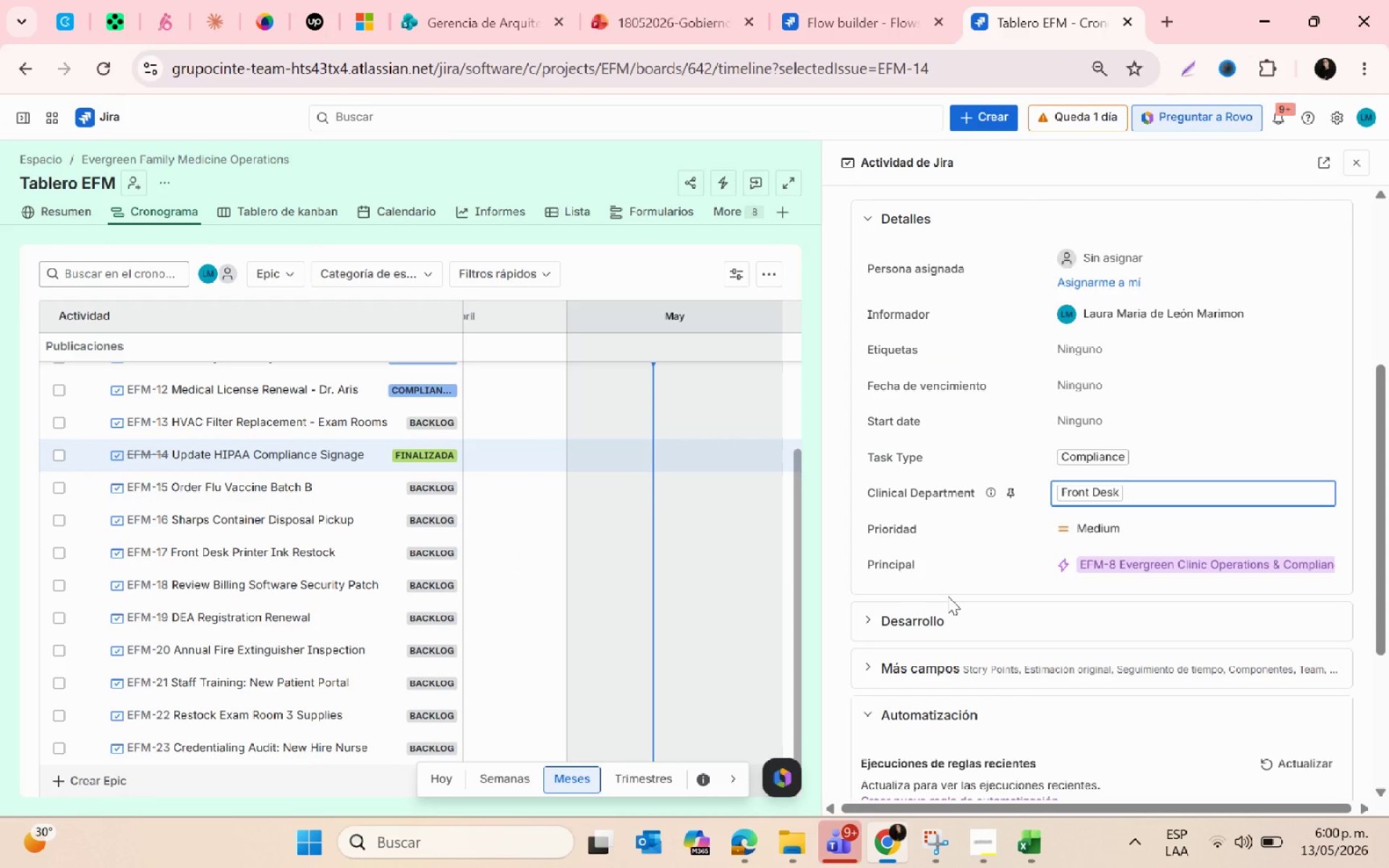 
scroll: coordinate [948, 596], scroll_direction: down, amount: 2.0
 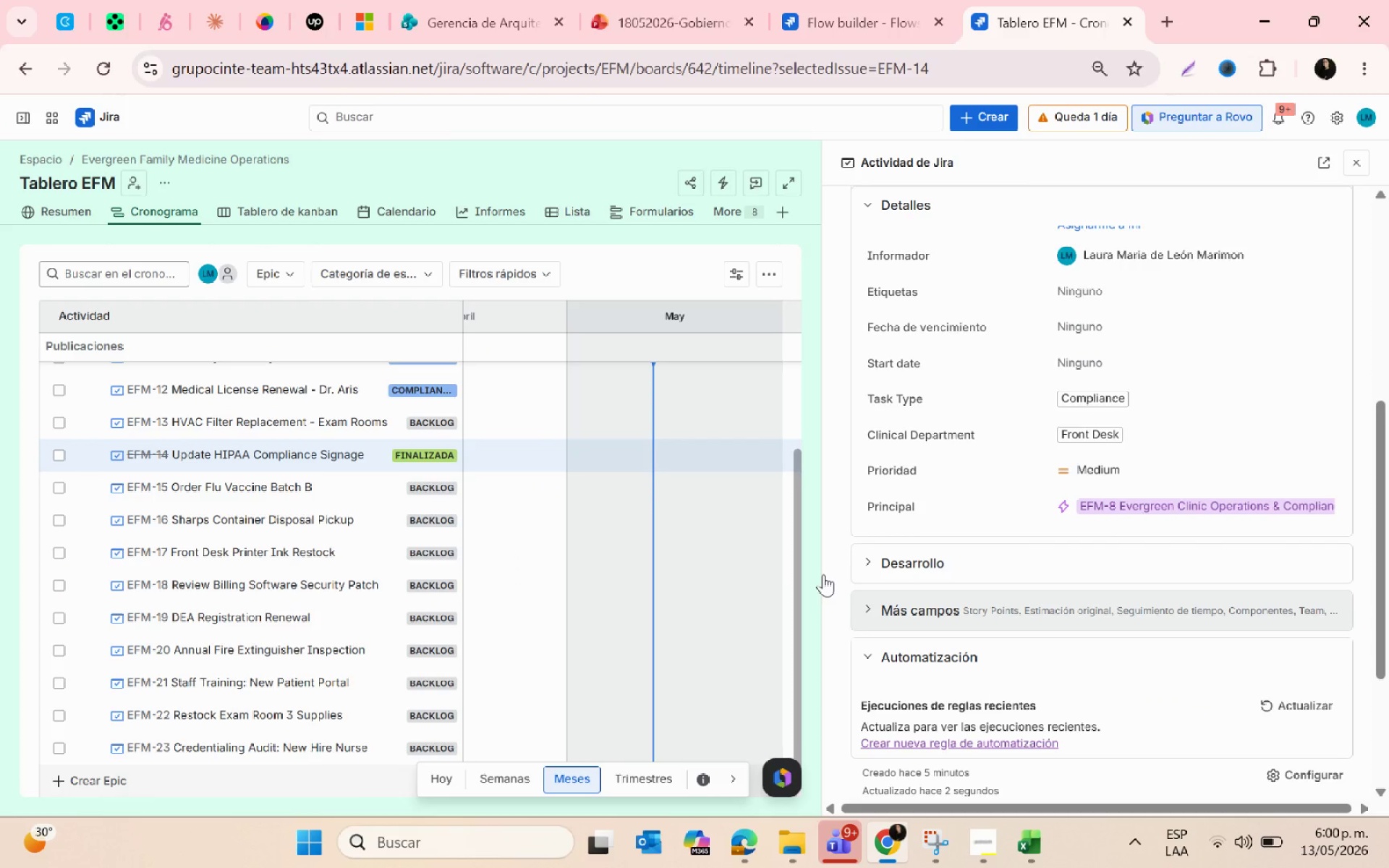 
left_click([262, 488])
 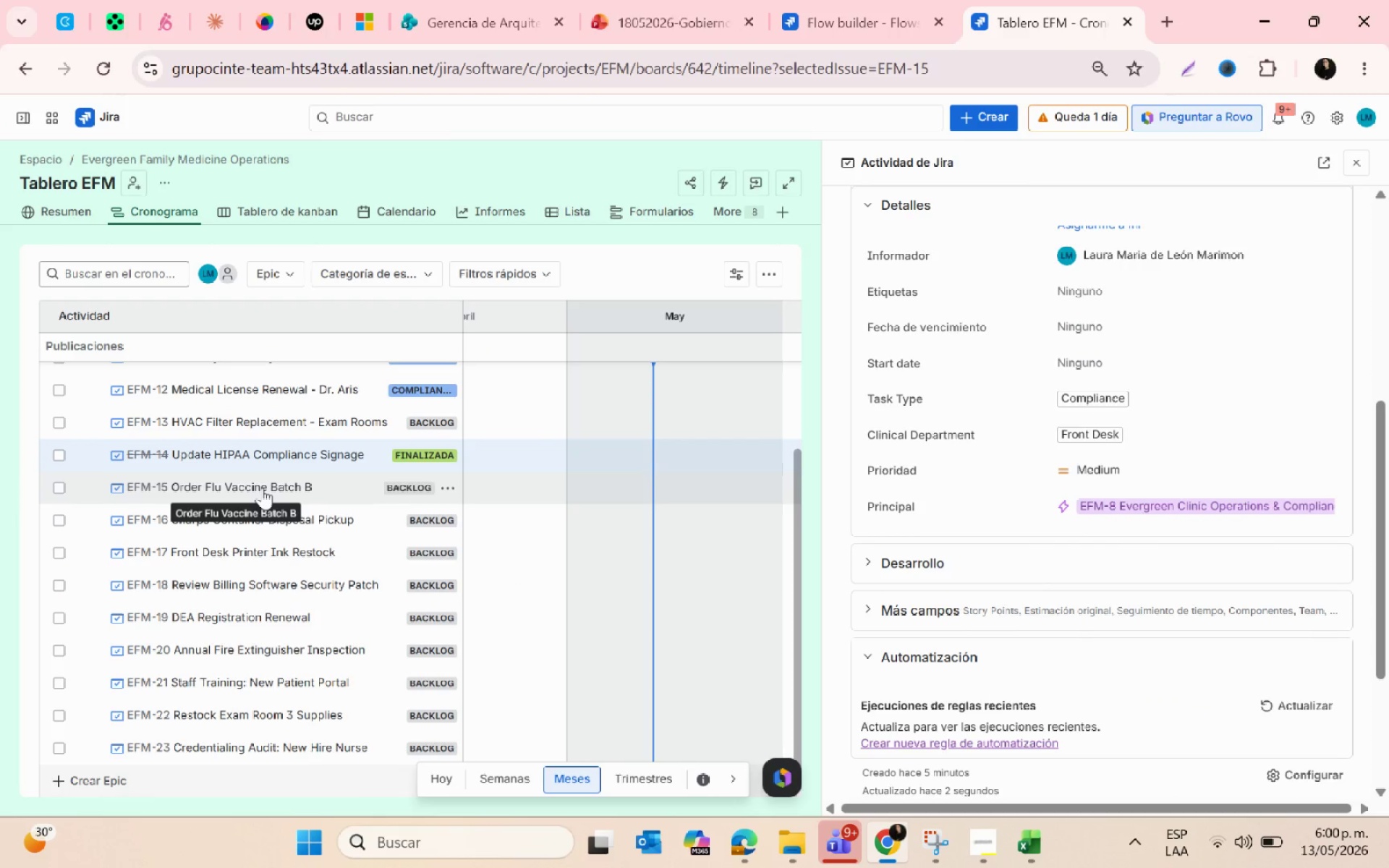 
key(Alt+AltLeft)
 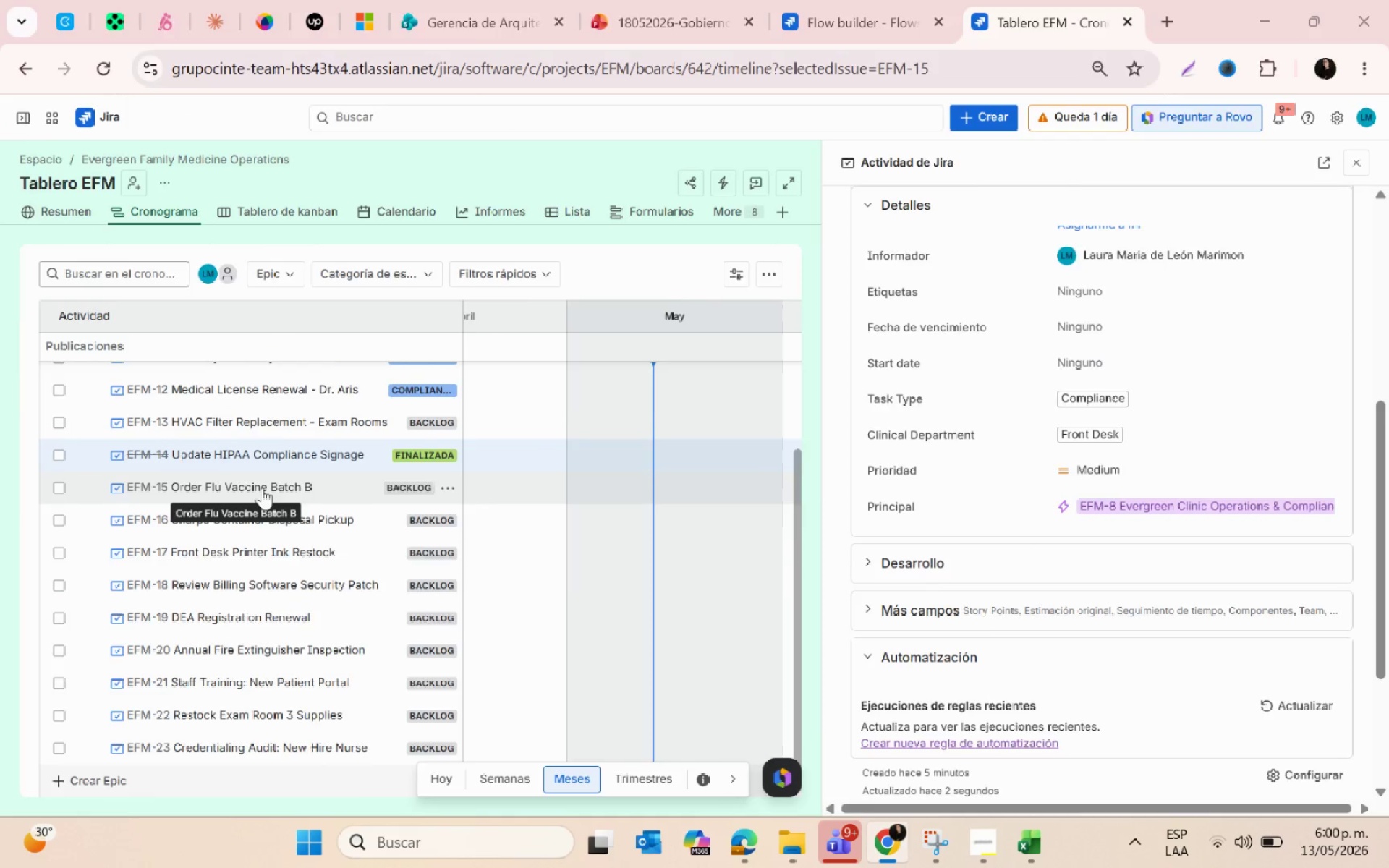 
key(Alt+Tab)
 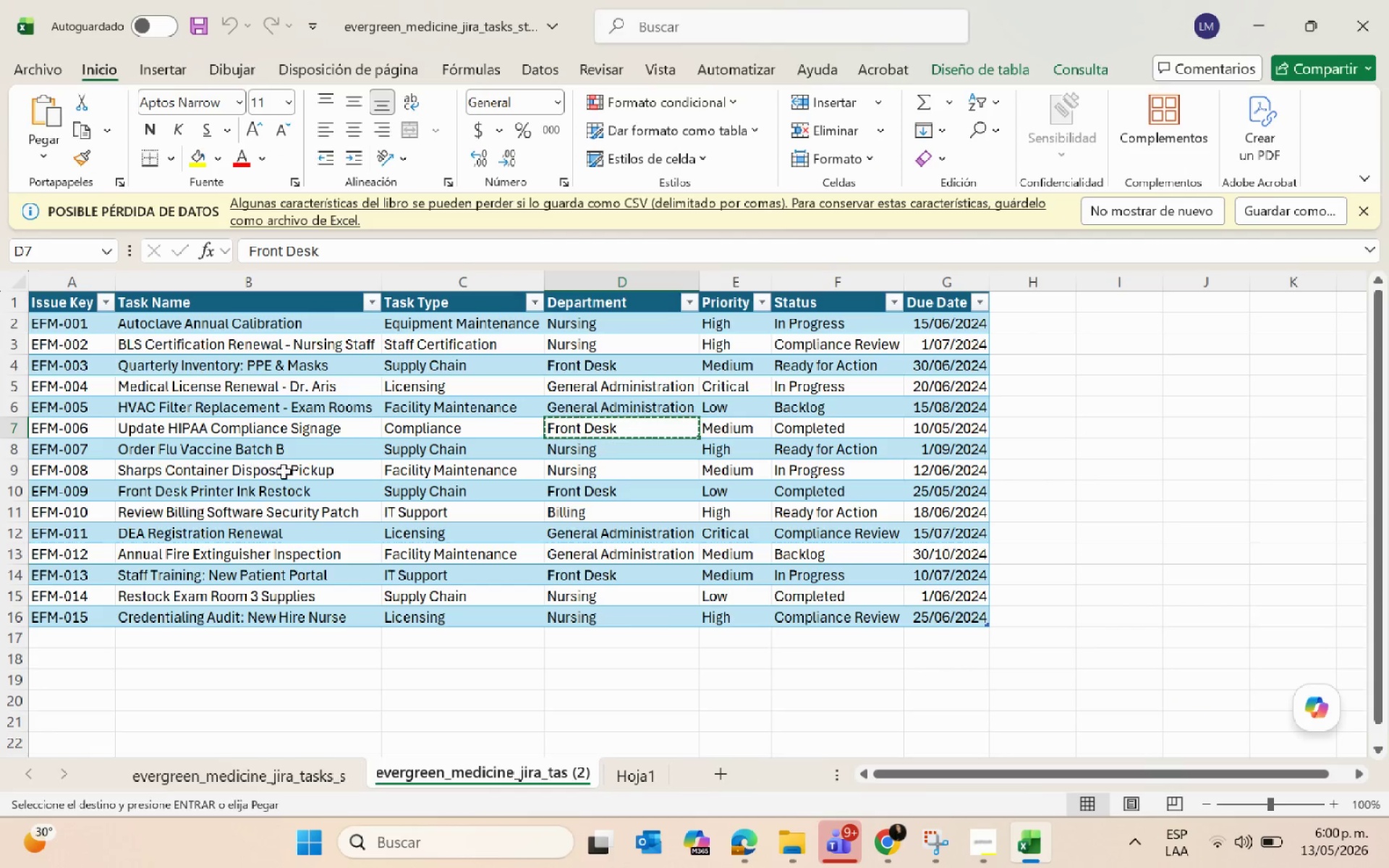 
left_click([485, 449])
 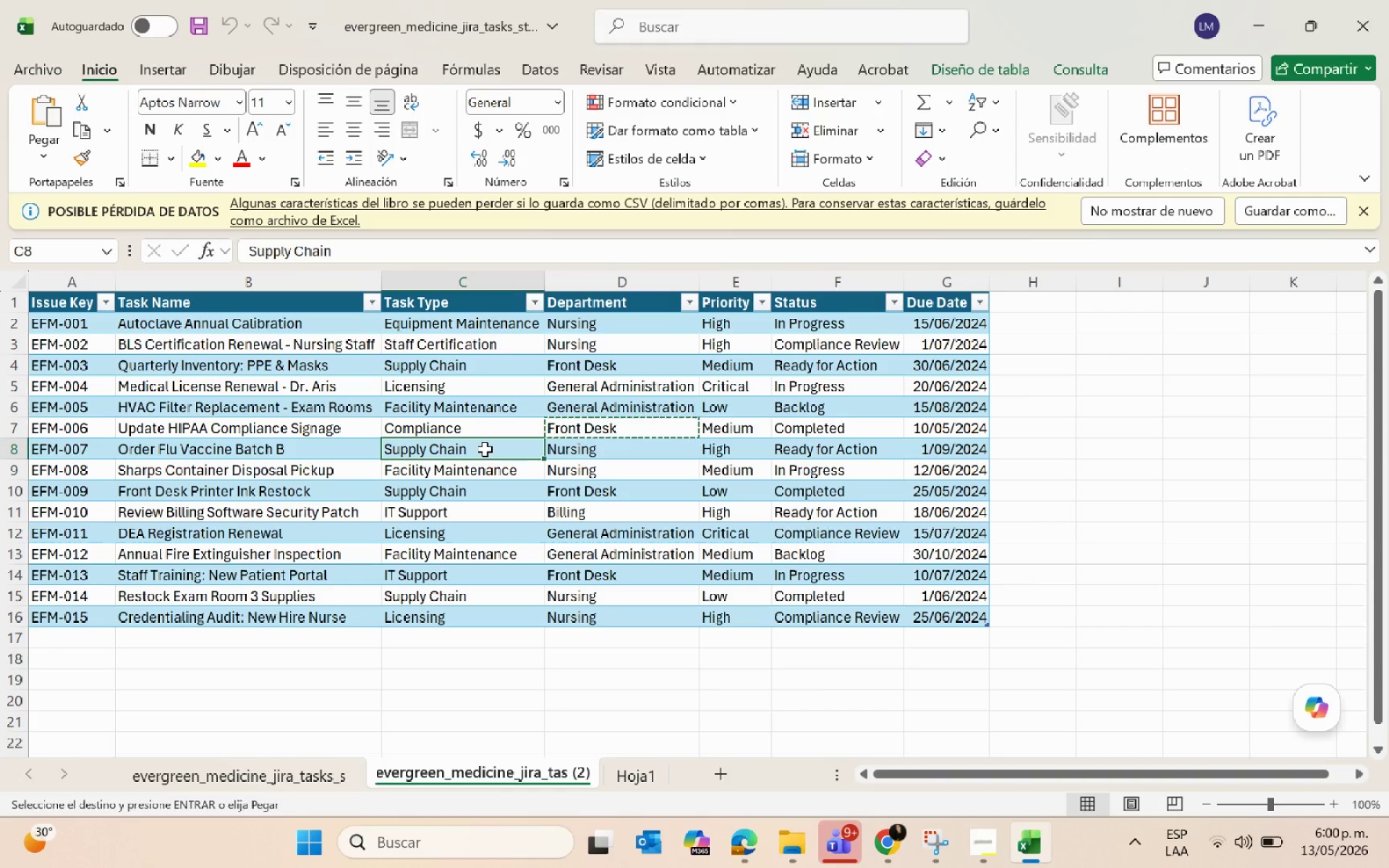 
key(Control+C)
 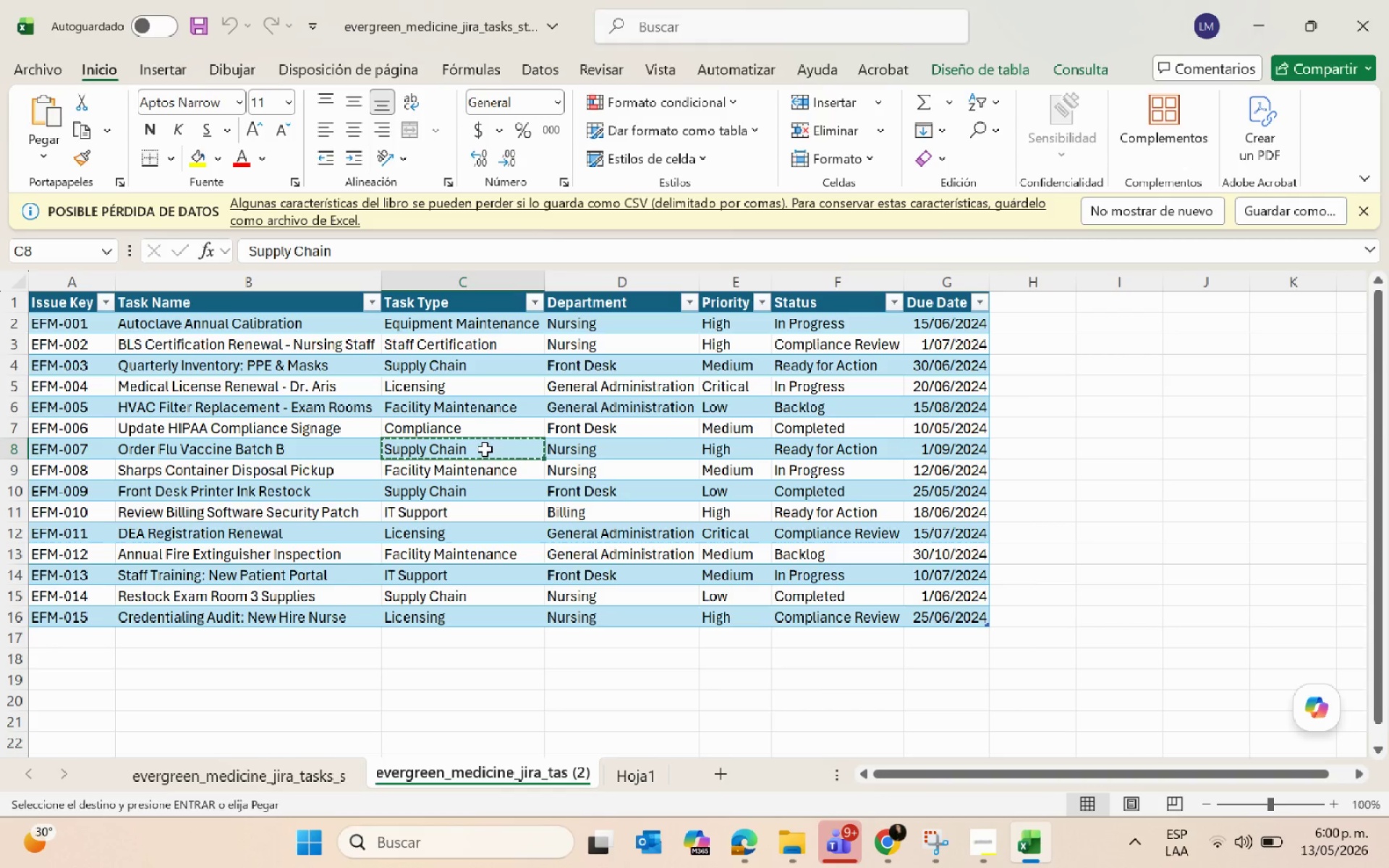 
key(Alt+AltLeft)
 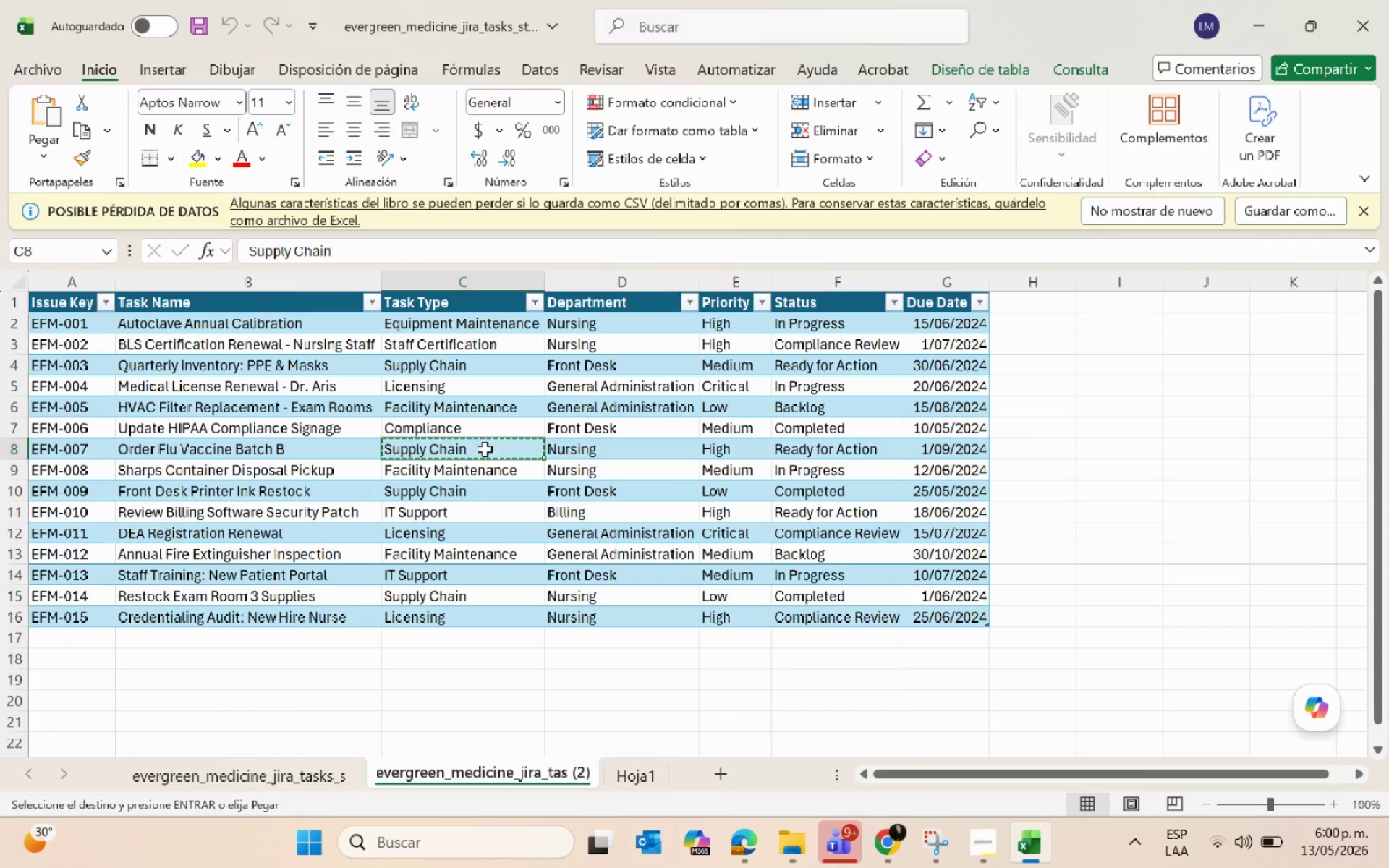 
key(Alt+Tab)
 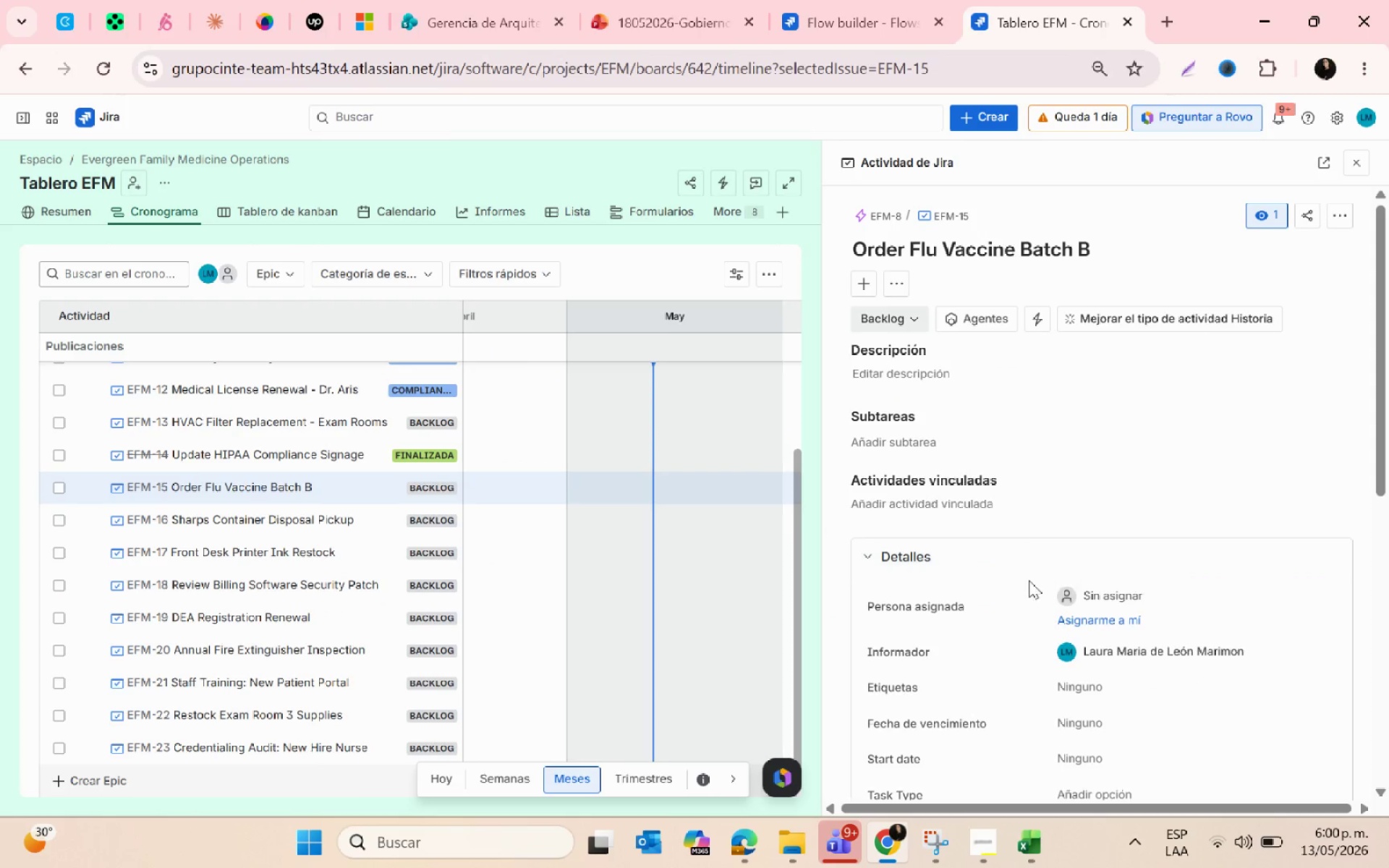 
scroll: coordinate [1055, 676], scroll_direction: down, amount: 3.0
 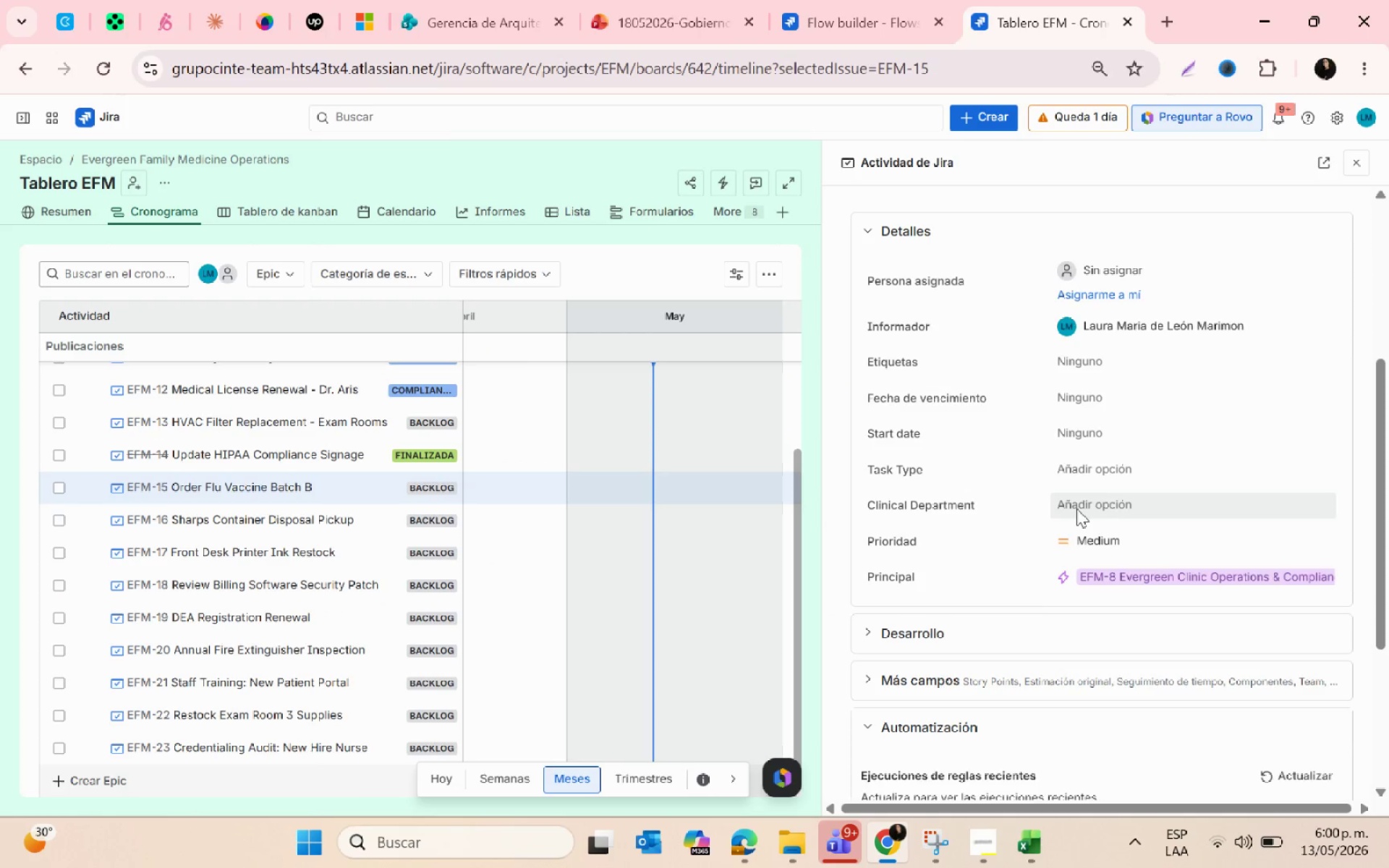 
left_click([1074, 503])
 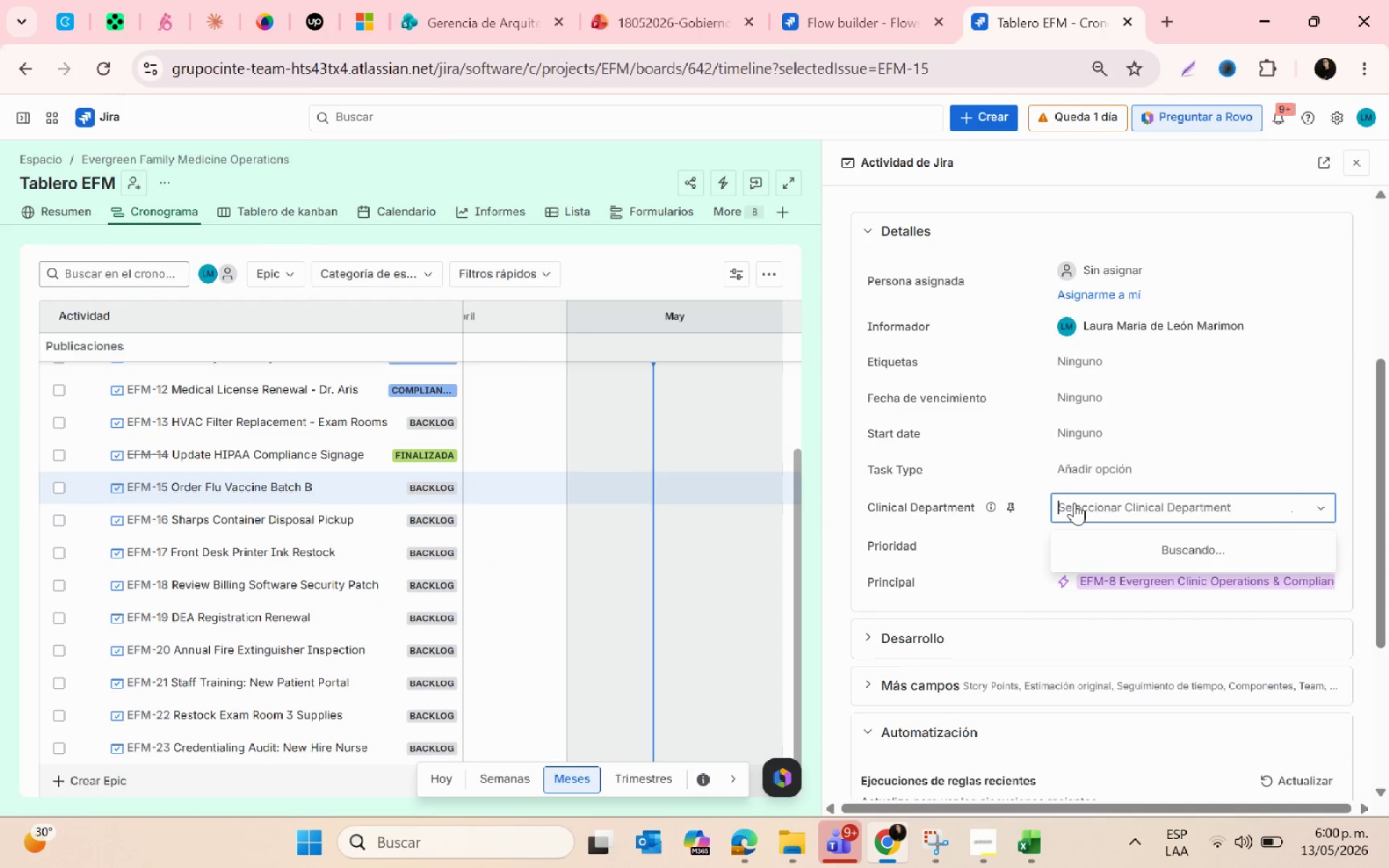 
key(Control+ControlLeft)
 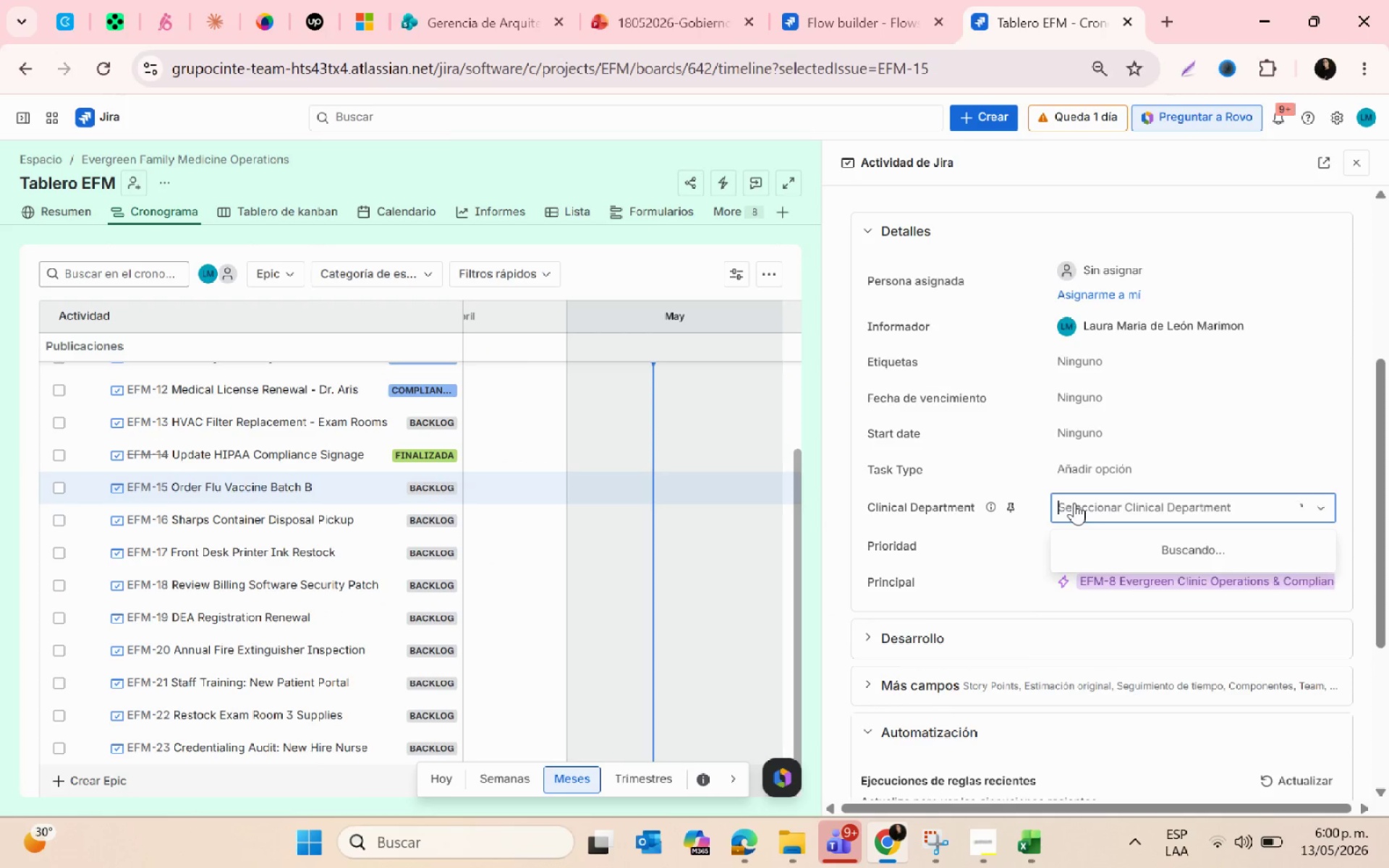 
key(Control+V)
 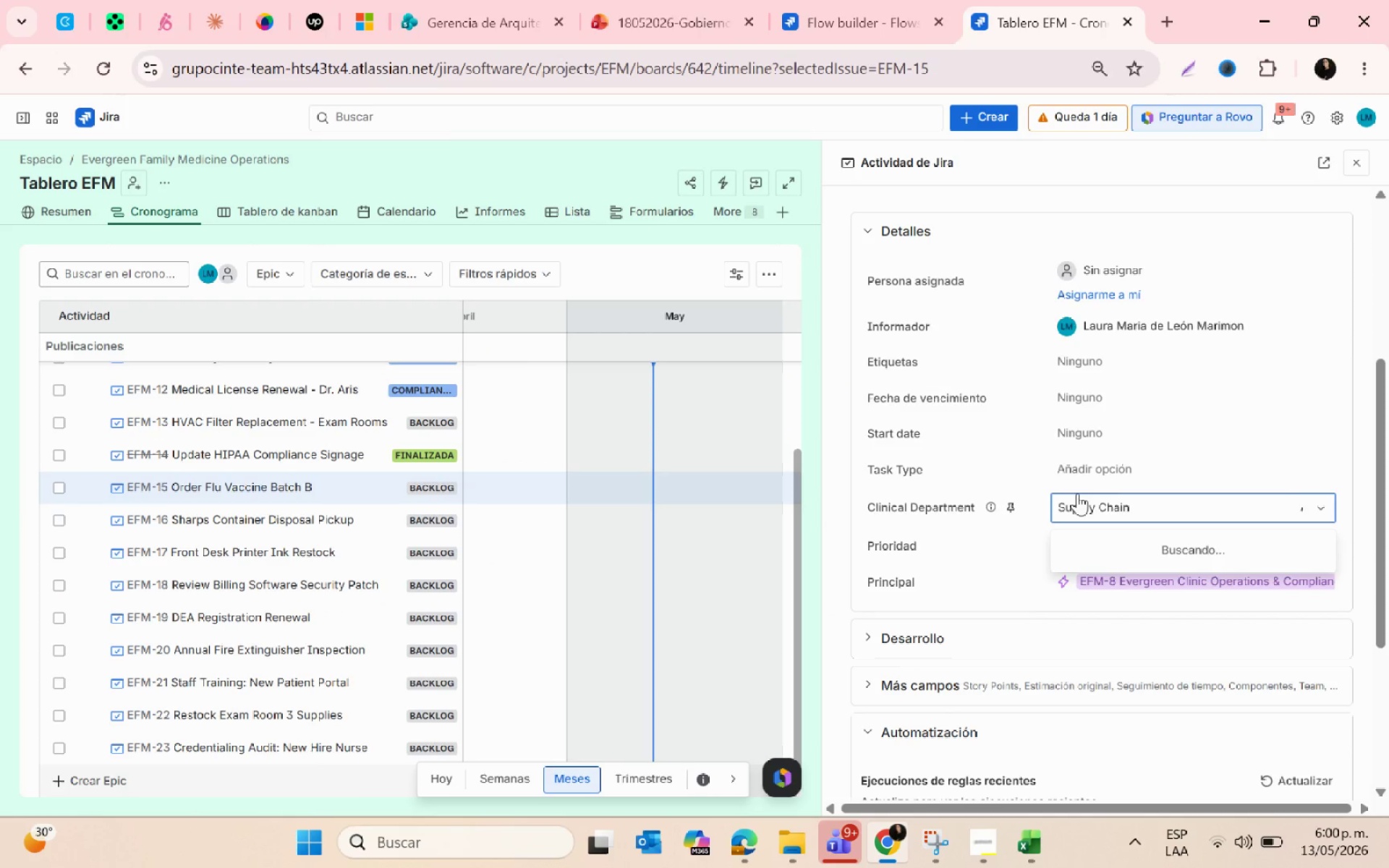 
left_click([1073, 467])
 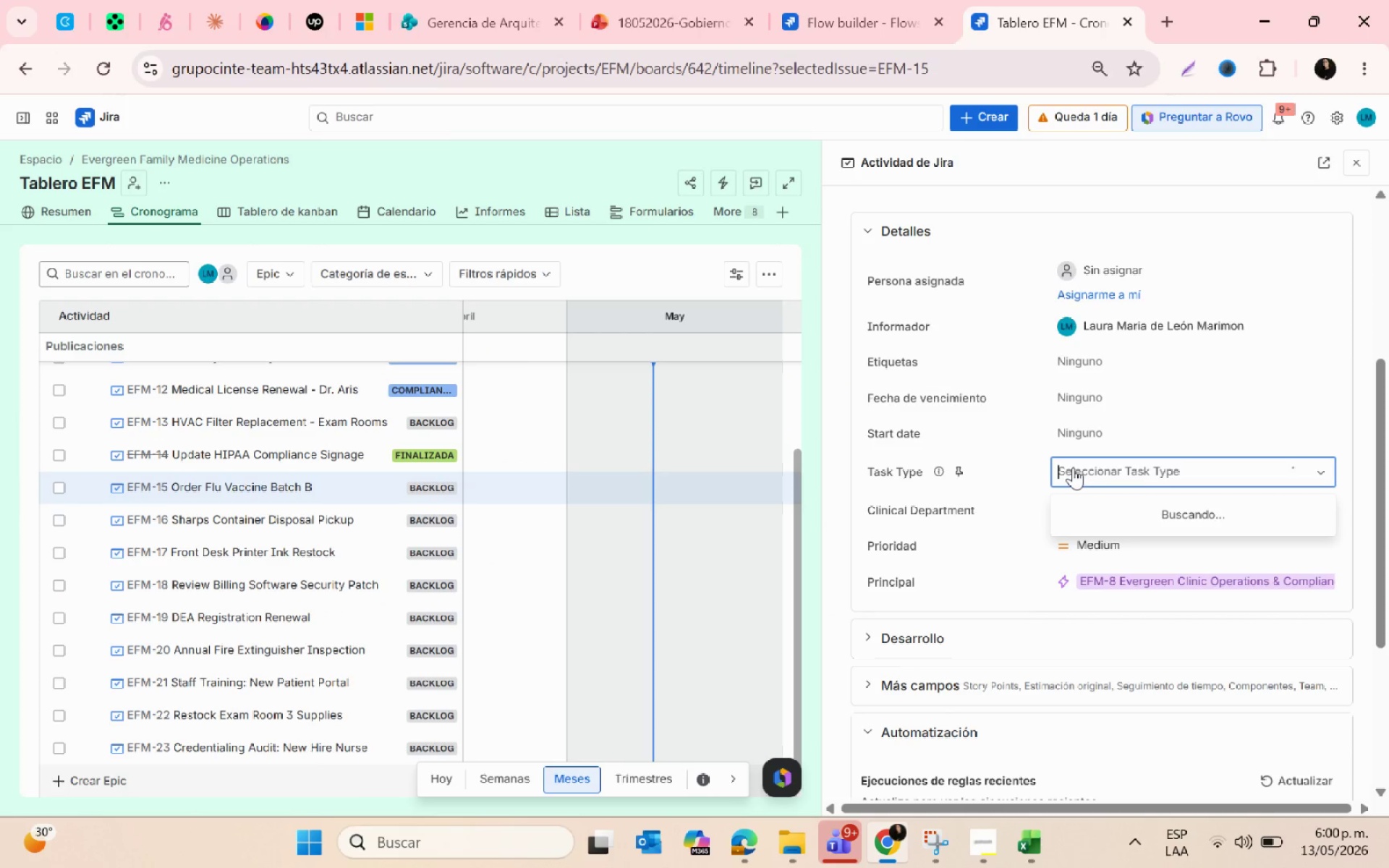 
key(Control+V)
 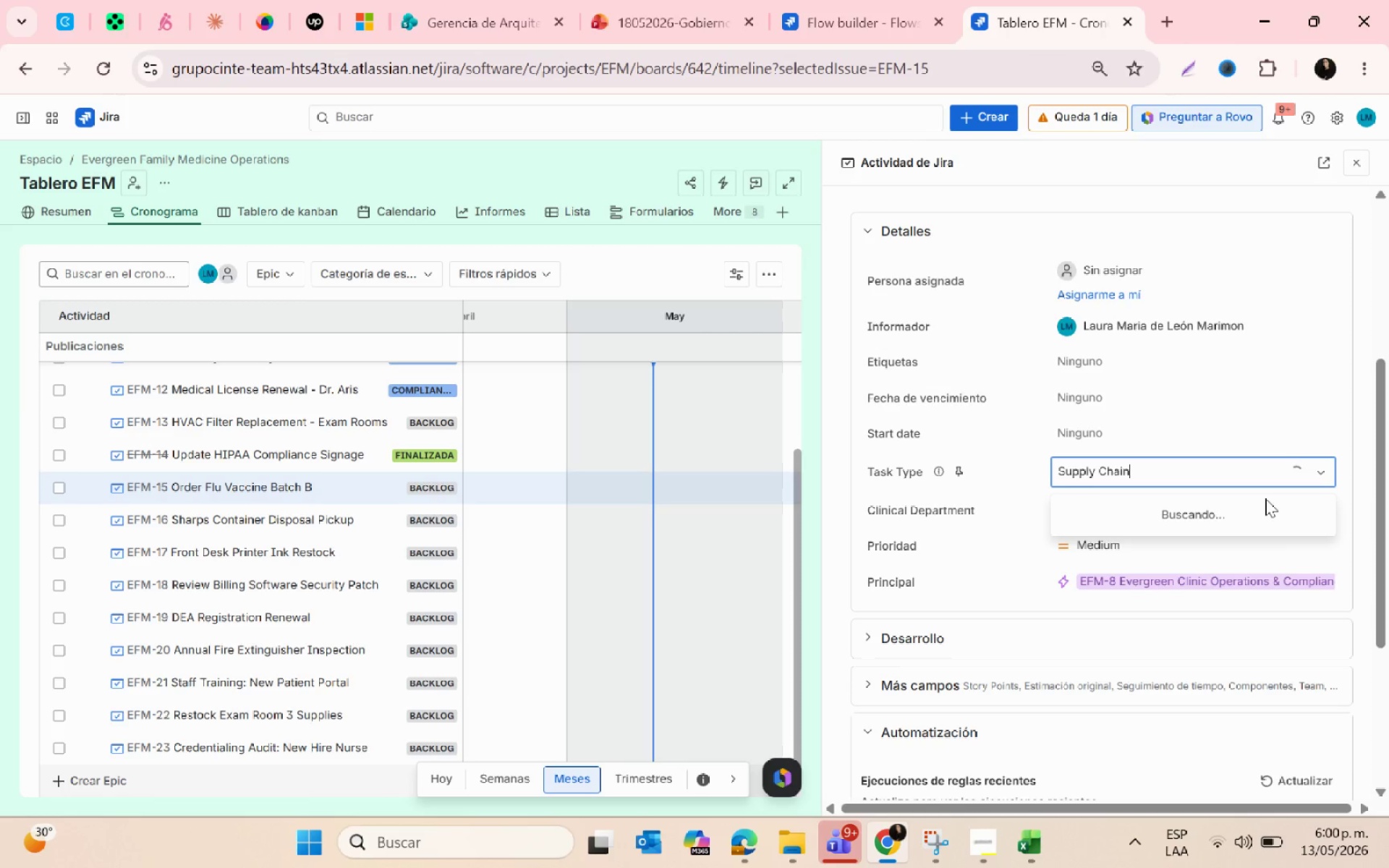 
key(Alt+AltLeft)
 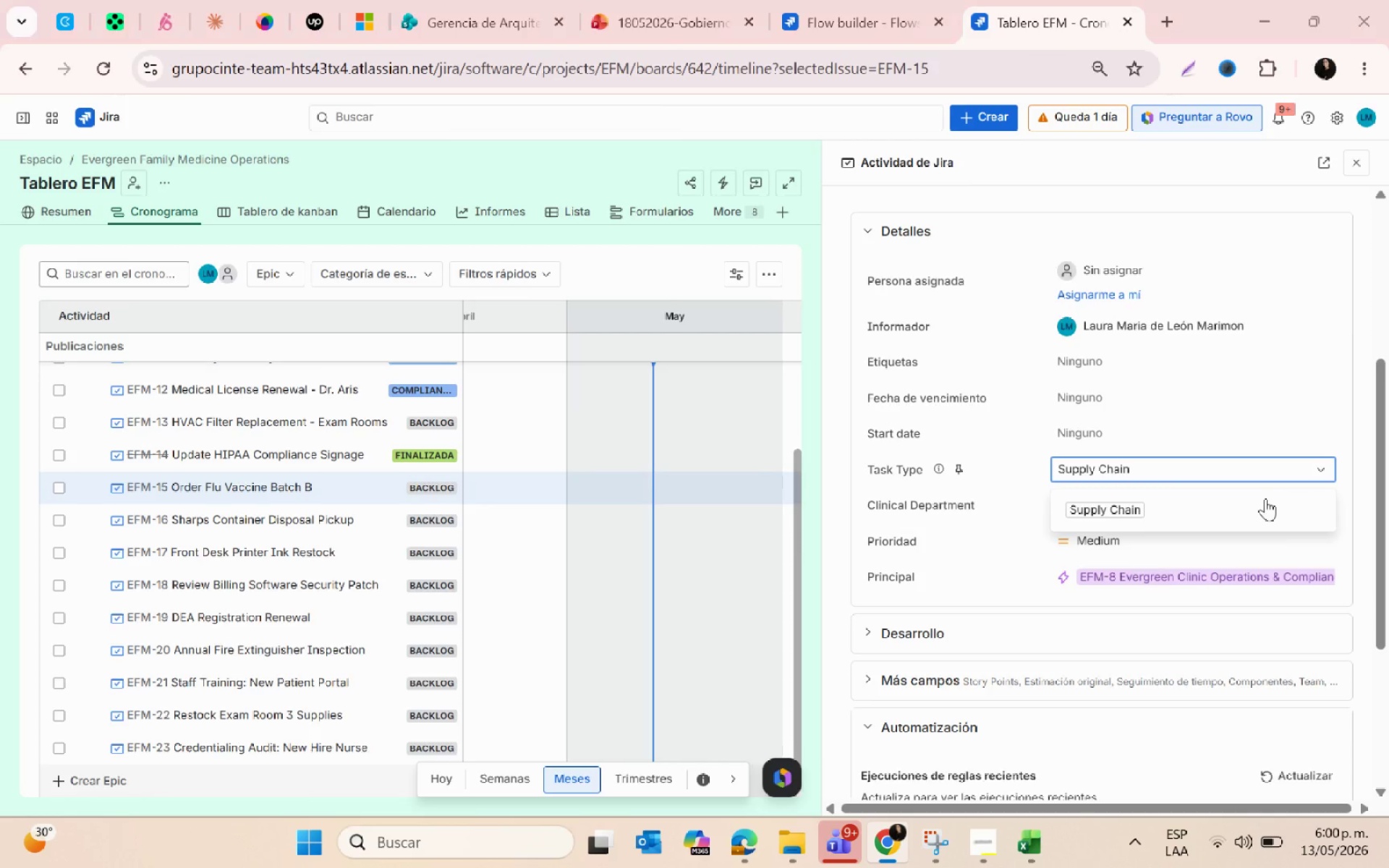 
key(Alt+Tab)
 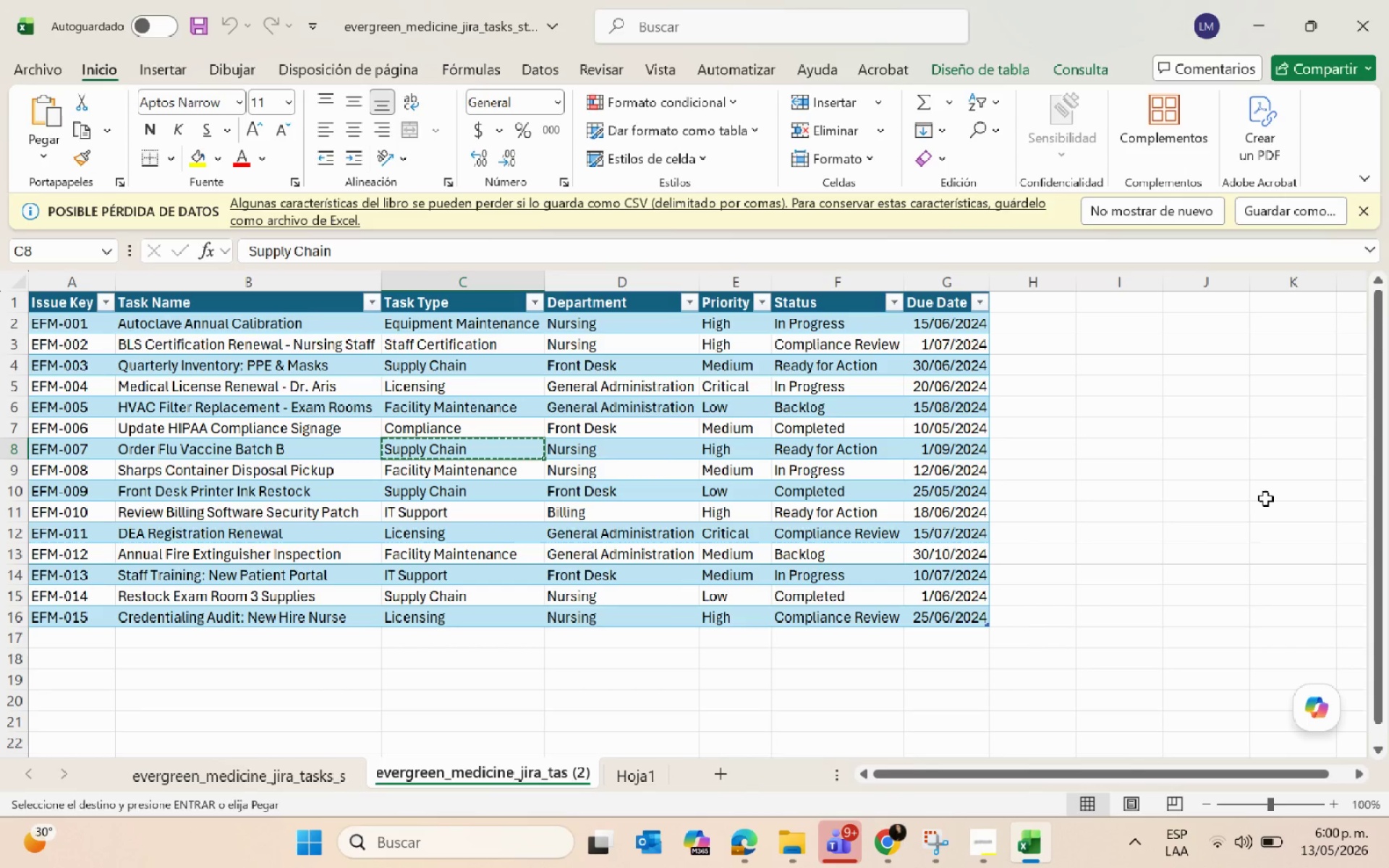 
key(Alt+AltLeft)
 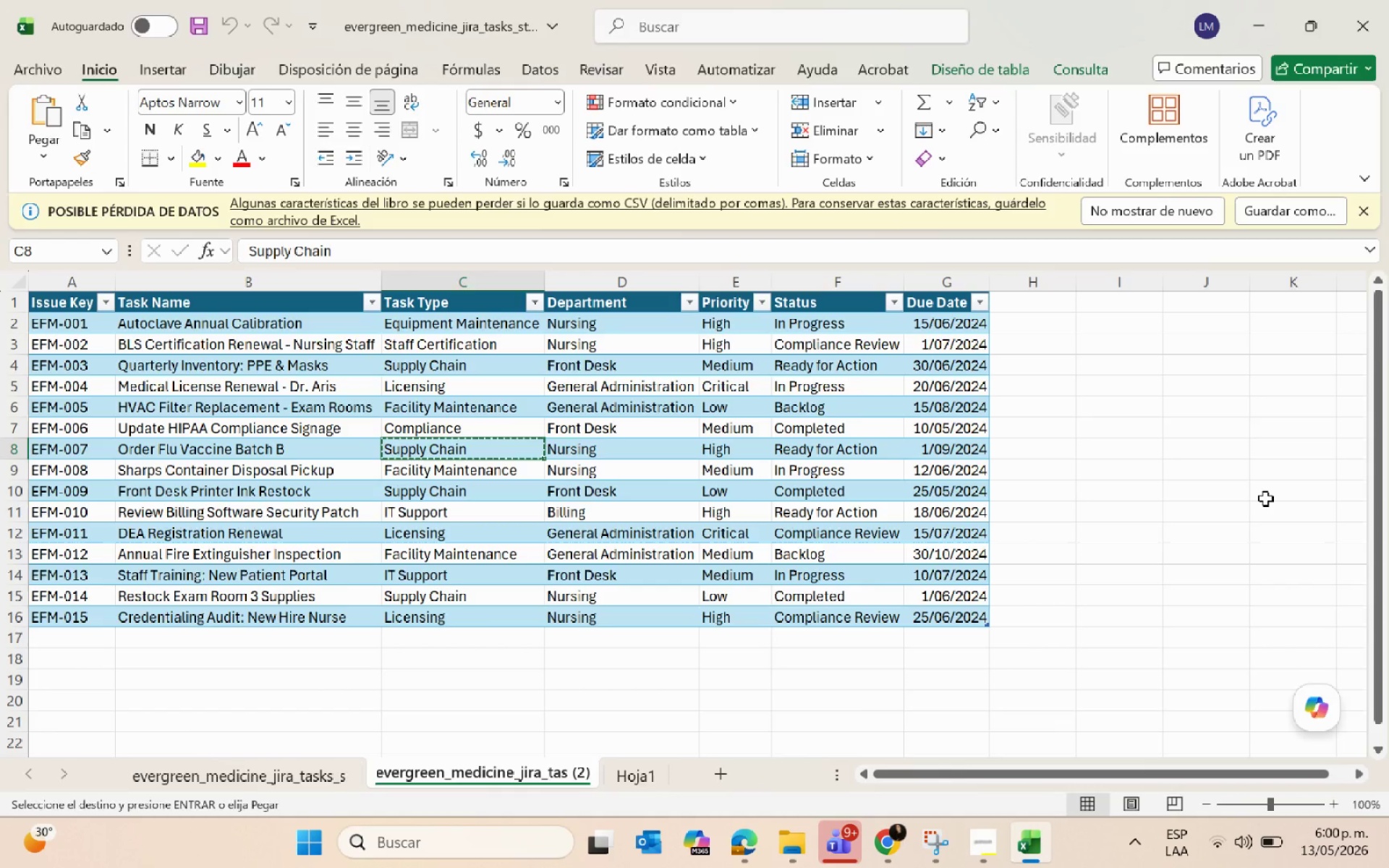 
key(Alt+Tab)
 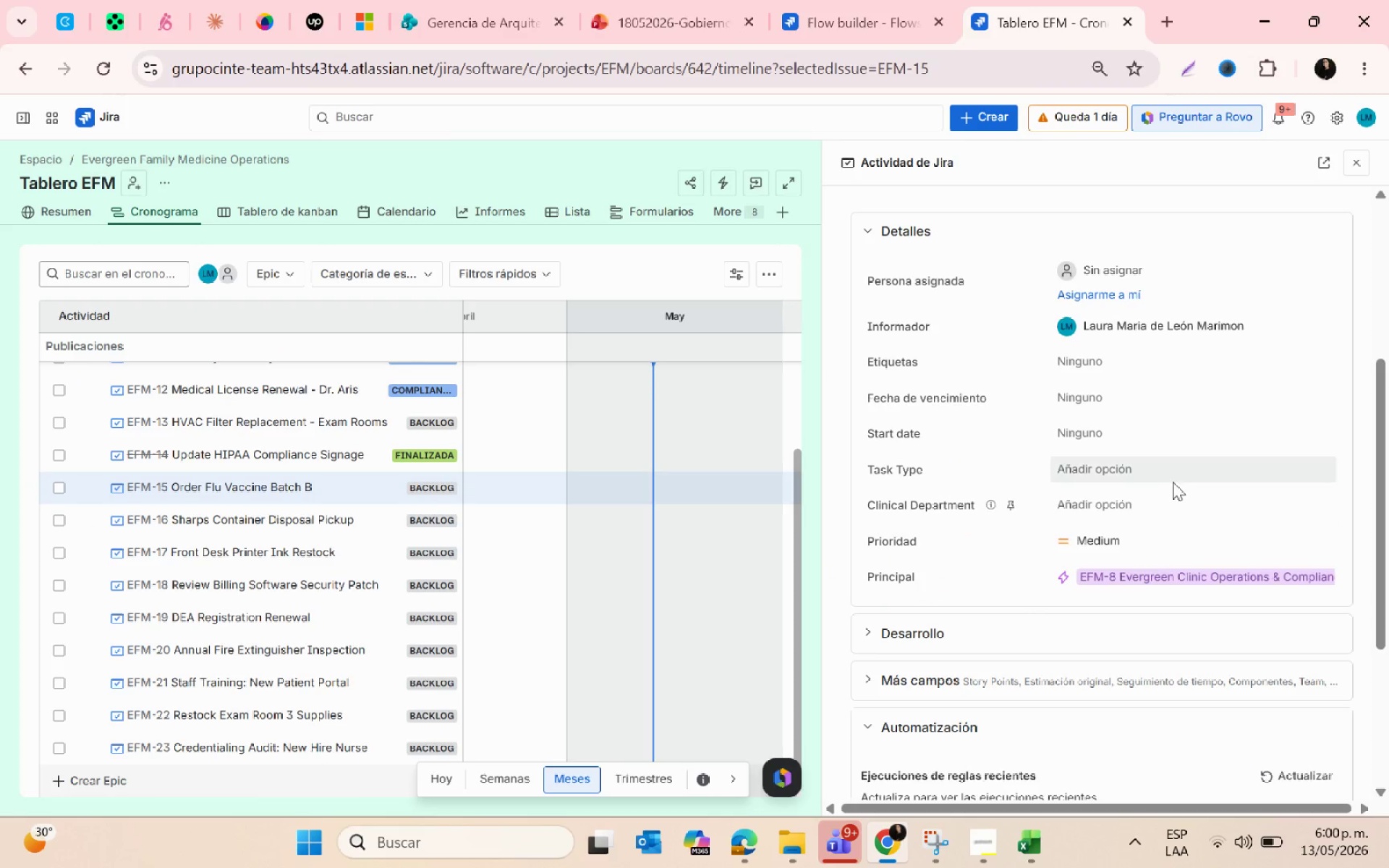 
left_click([1170, 482])
 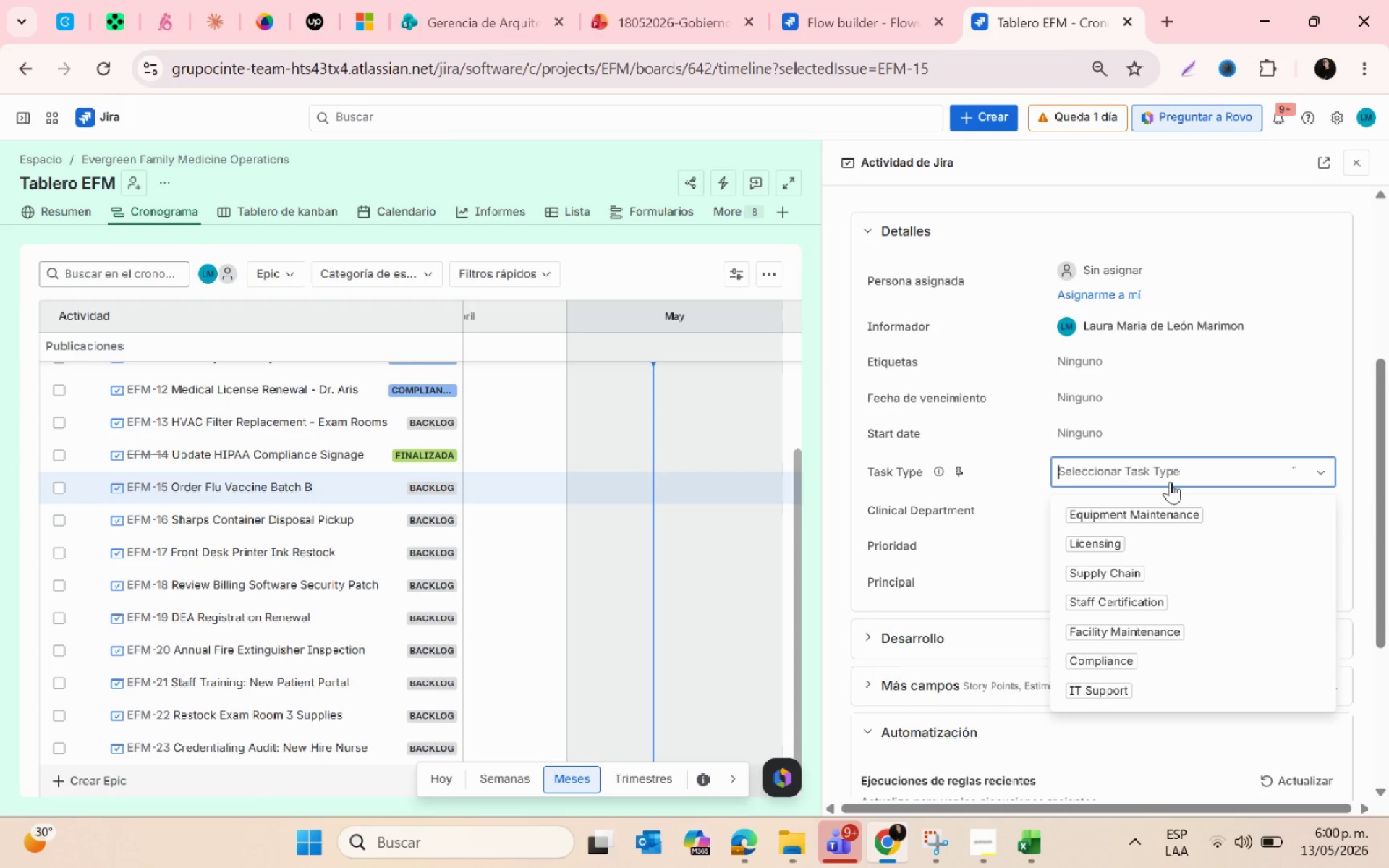 
key(Control+V)
 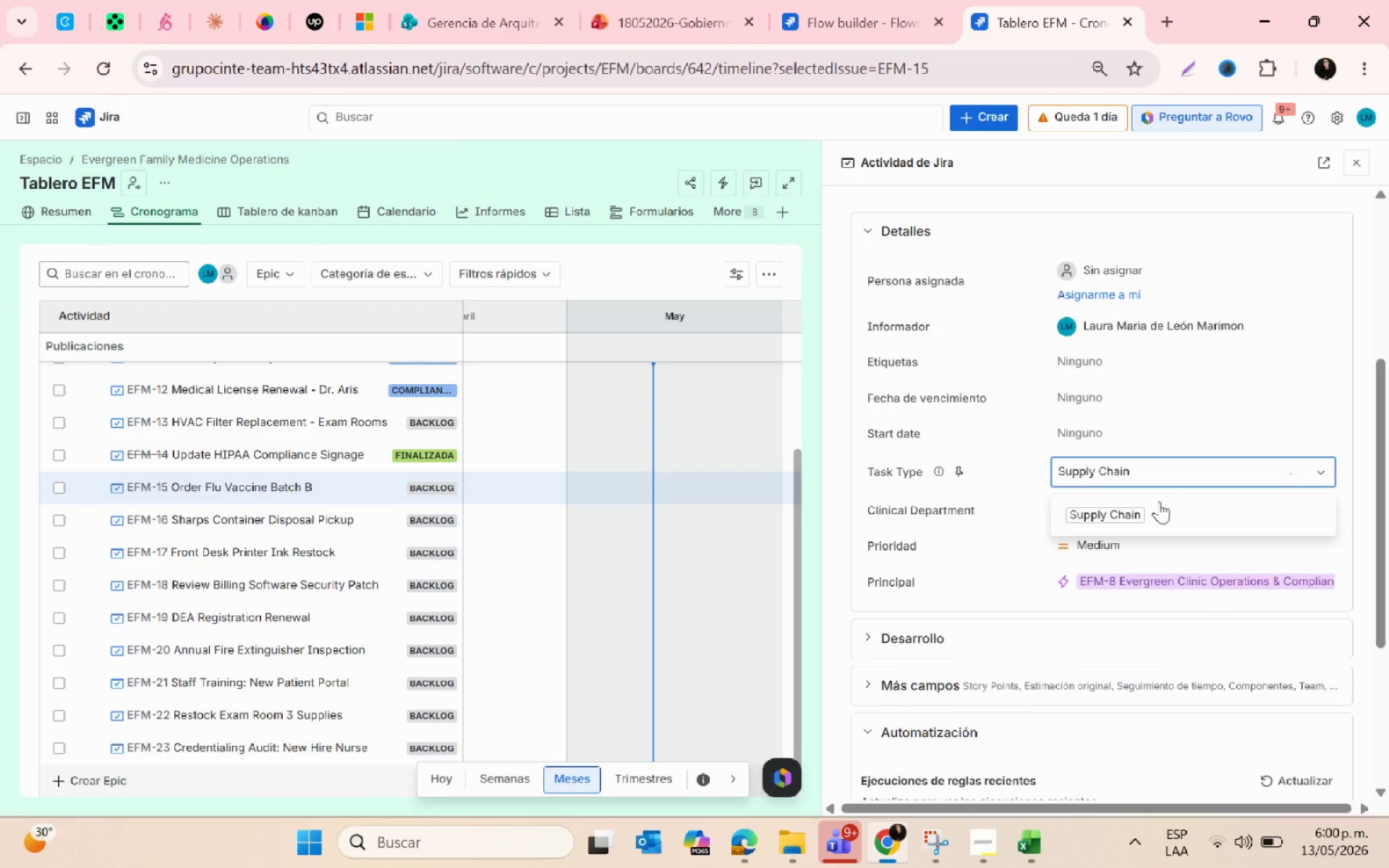 
left_click([1158, 505])
 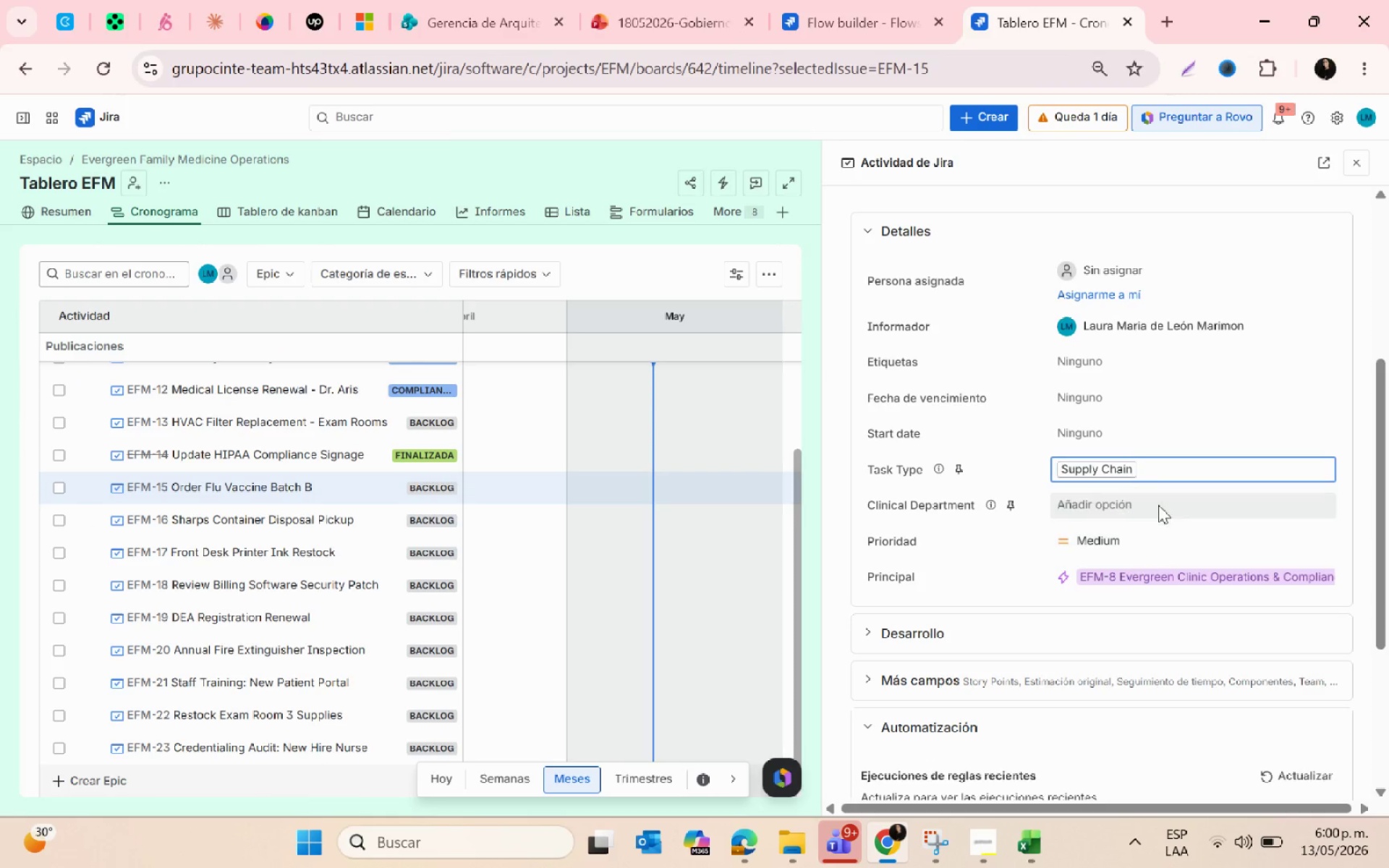 
key(Alt+AltLeft)
 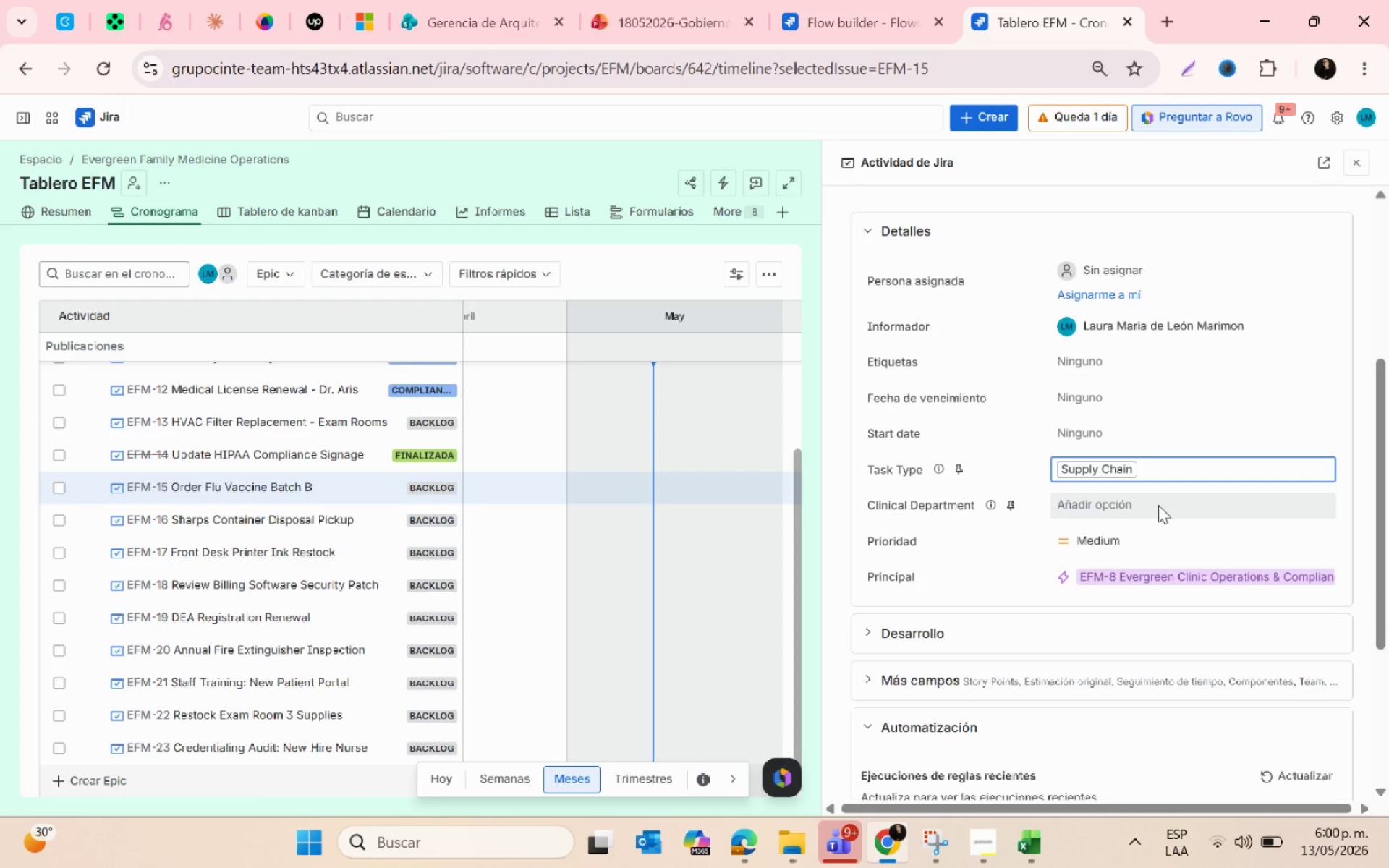 
key(Alt+Tab)
 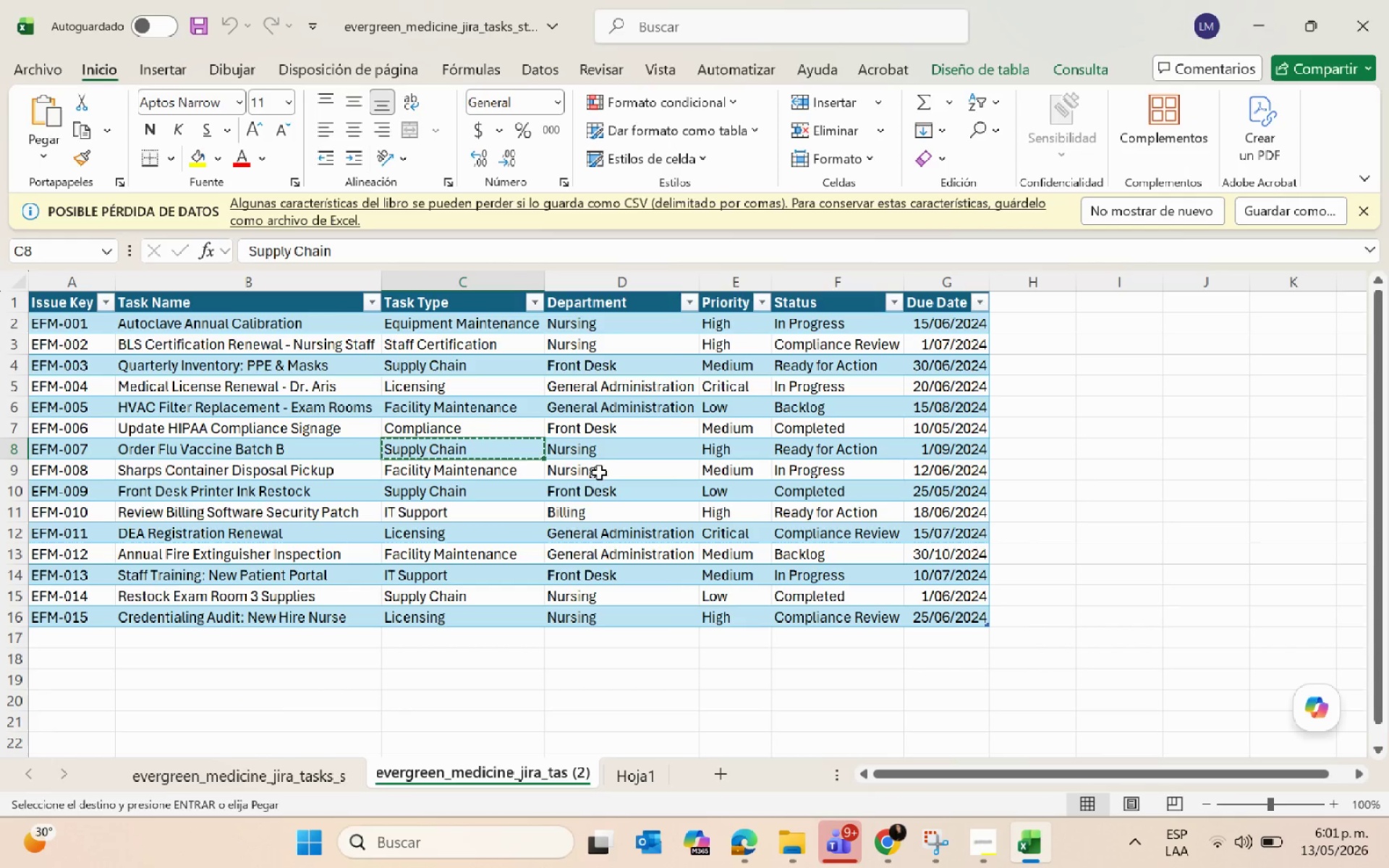 
left_click([600, 453])
 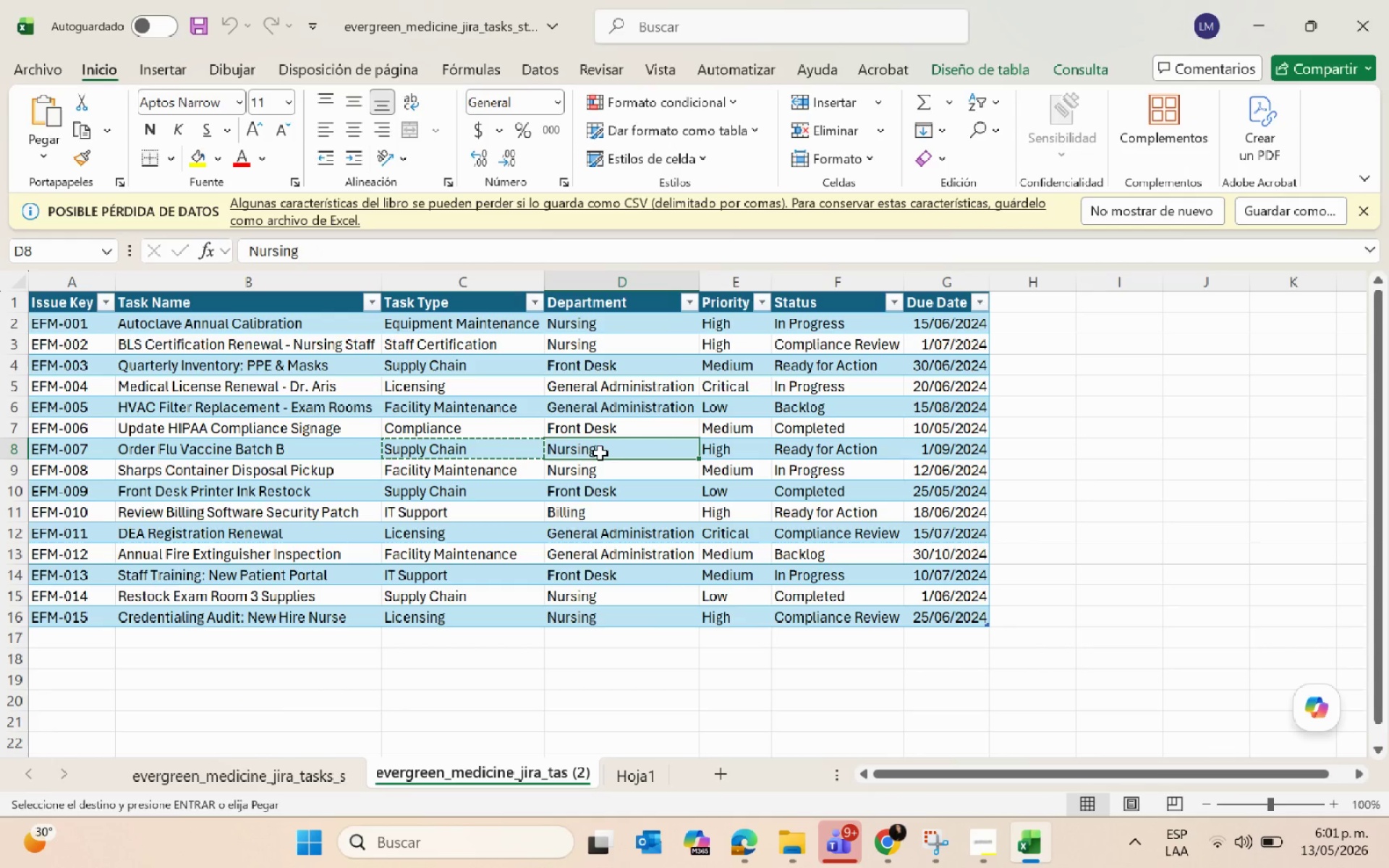 
key(Control+C)
 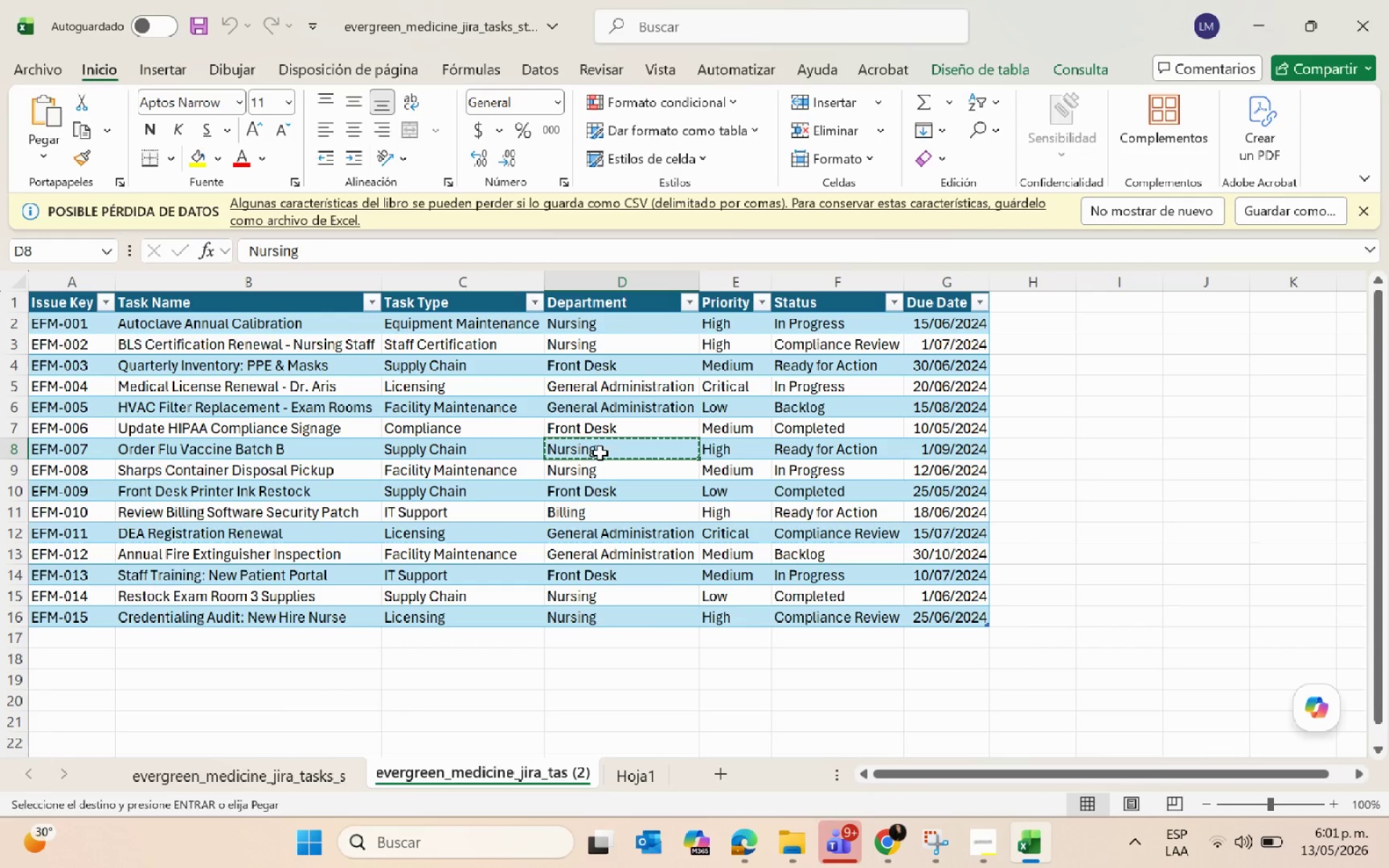 
key(Alt+AltLeft)
 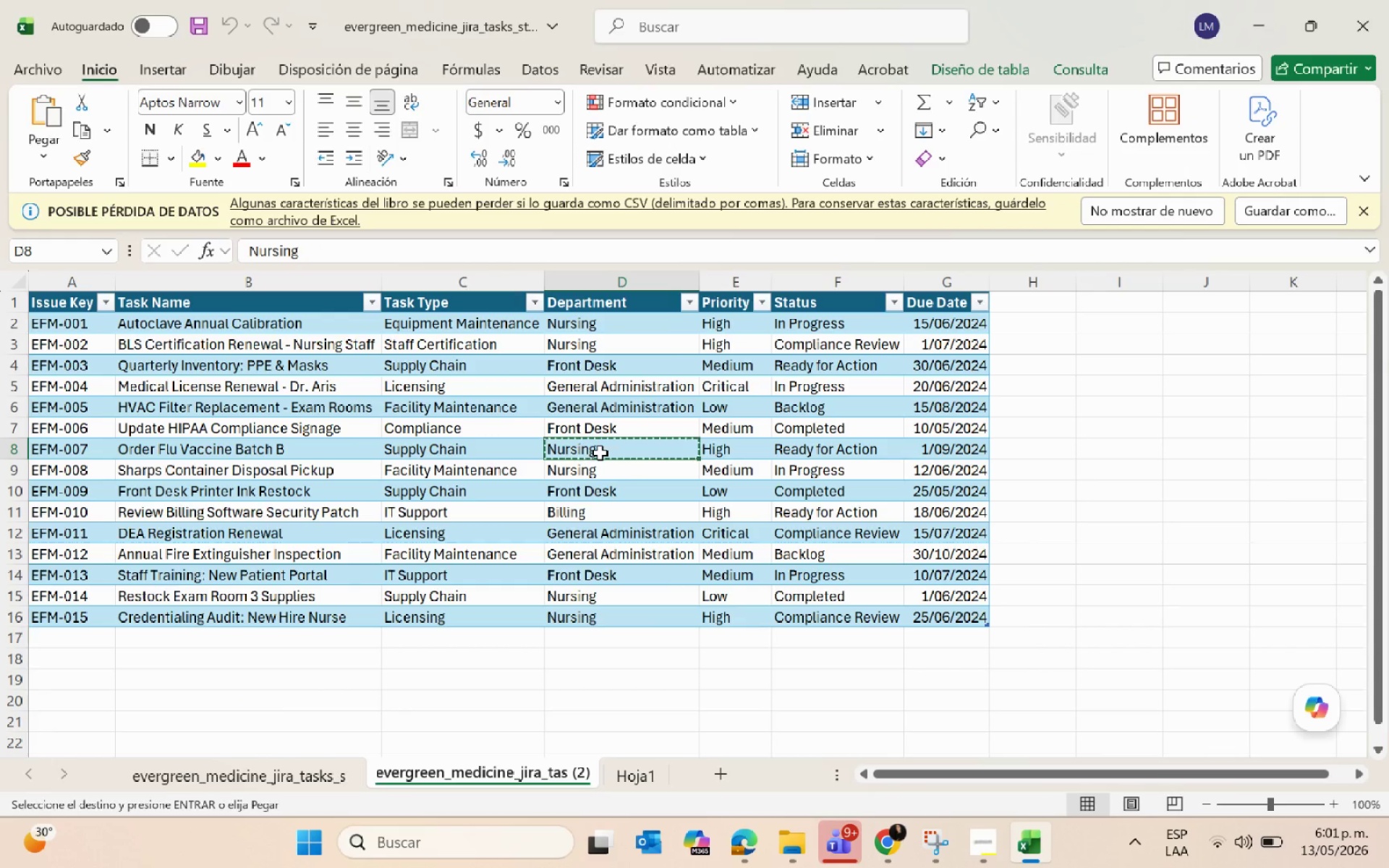 
key(Alt+Tab)
 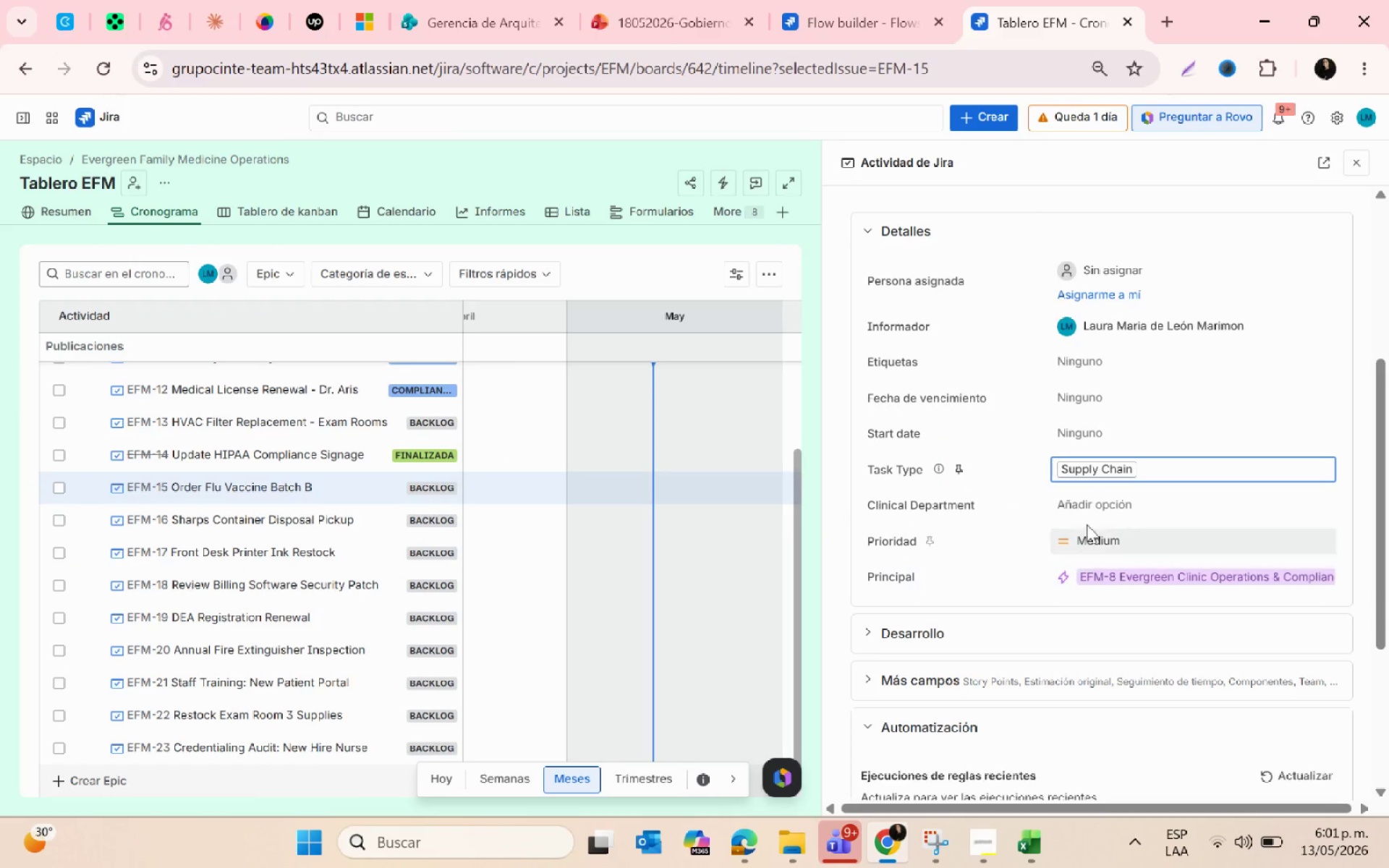 
left_click([1082, 511])
 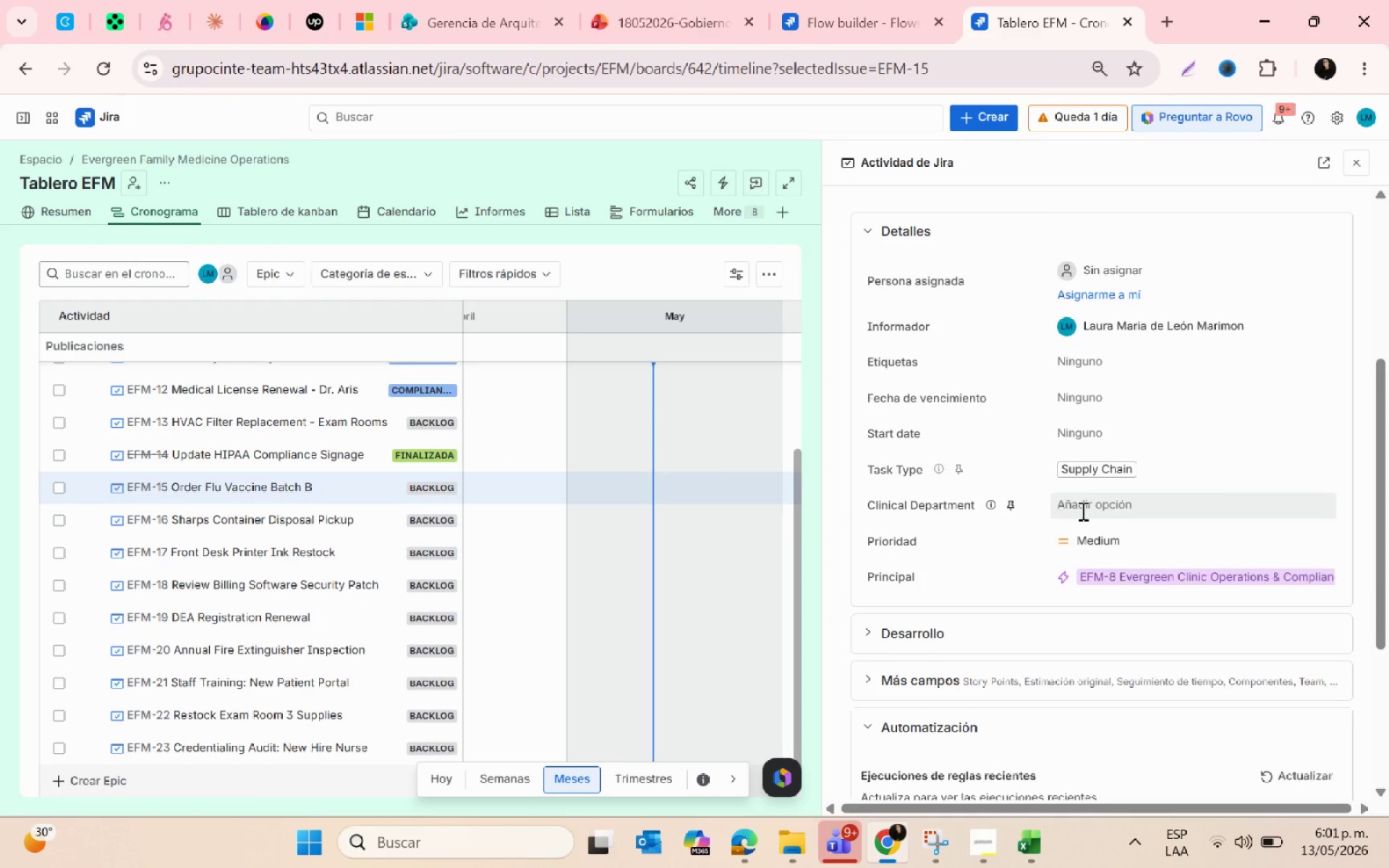 
key(Control+ControlLeft)
 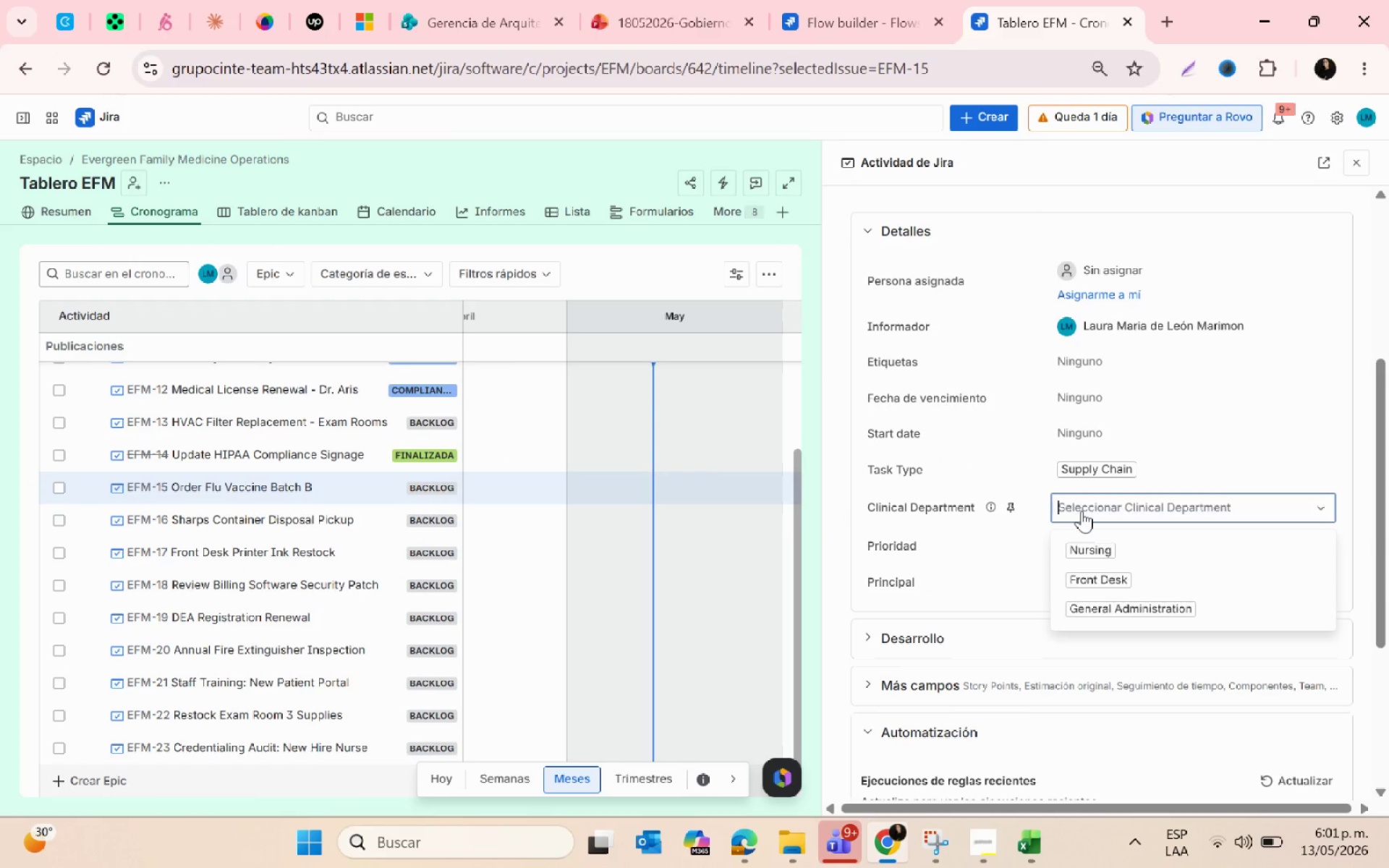 
key(Control+V)
 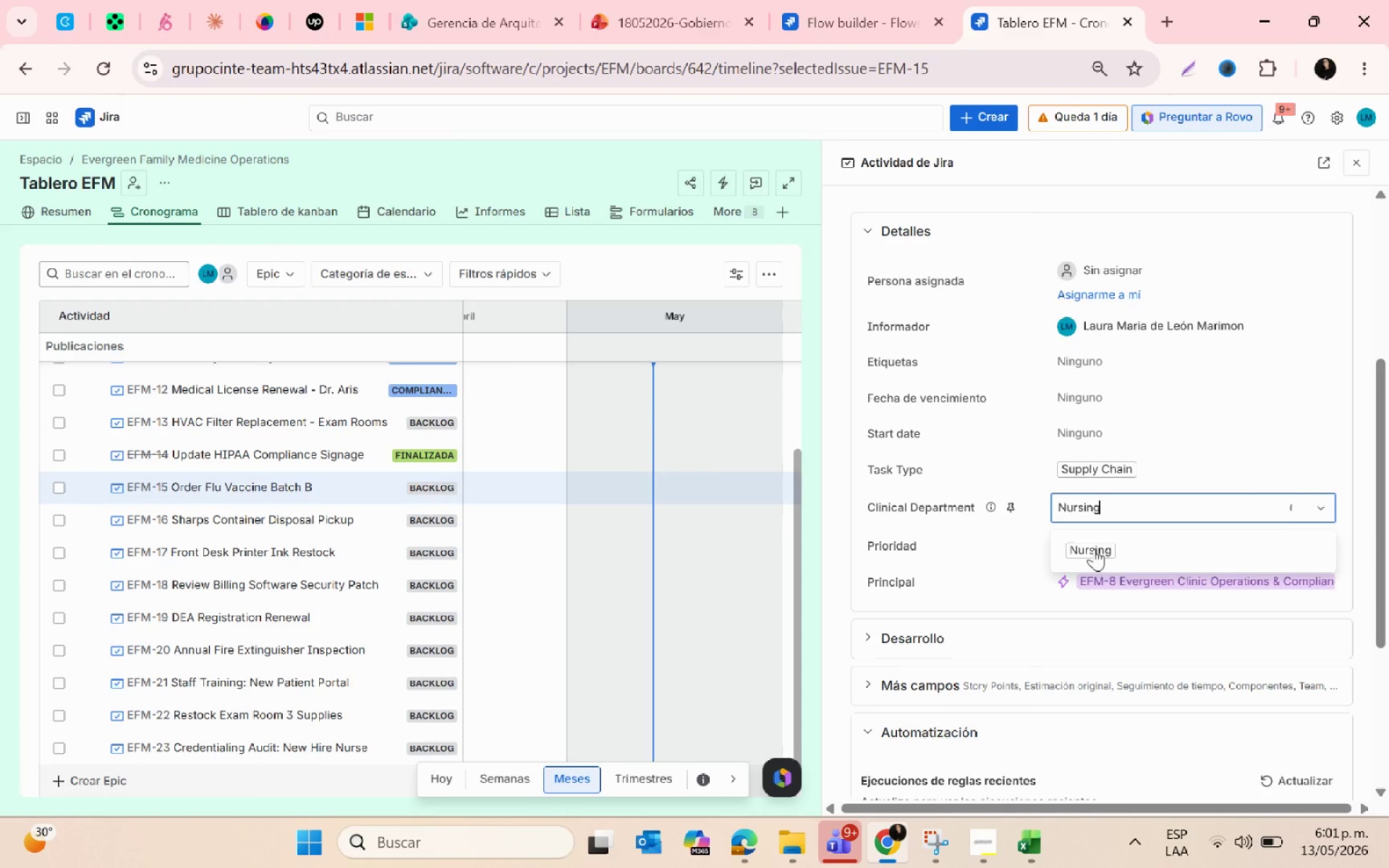 
left_click([1094, 548])
 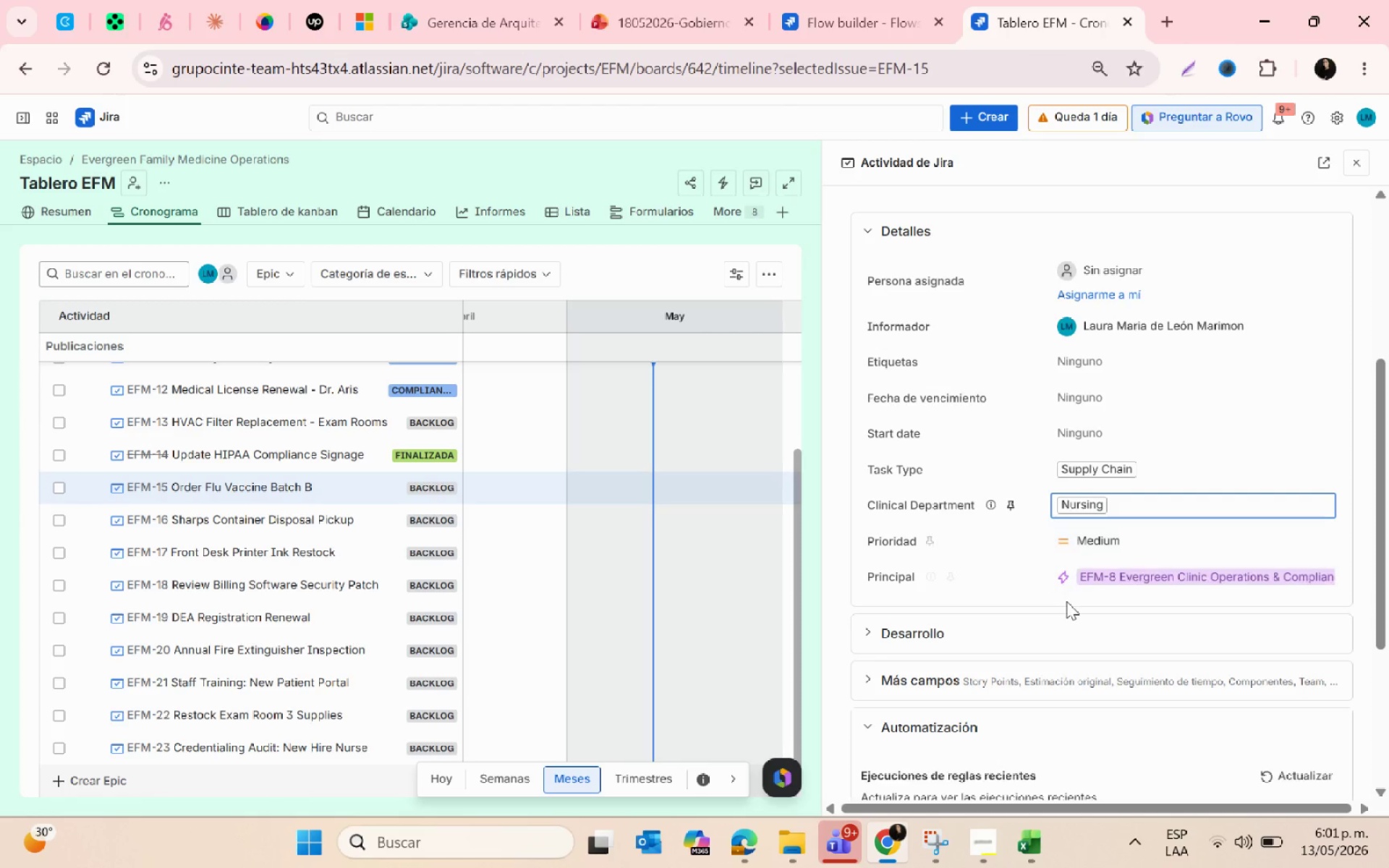 
scroll: coordinate [1066, 601], scroll_direction: up, amount: 2.0
 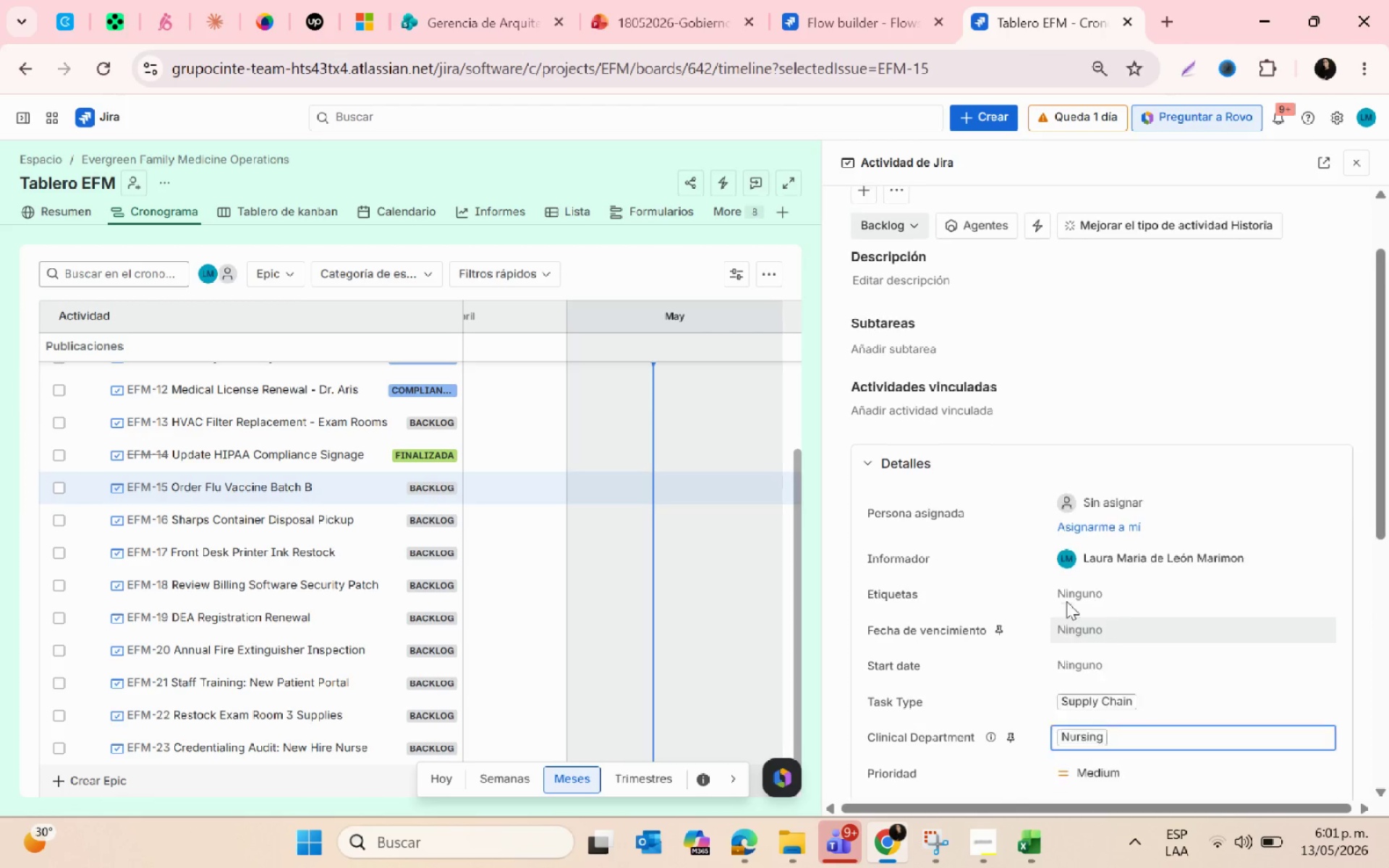 
key(Alt+AltLeft)
 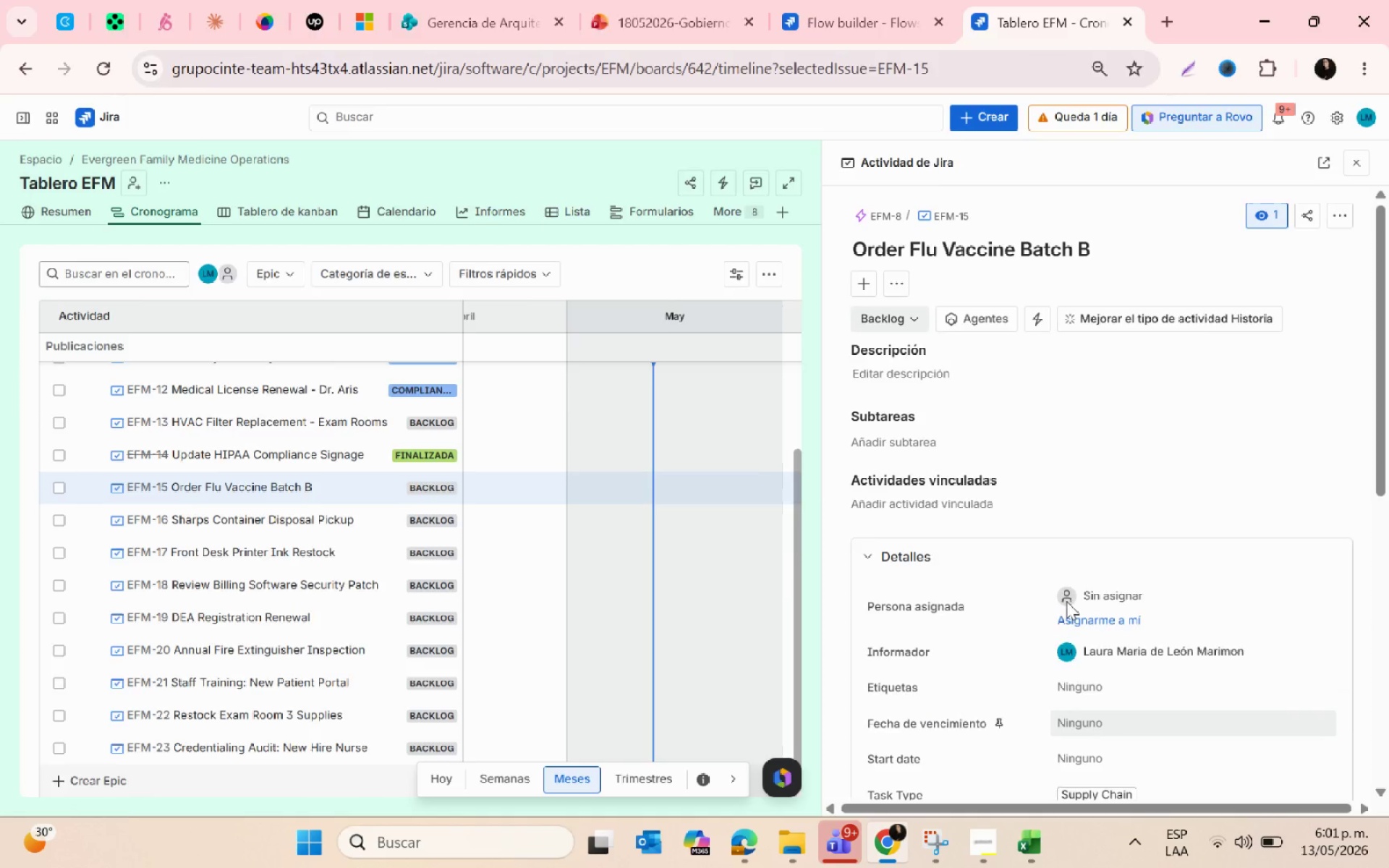 
key(Alt+Tab)
 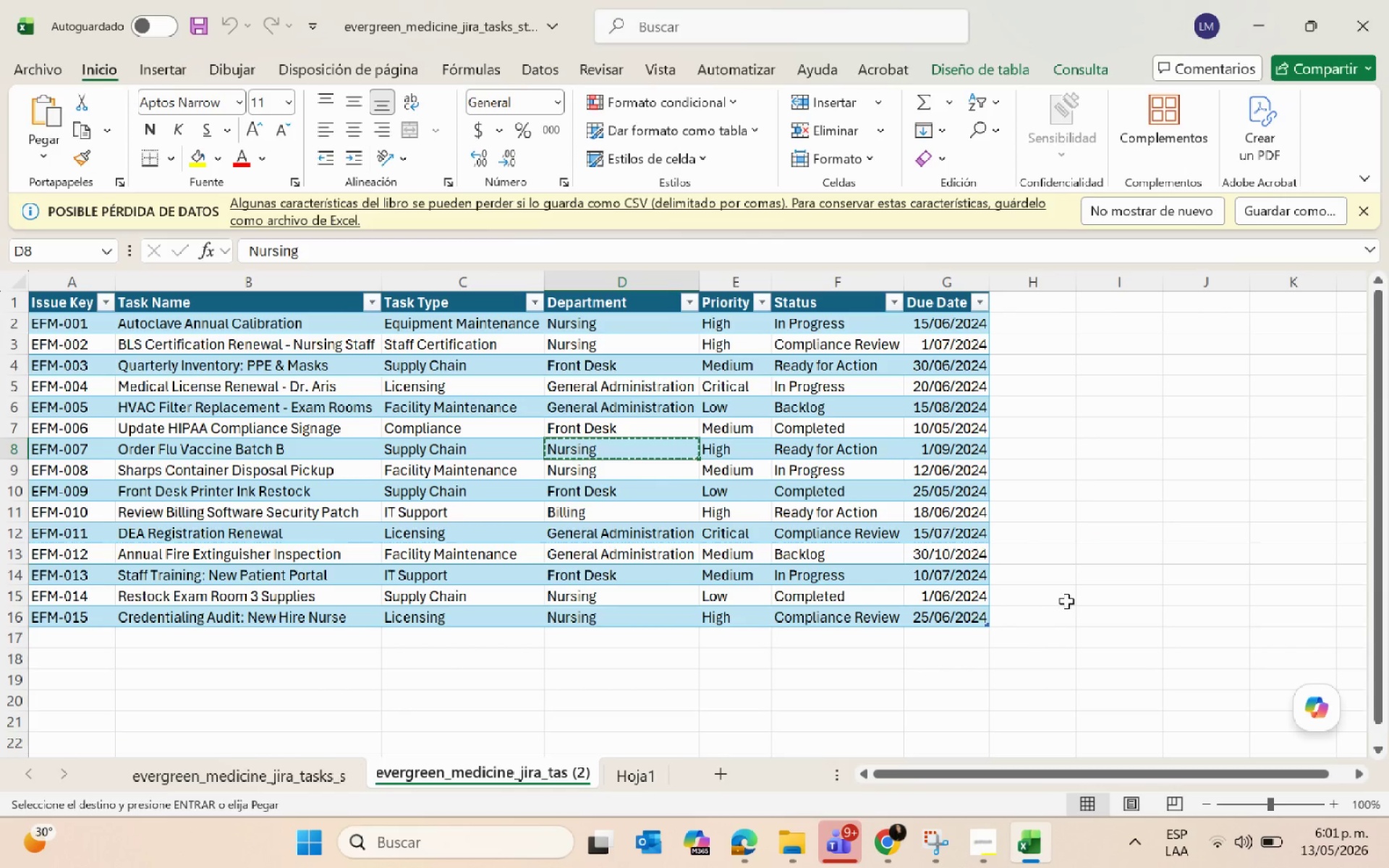 
key(Alt+AltLeft)
 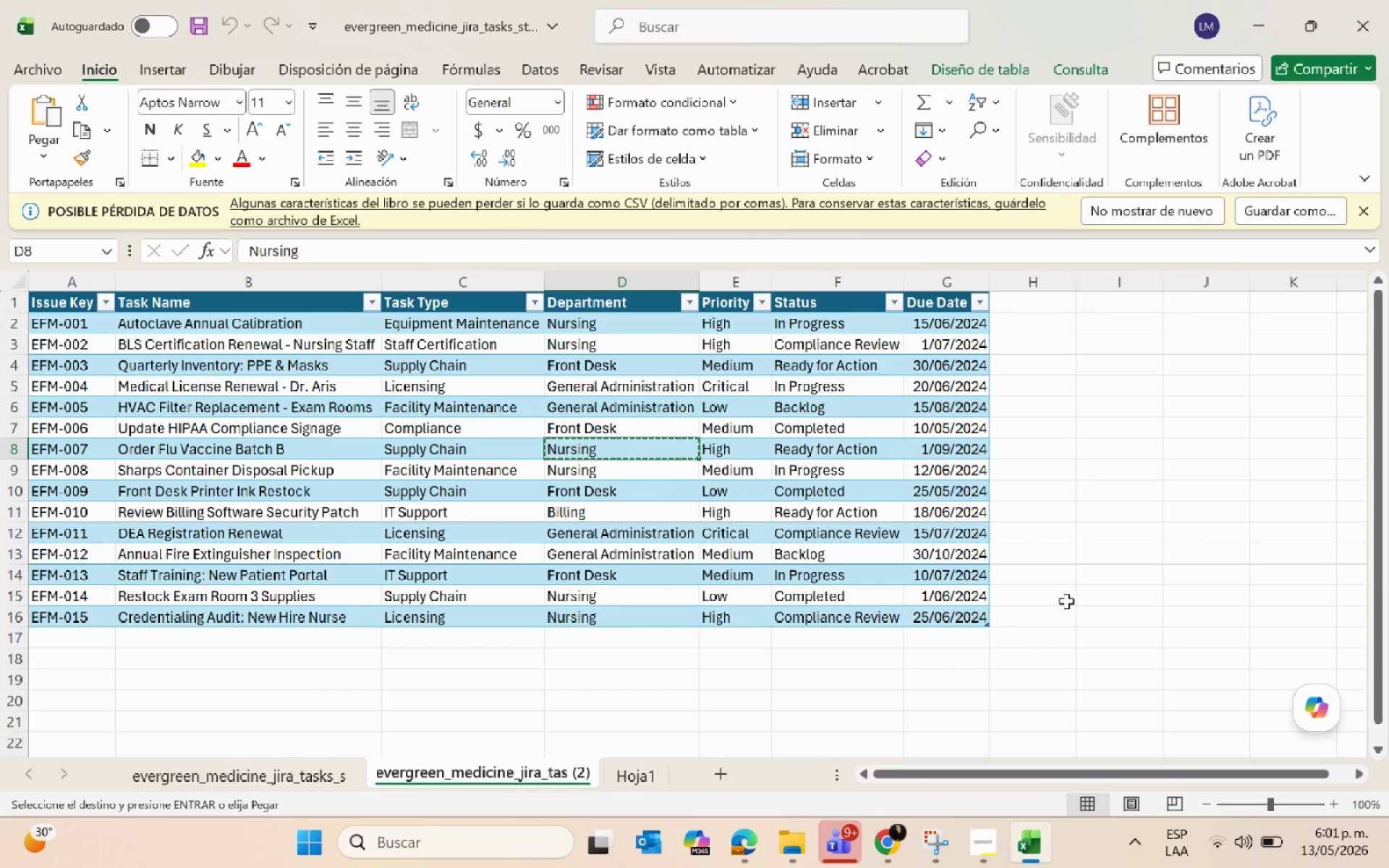 
key(Alt+Tab)
 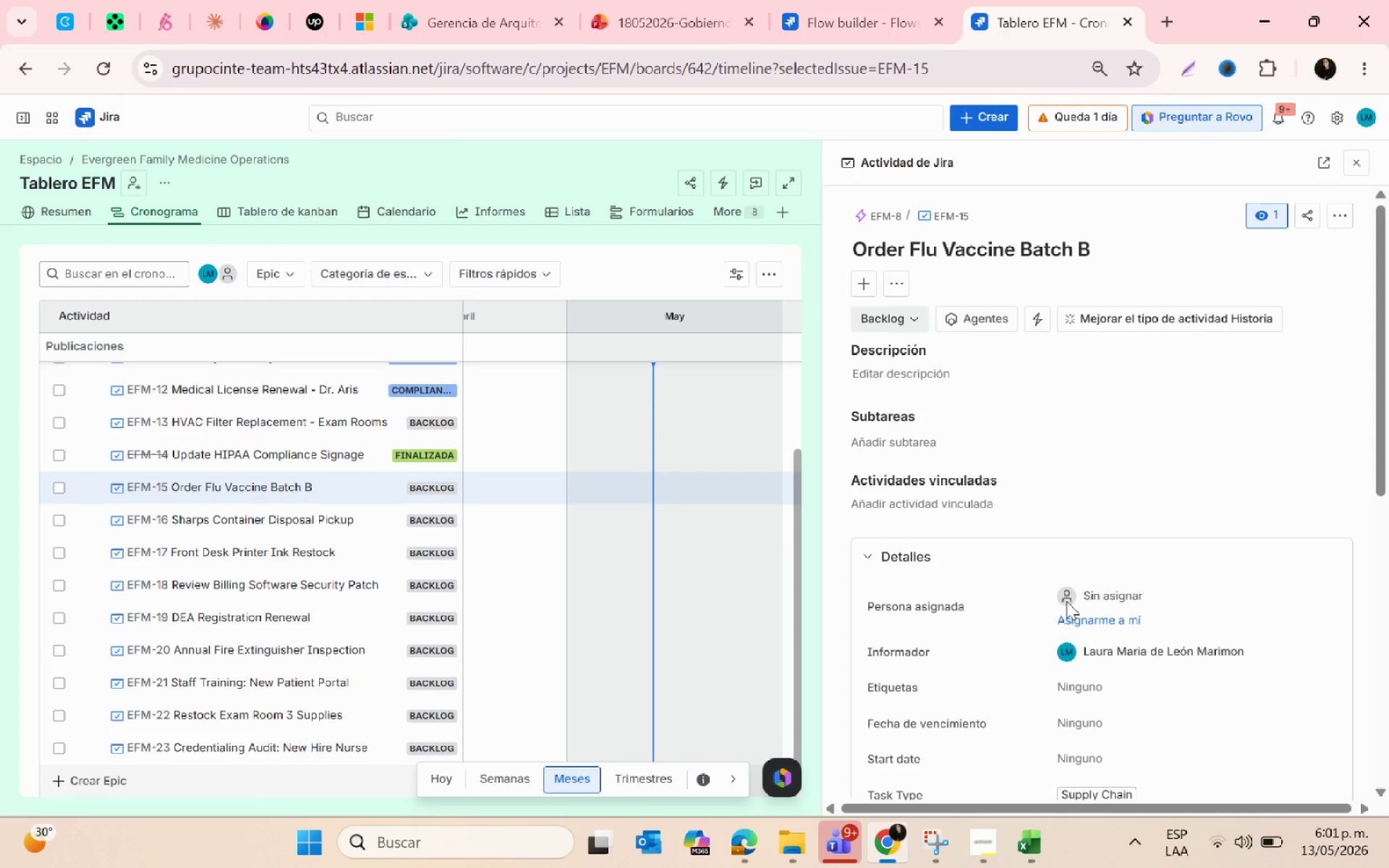 
scroll: coordinate [1084, 644], scroll_direction: down, amount: 4.0
 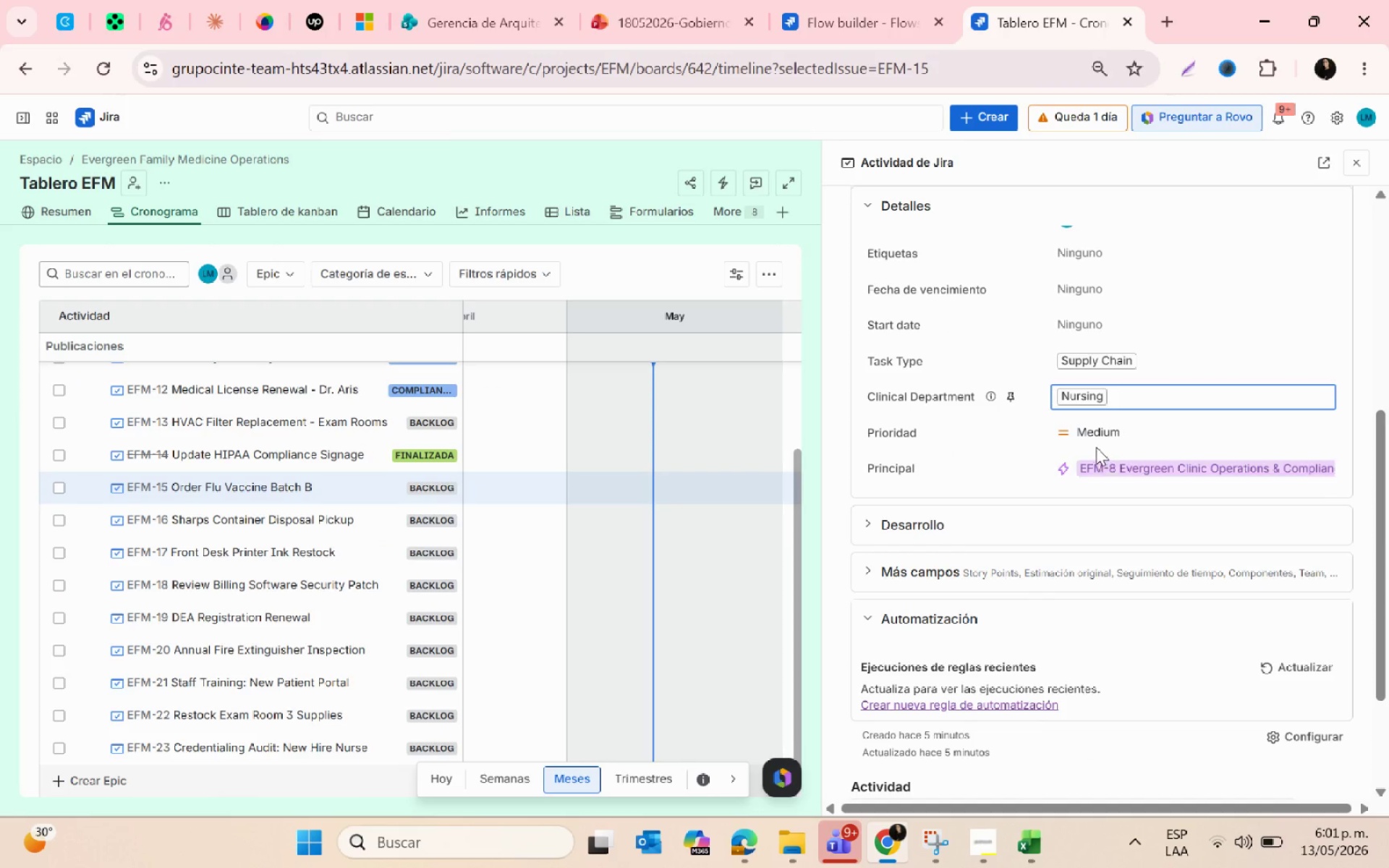 
left_click([1092, 435])
 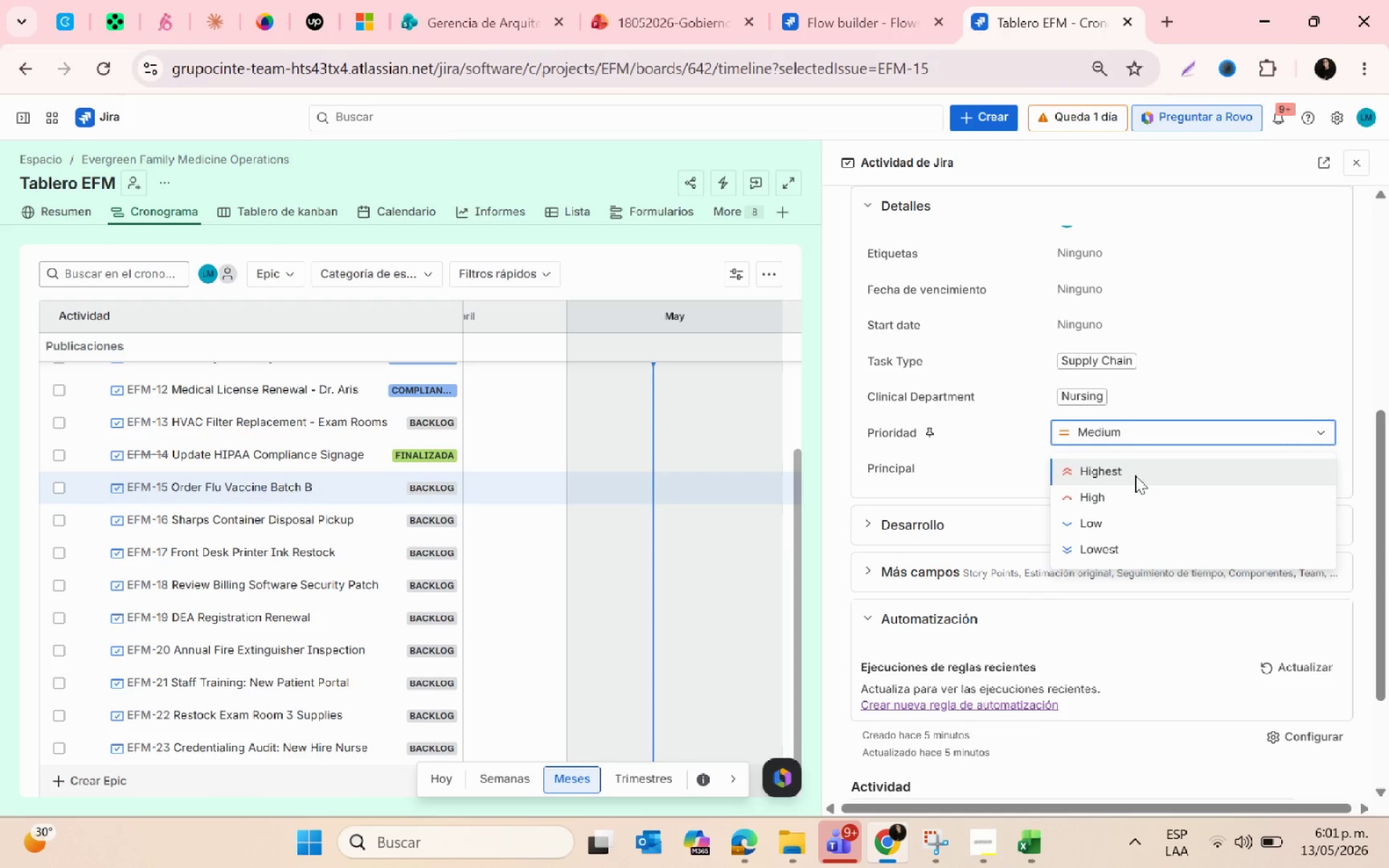 
left_click([1129, 490])
 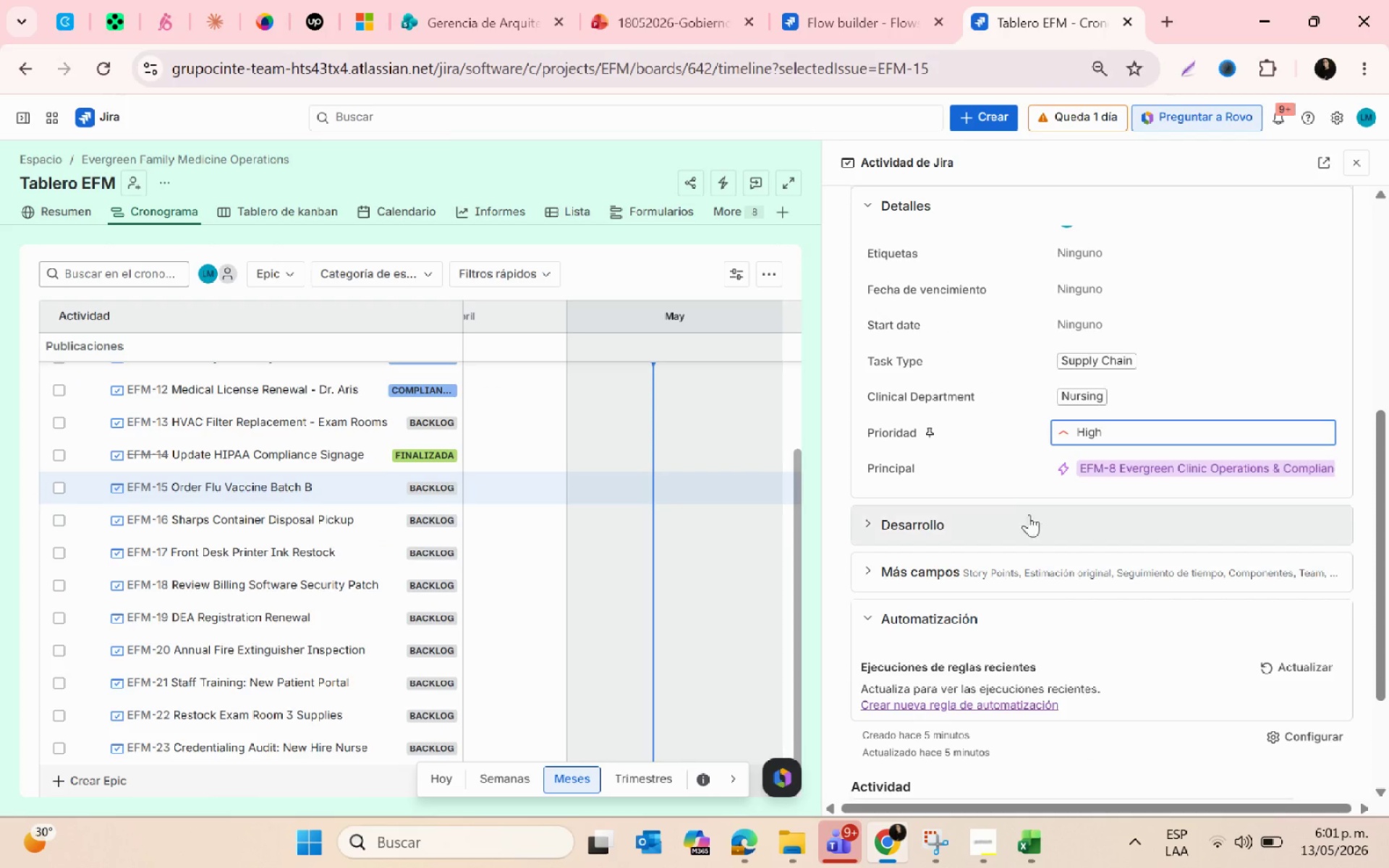 
key(Alt+AltLeft)
 